 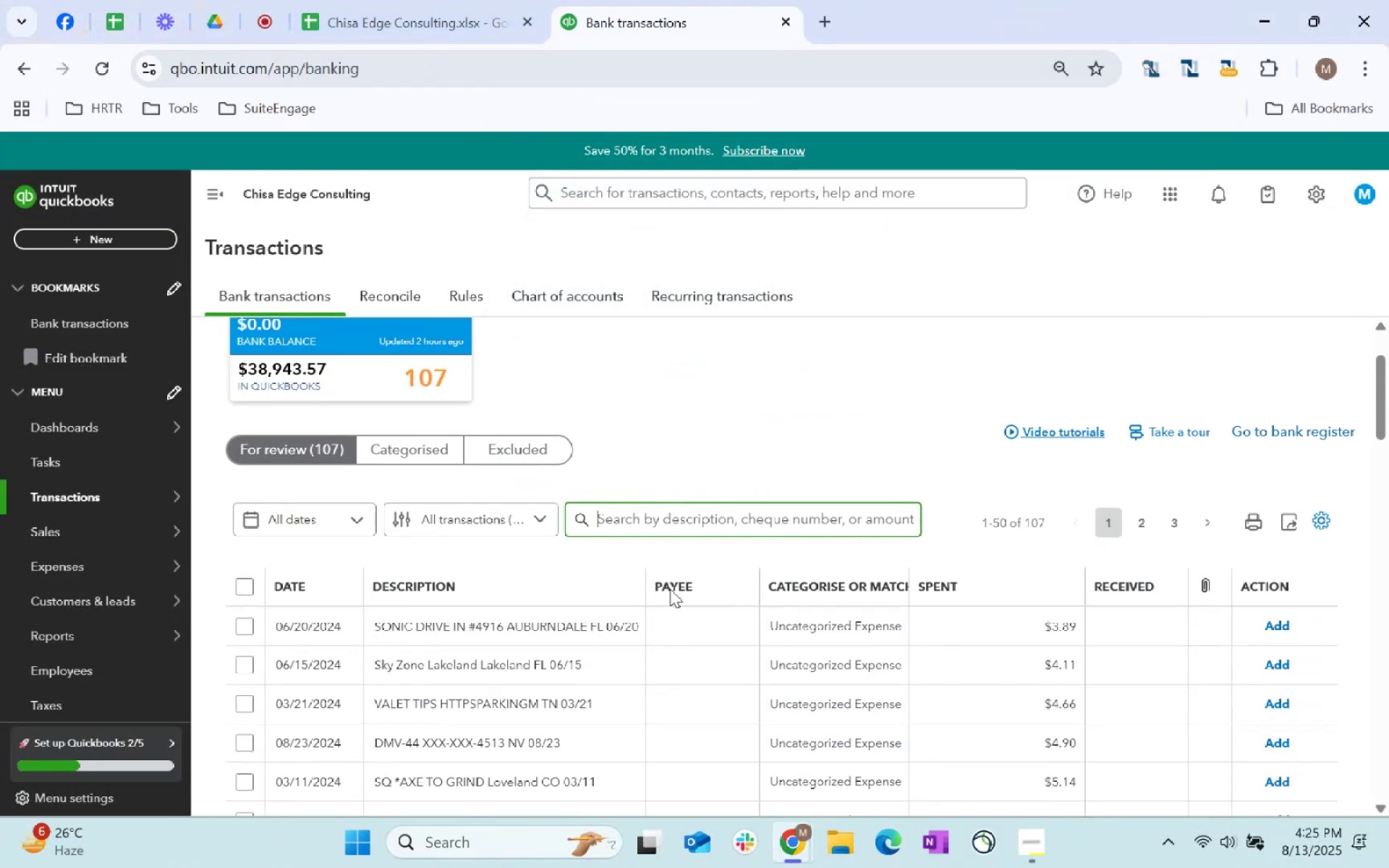 
left_click([581, 625])
 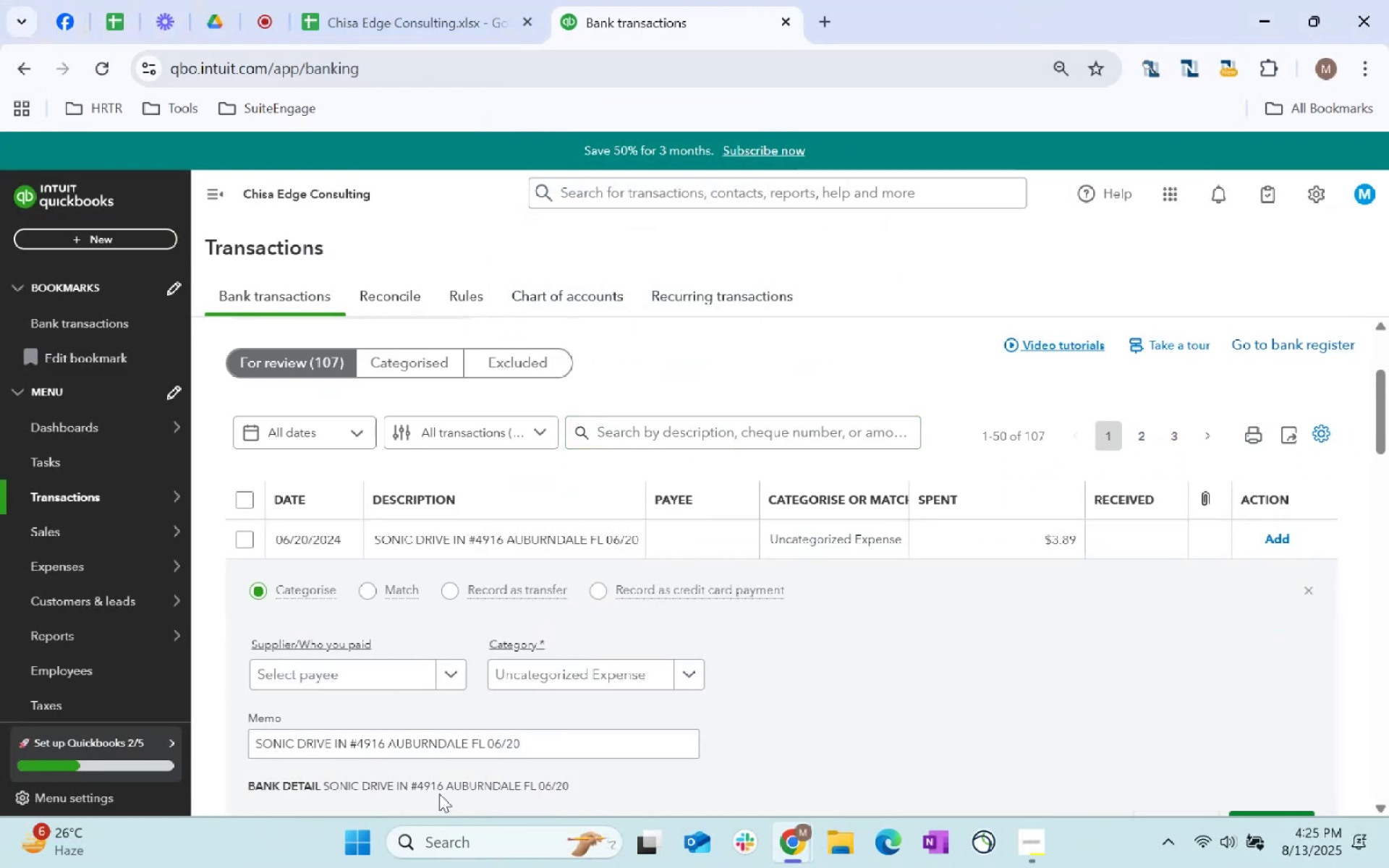 
left_click_drag(start_coordinate=[535, 737], to_coordinate=[72, 799])
 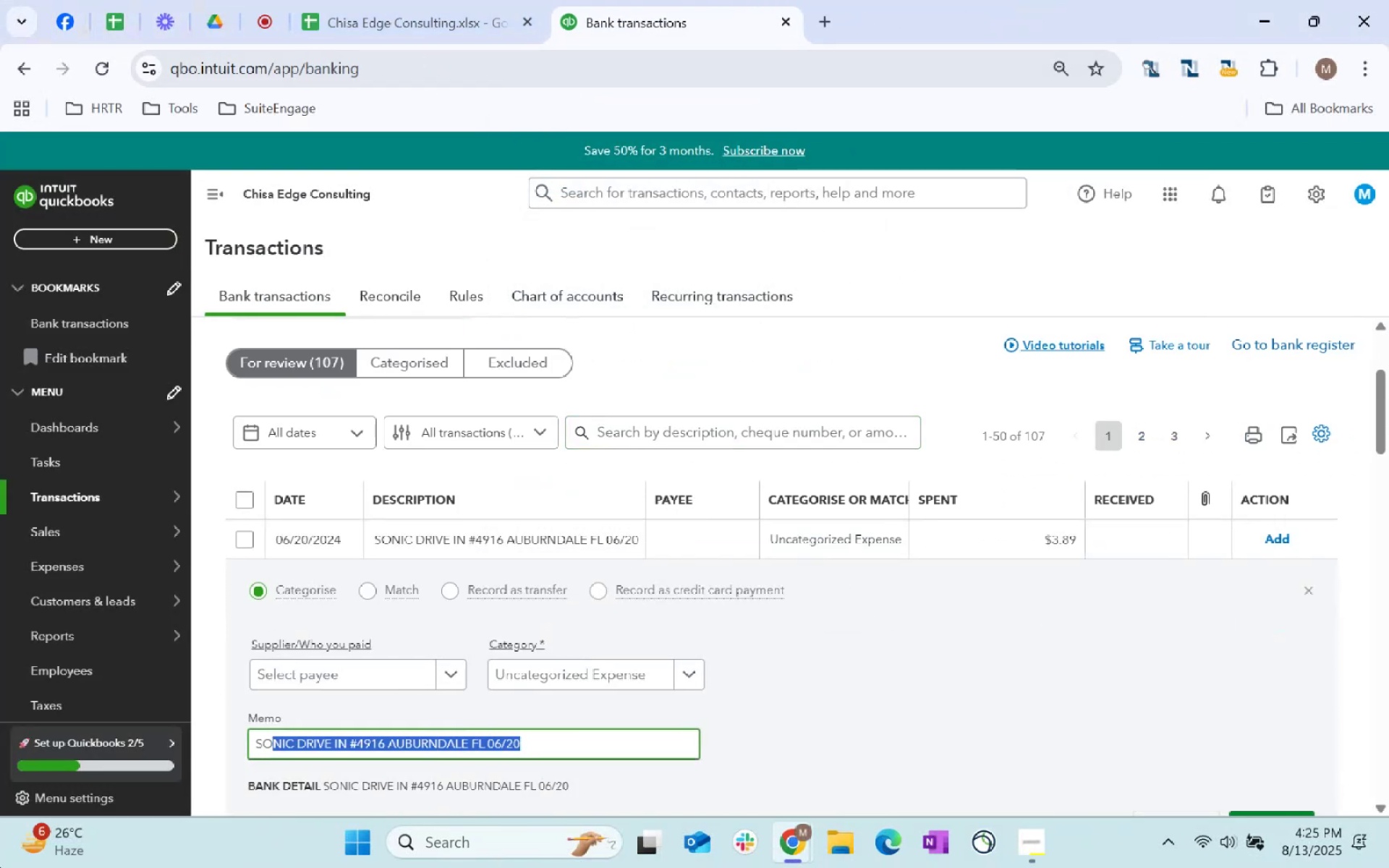 
key(Control+C)
 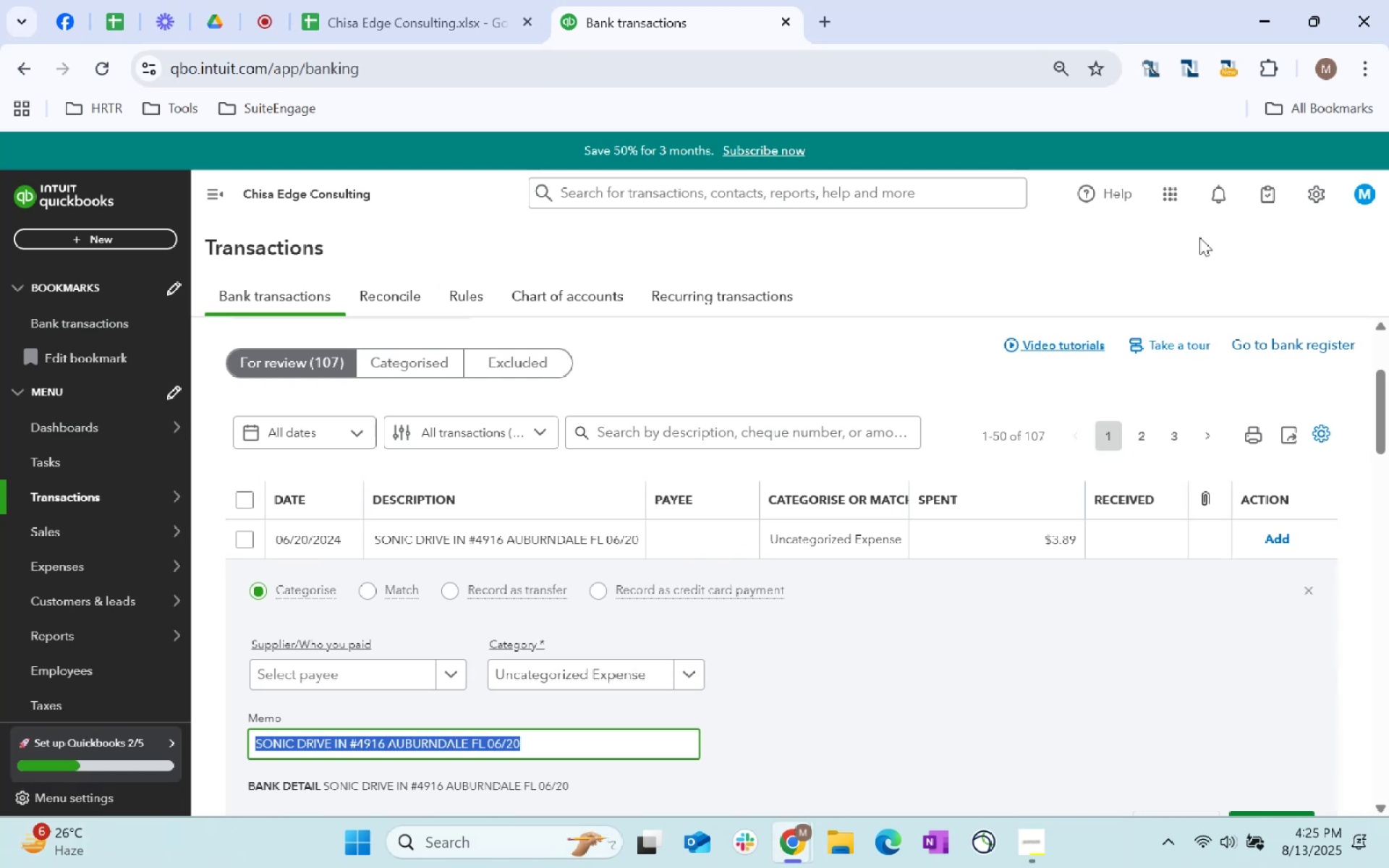 
key(Control+C)
 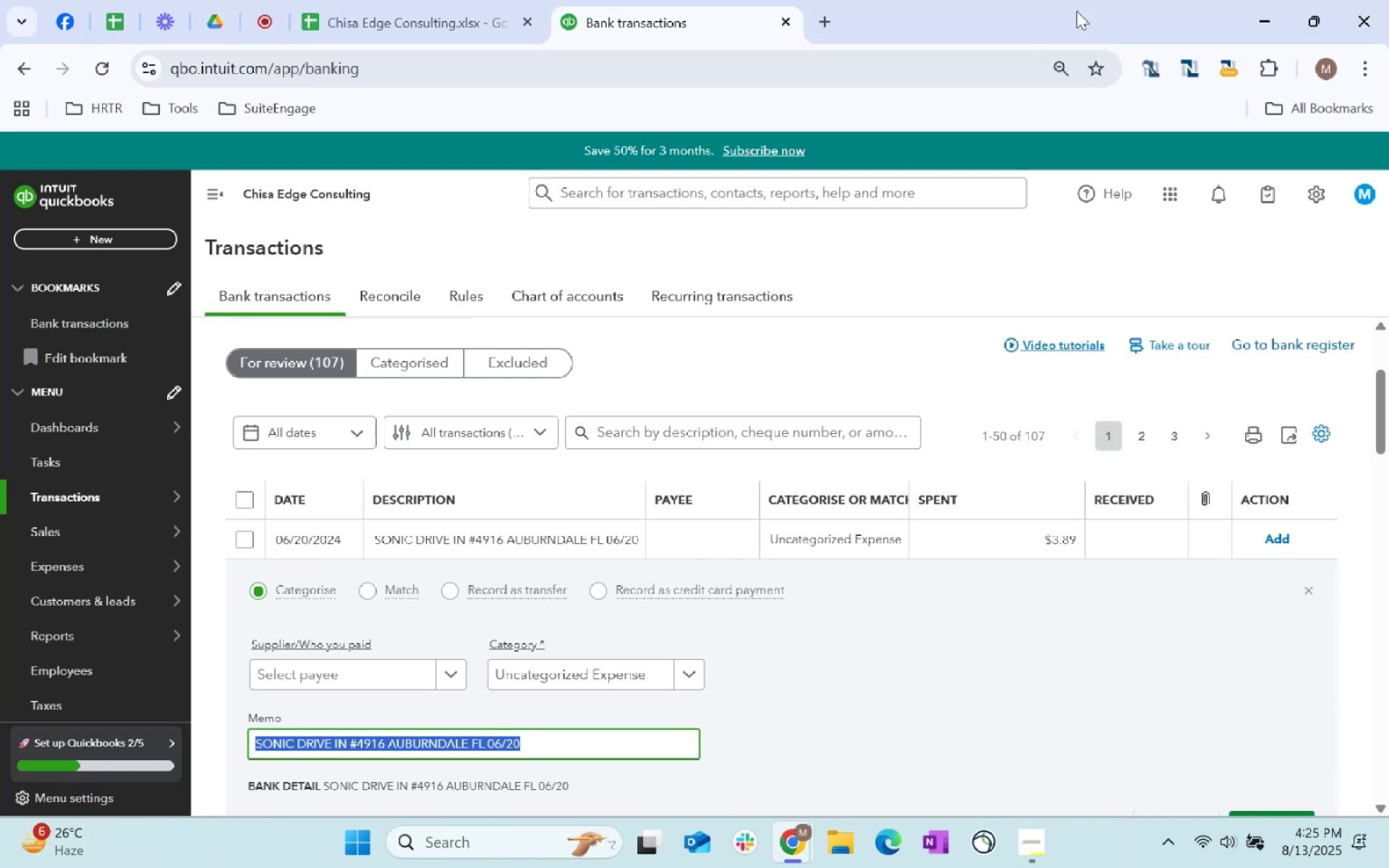 
key(Control+C)
 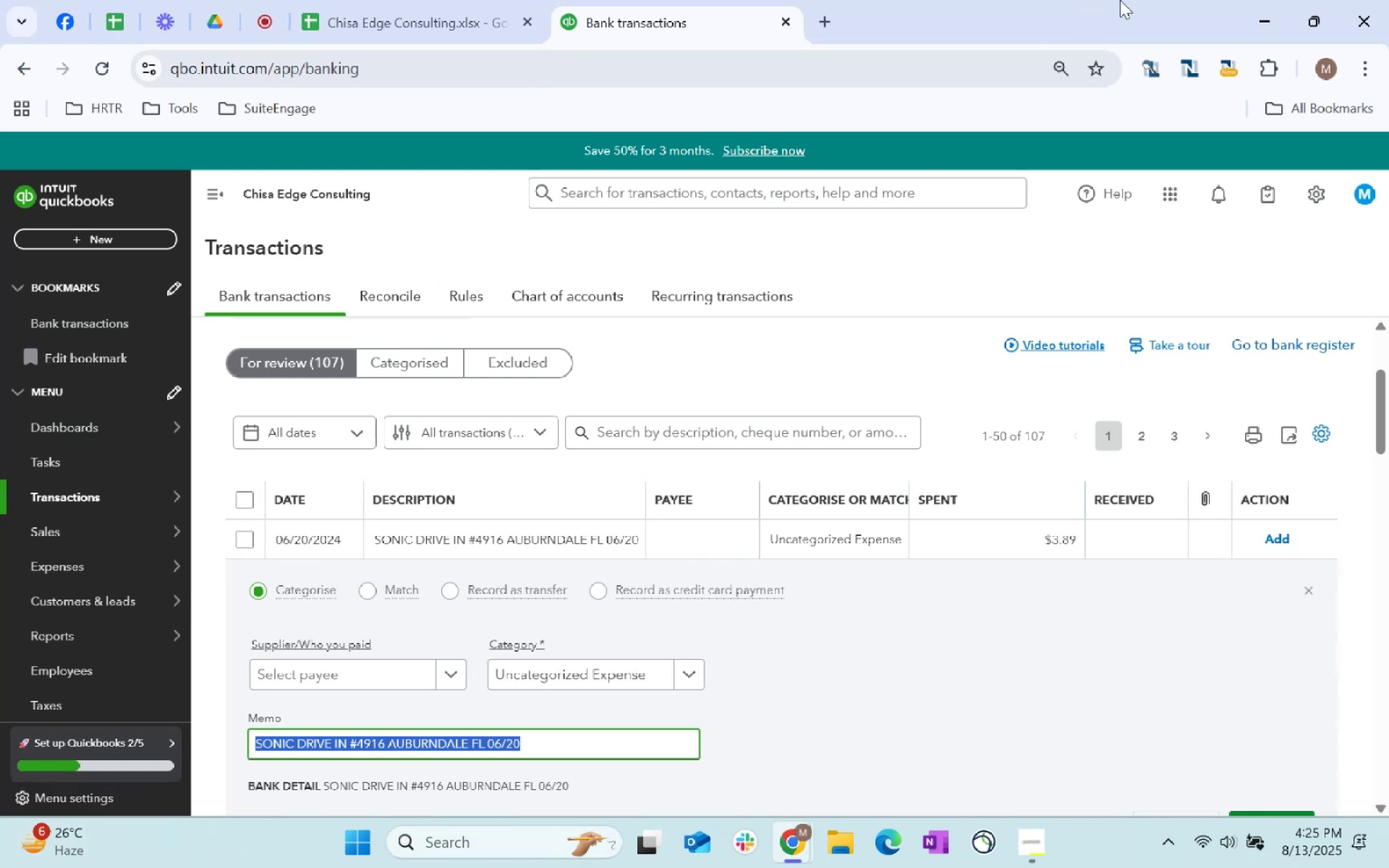 
key(Control+C)
 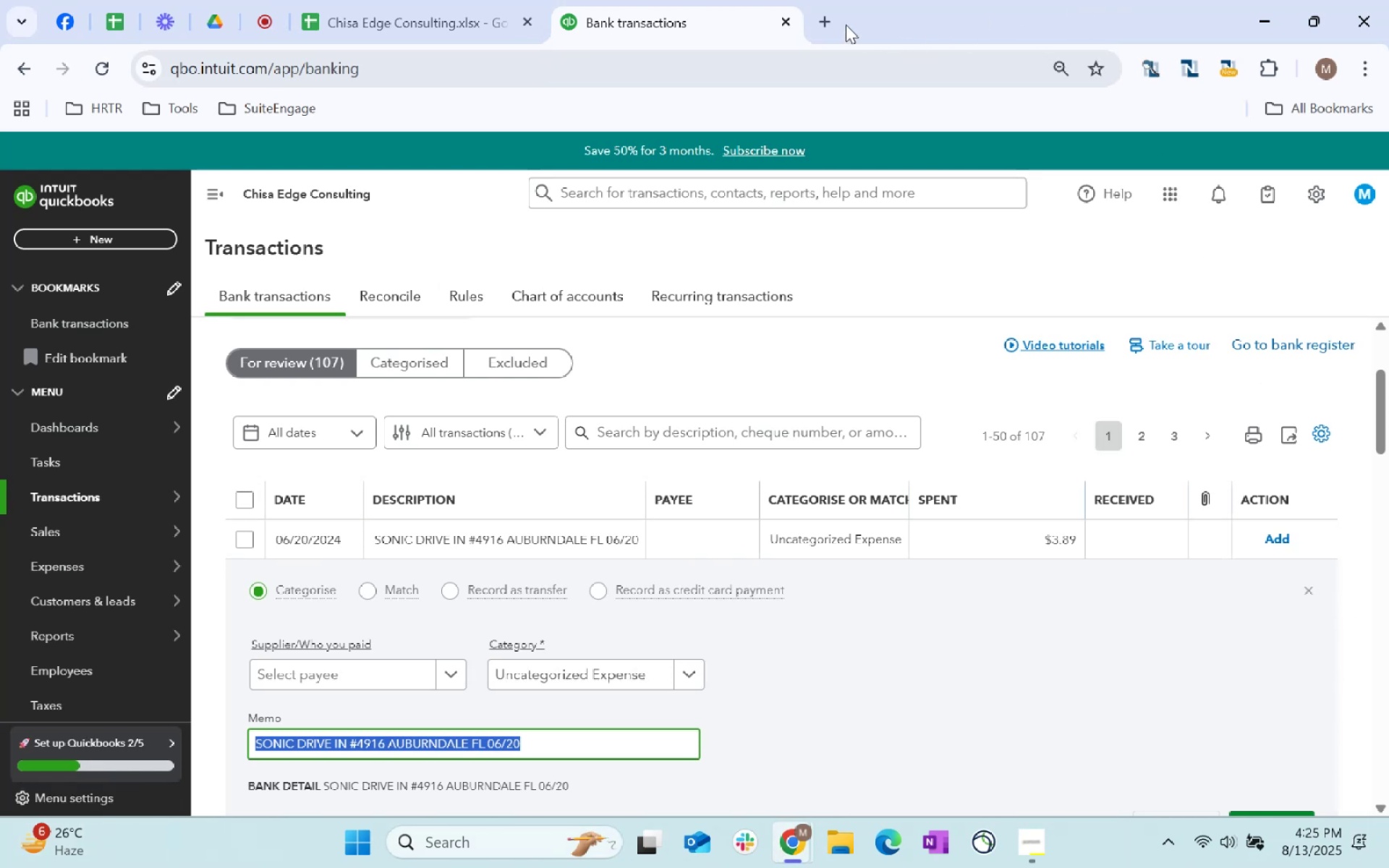 
left_click([830, 24])
 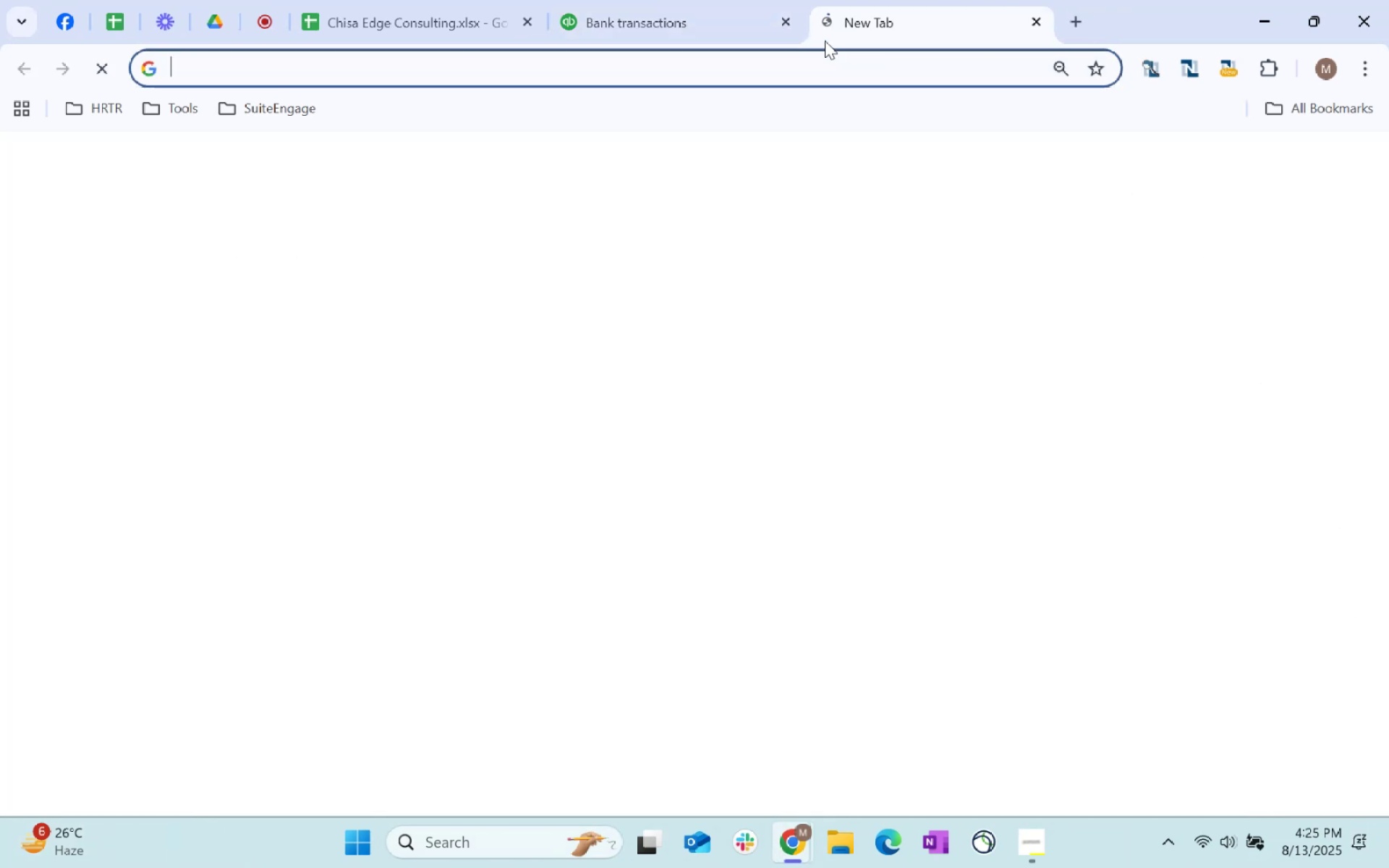 
type(chat)
 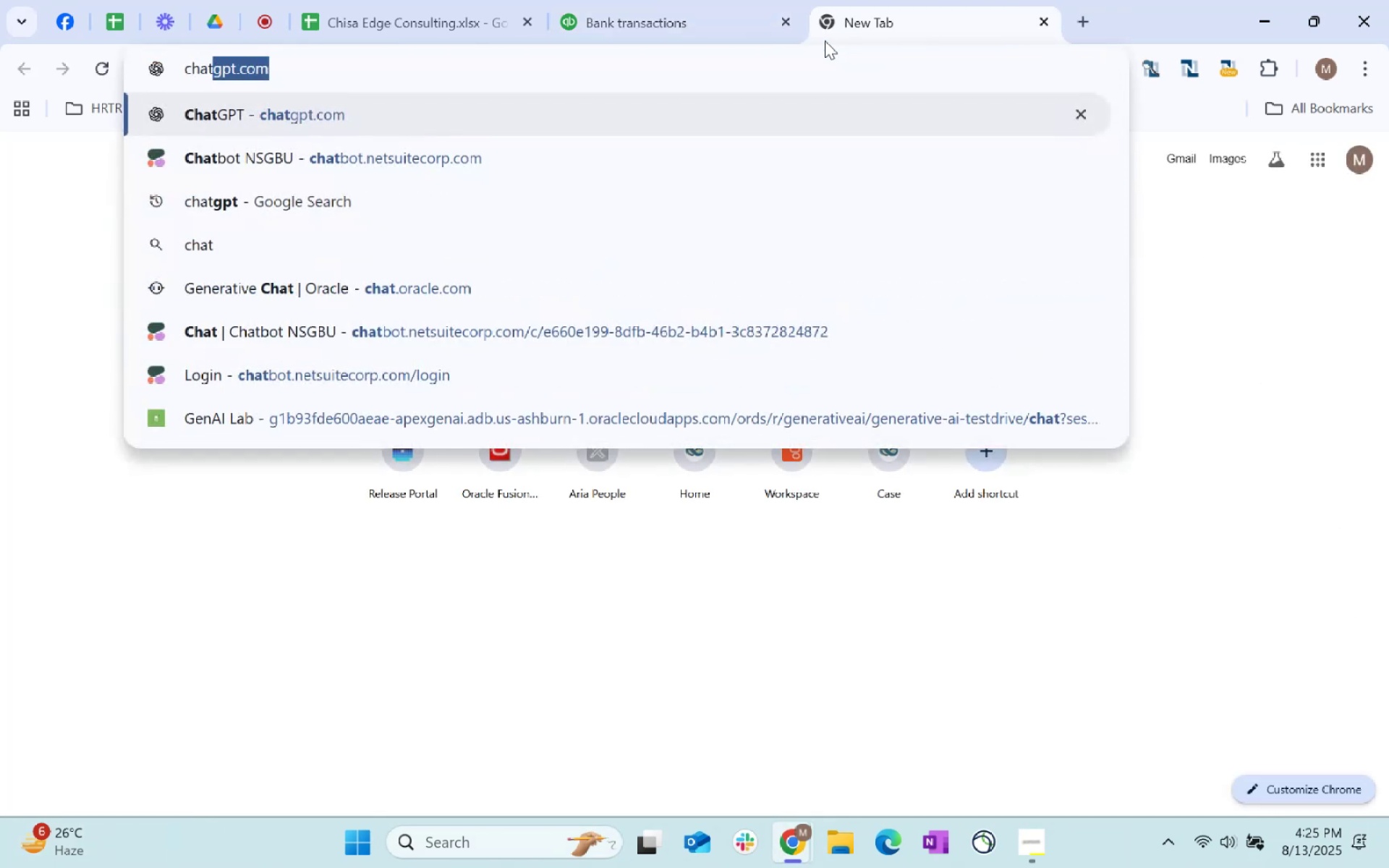 
key(Enter)
 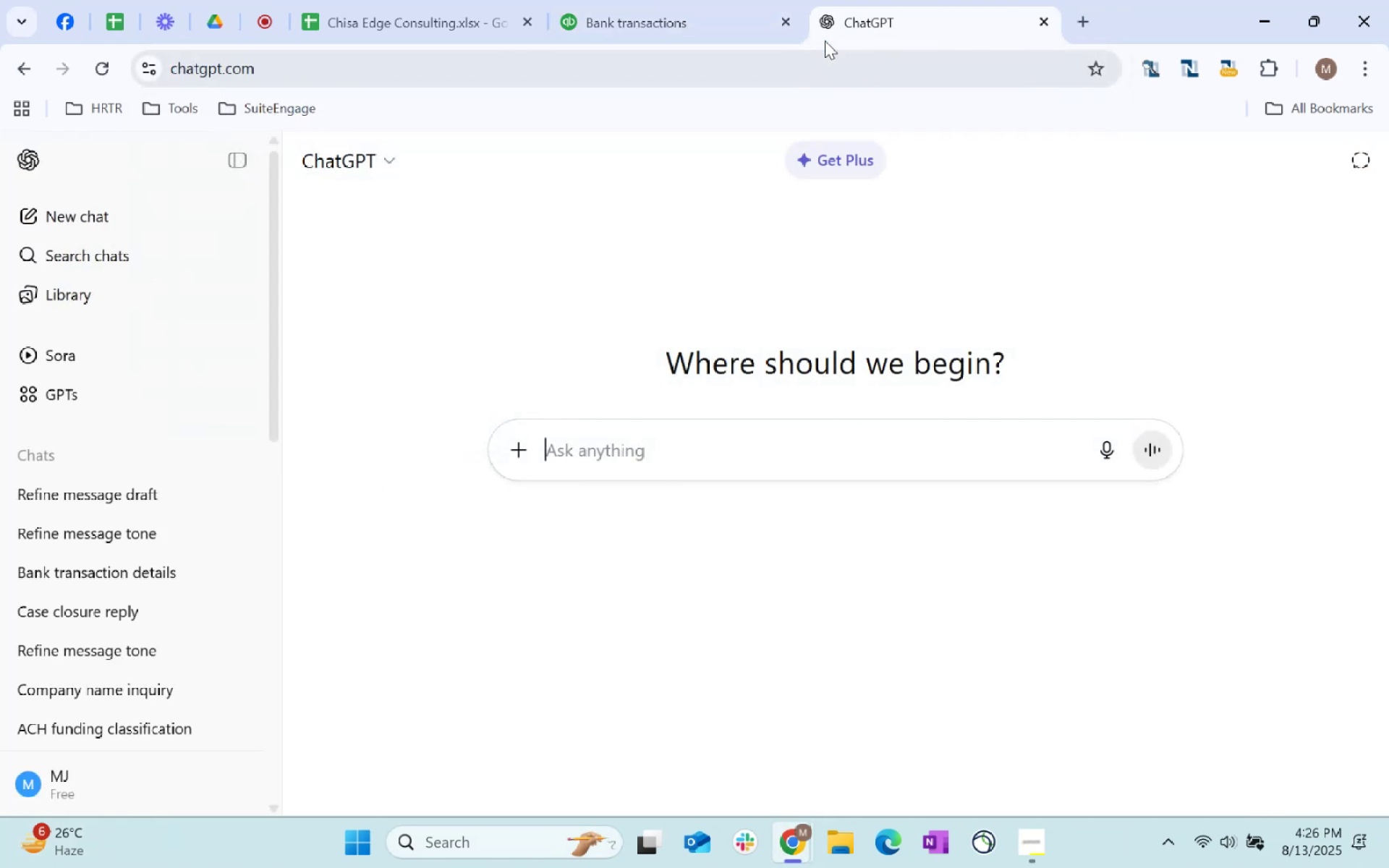 
key(Control+ControlLeft)
 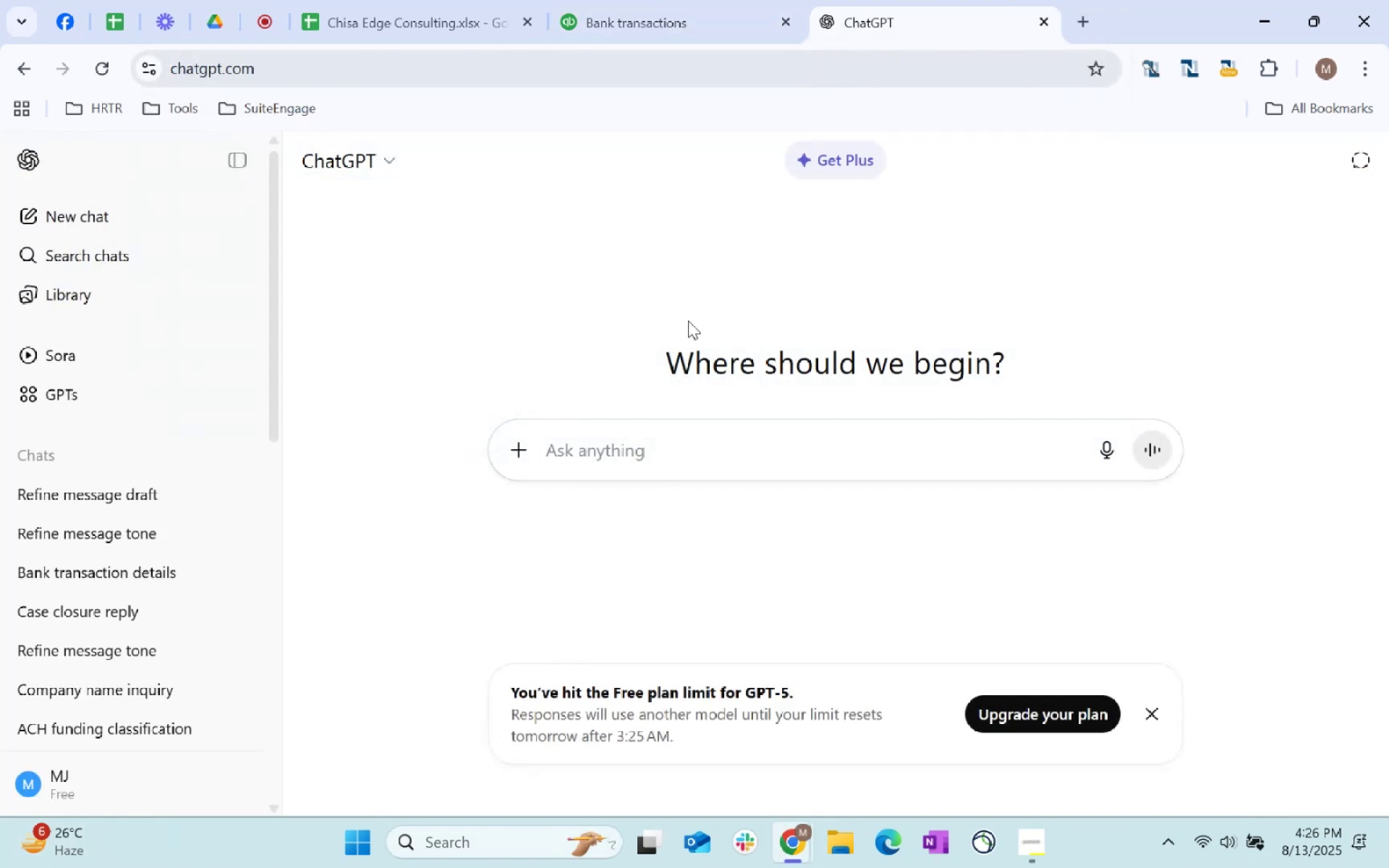 
key(Control+V)
 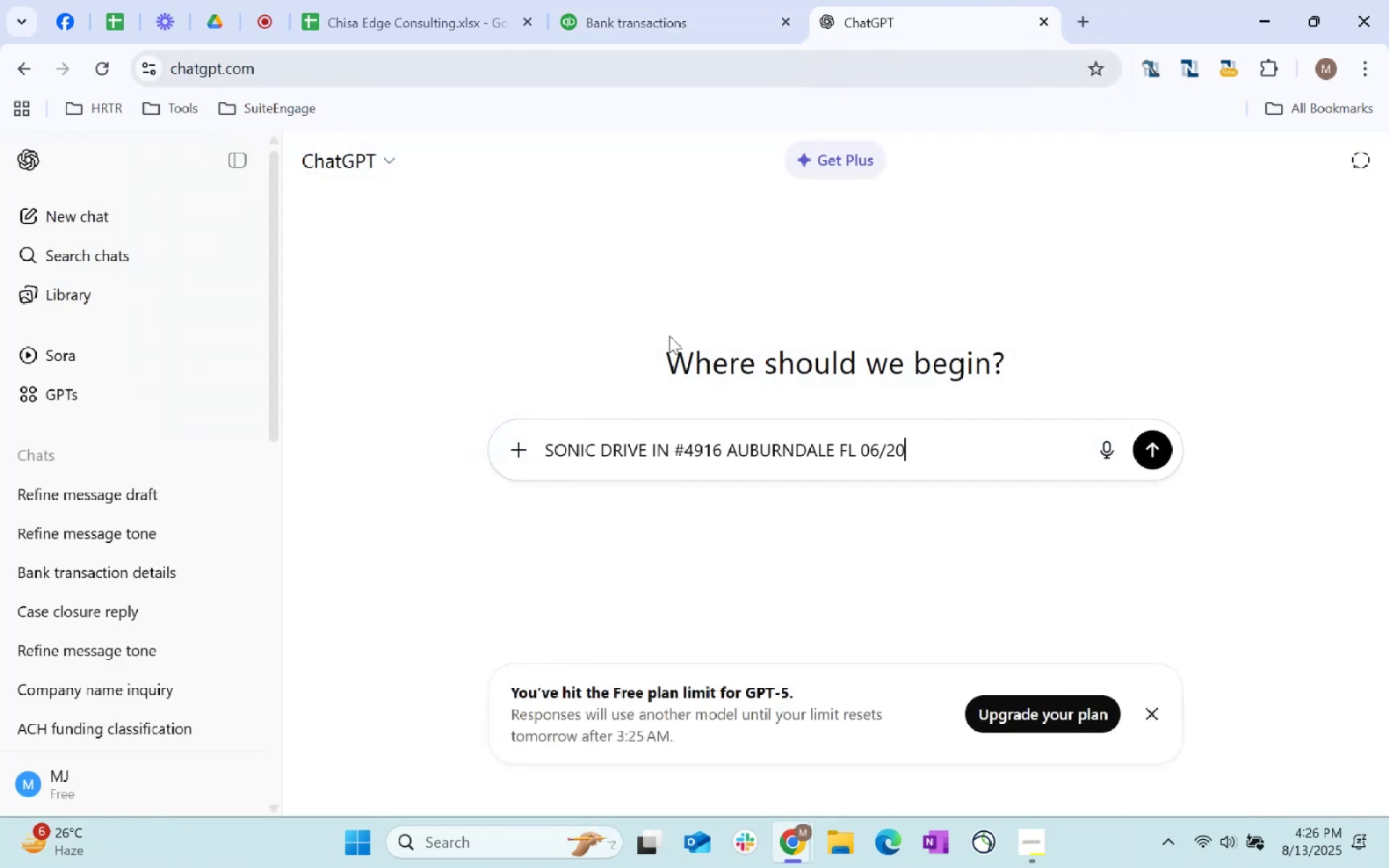 
key(Enter)
 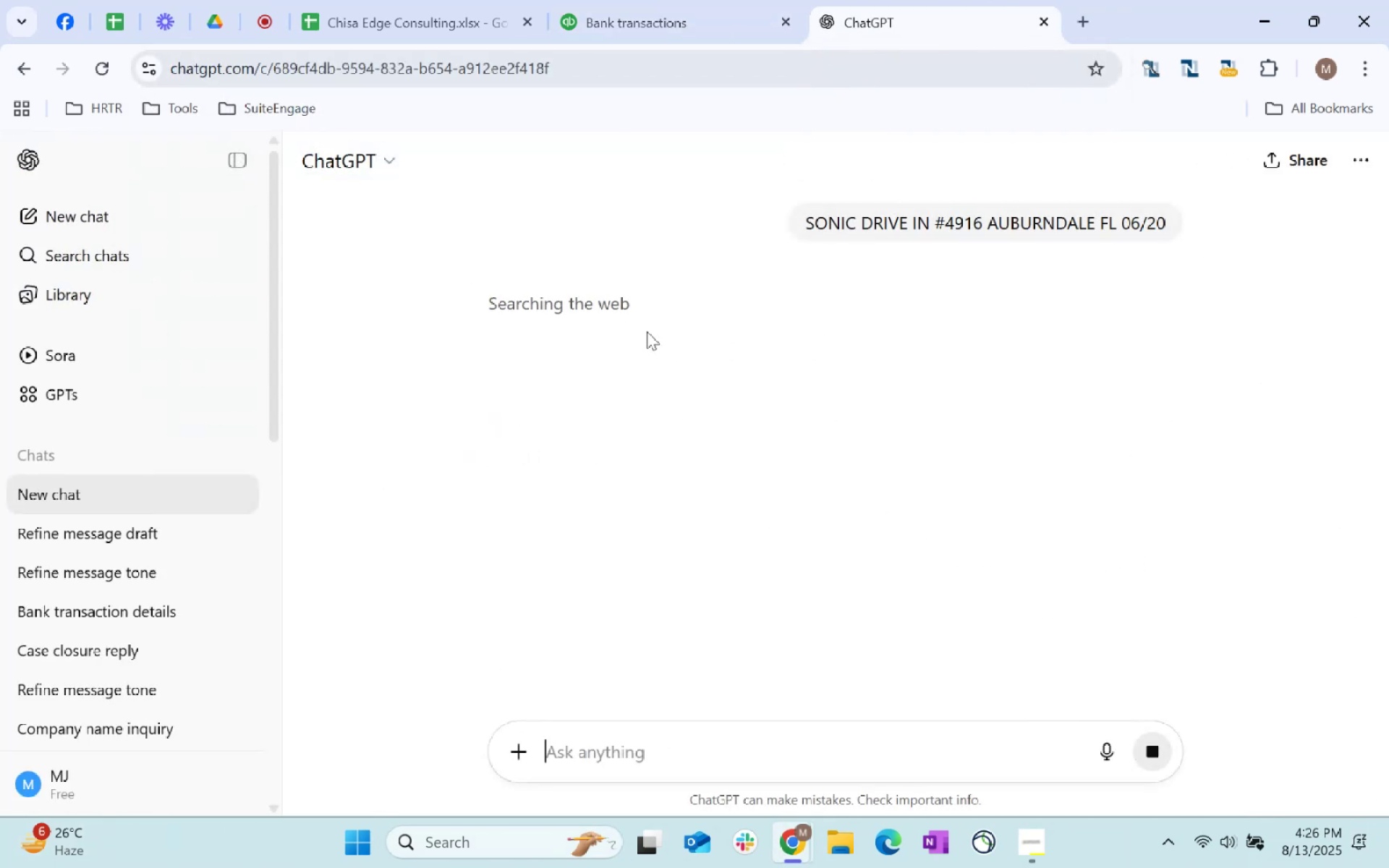 
wait(5.01)
 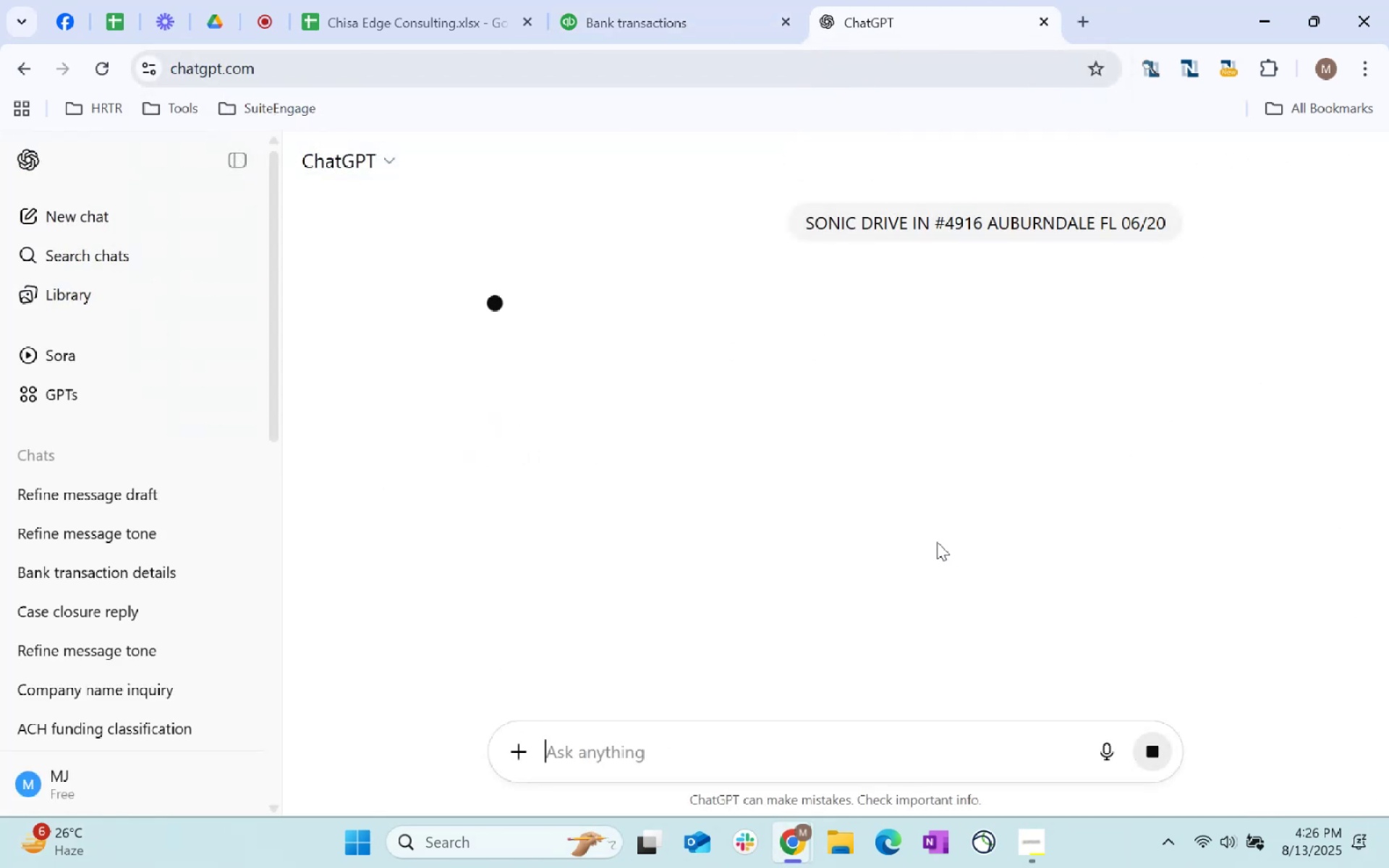 
left_click([659, 26])
 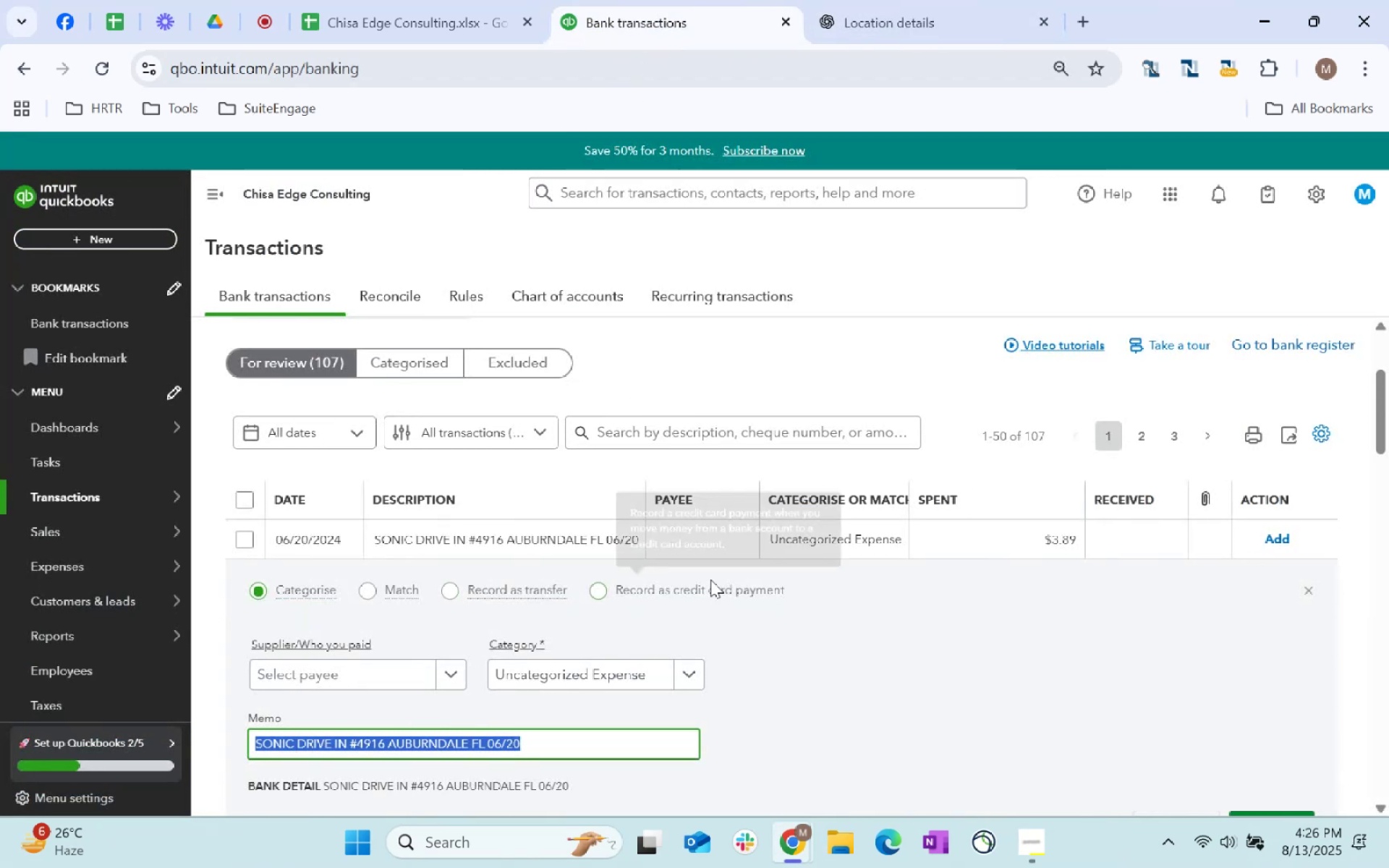 
scroll: coordinate [803, 579], scroll_direction: down, amount: 2.0
 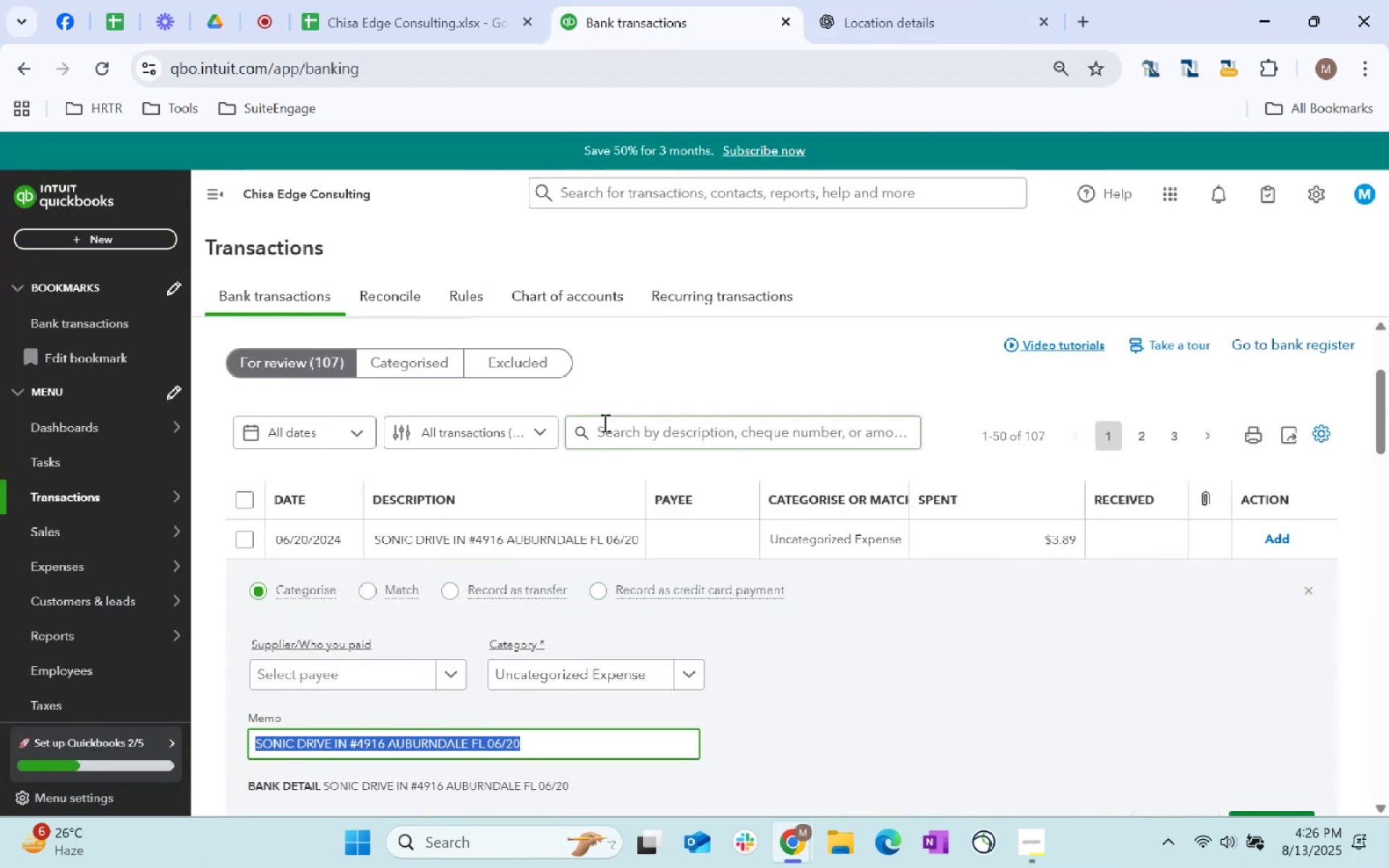 
left_click([608, 429])
 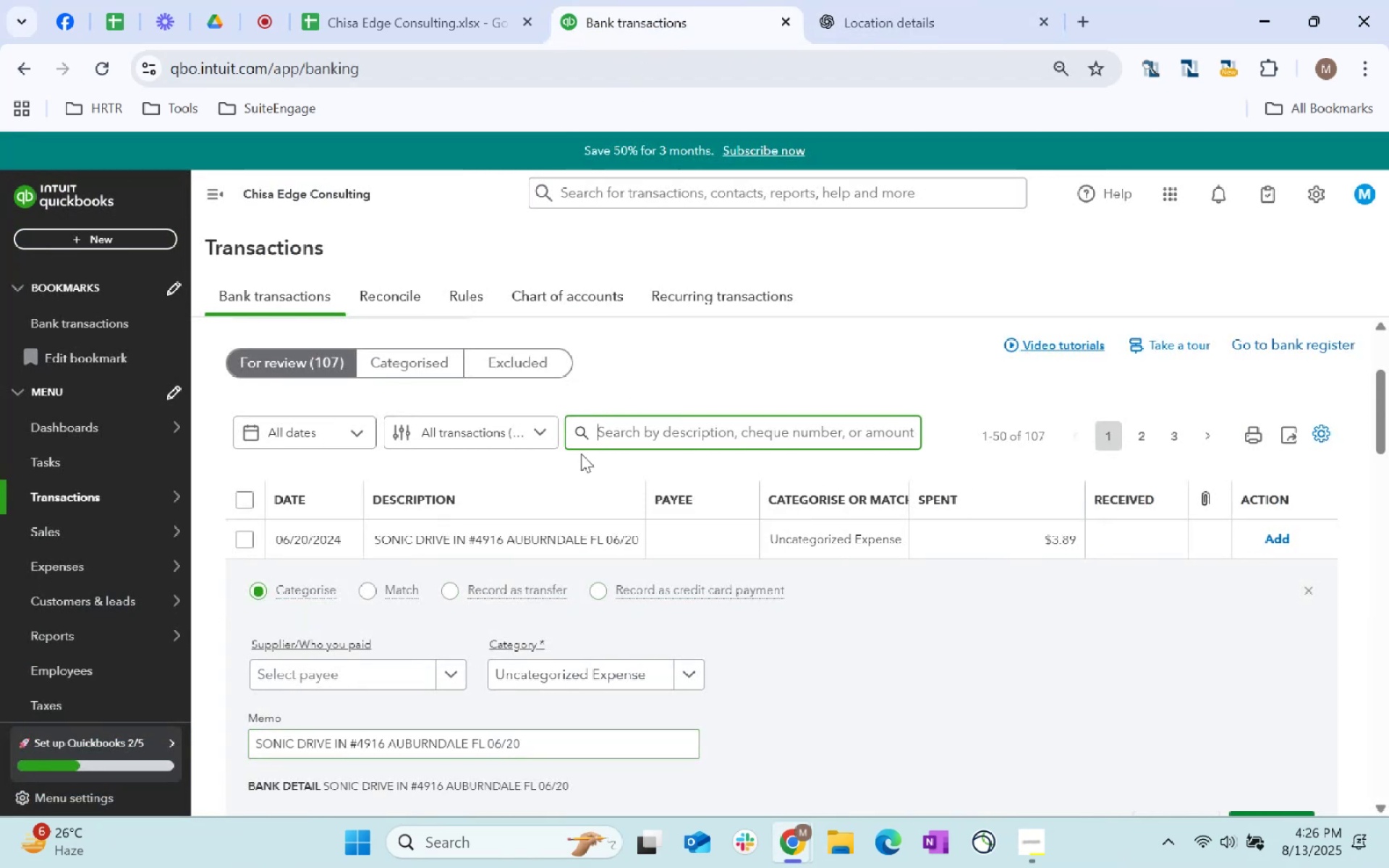 
type(Sonic)
 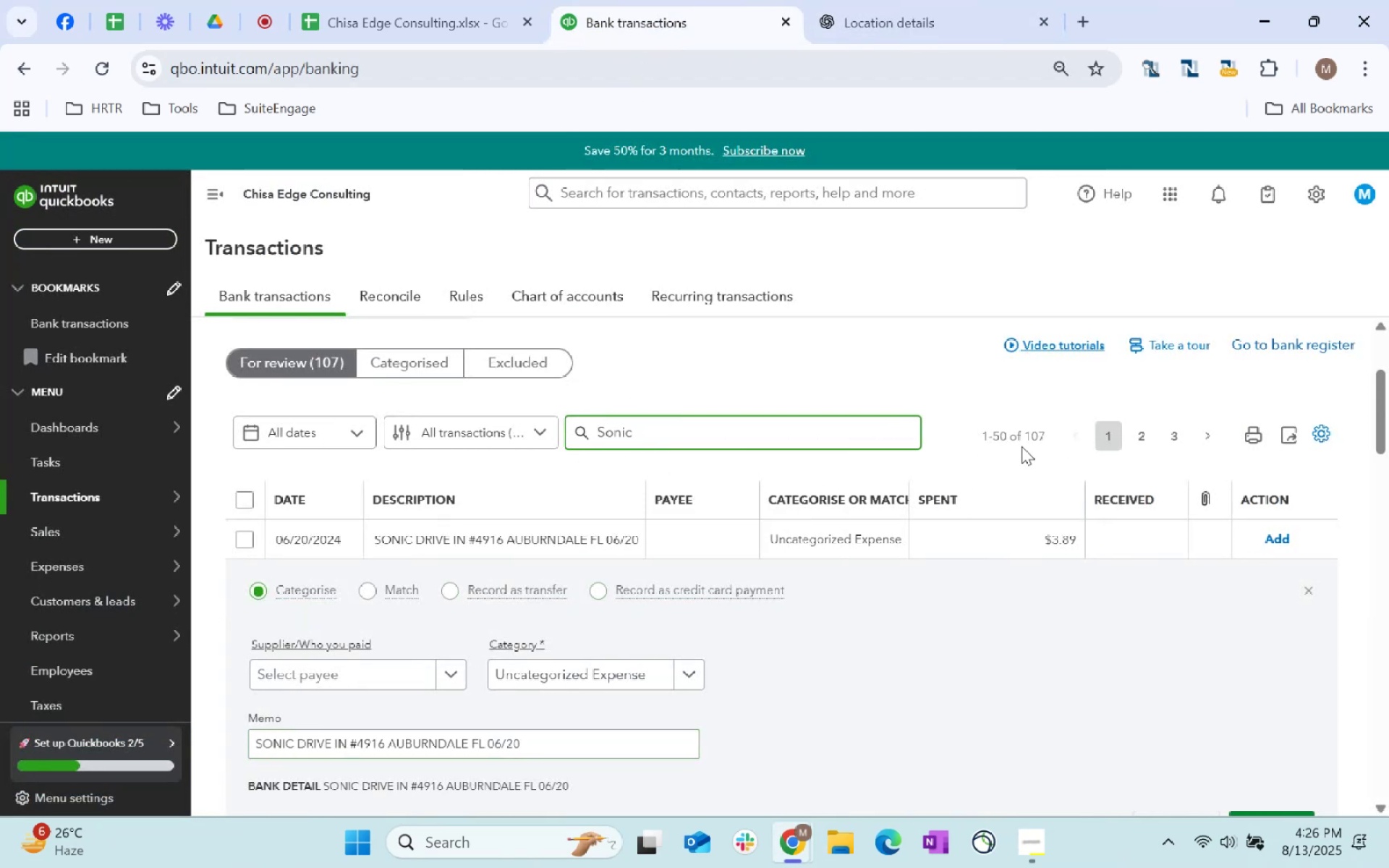 
key(Enter)
 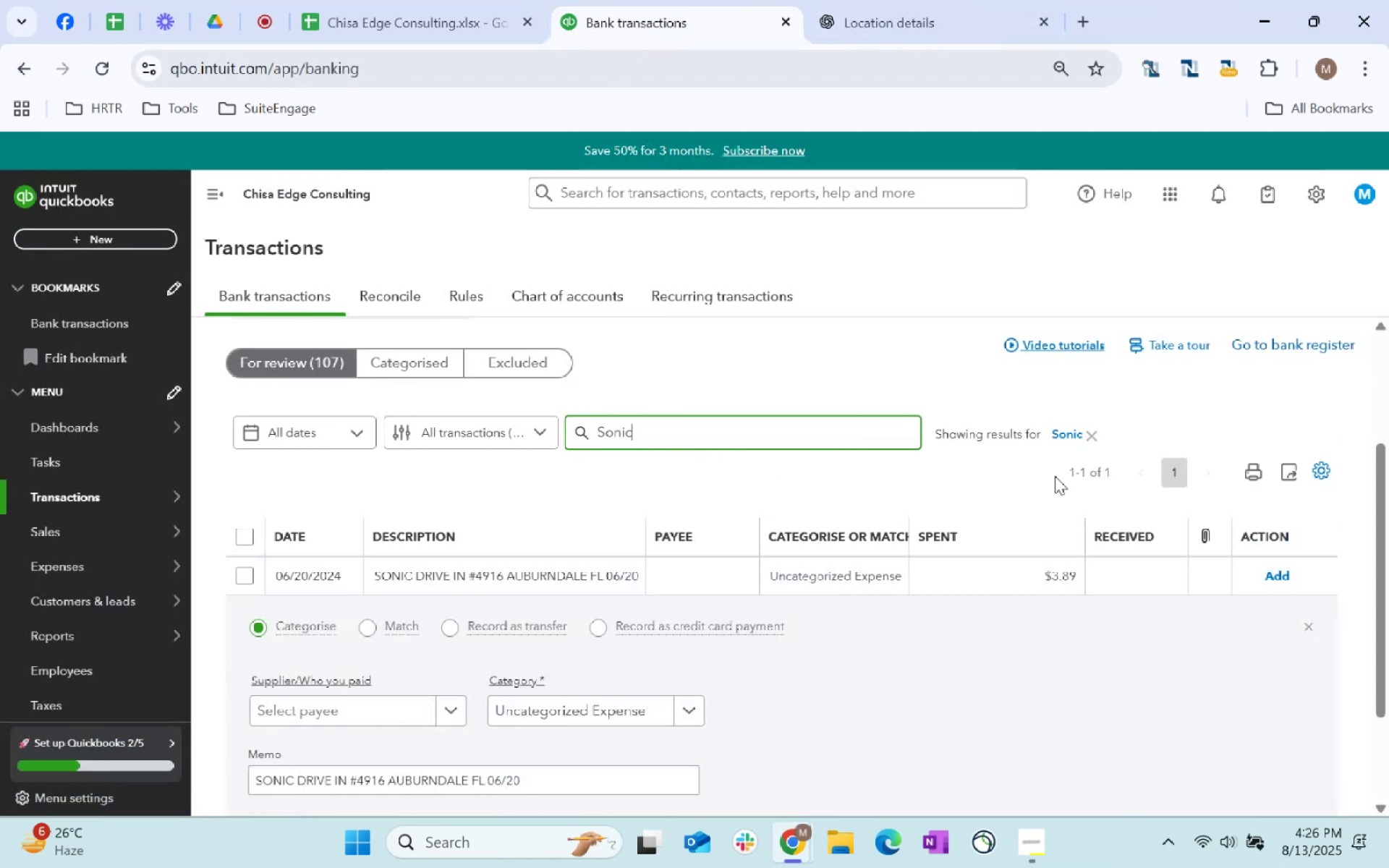 
left_click([1097, 441])
 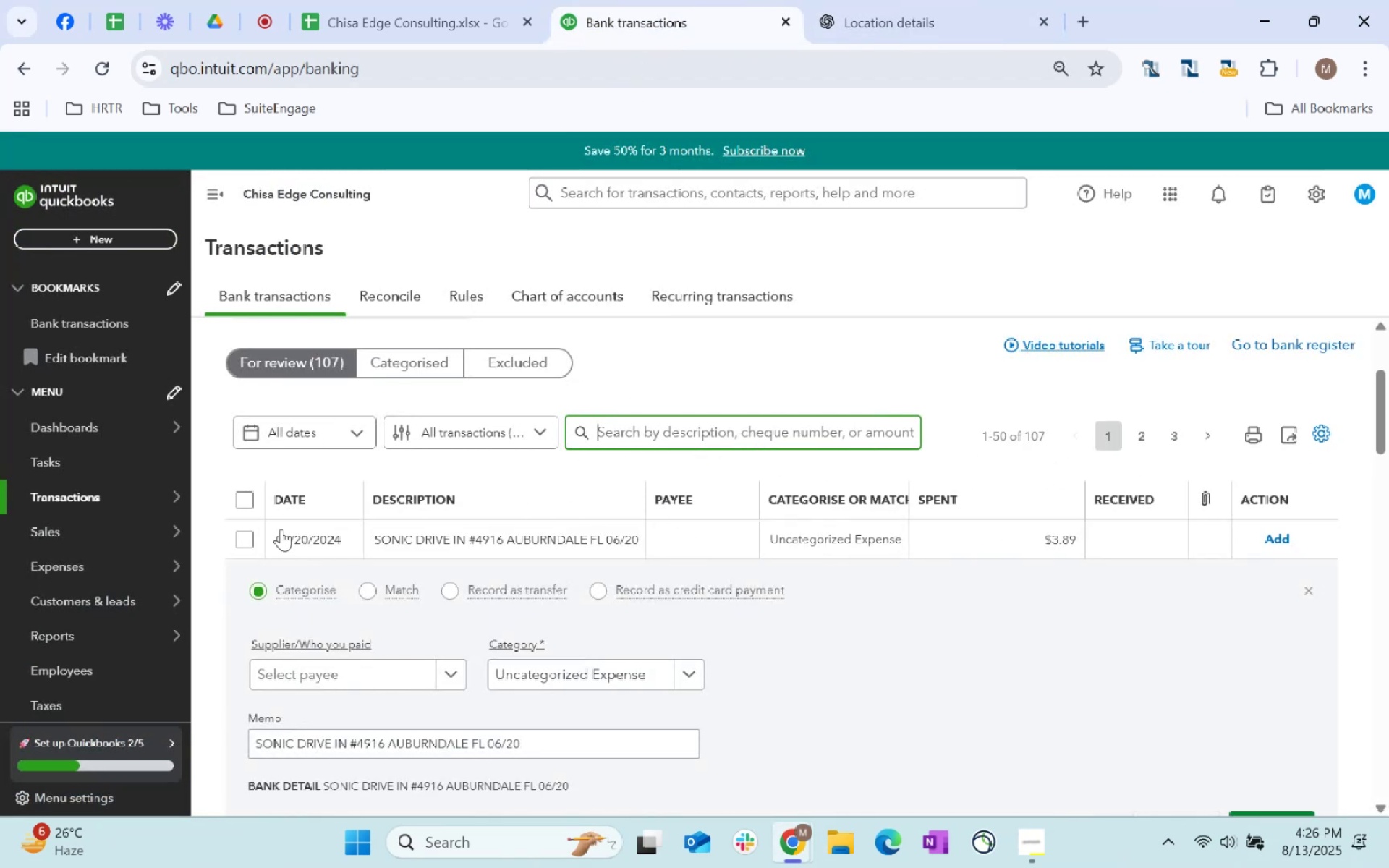 
key(Alt+AltLeft)
 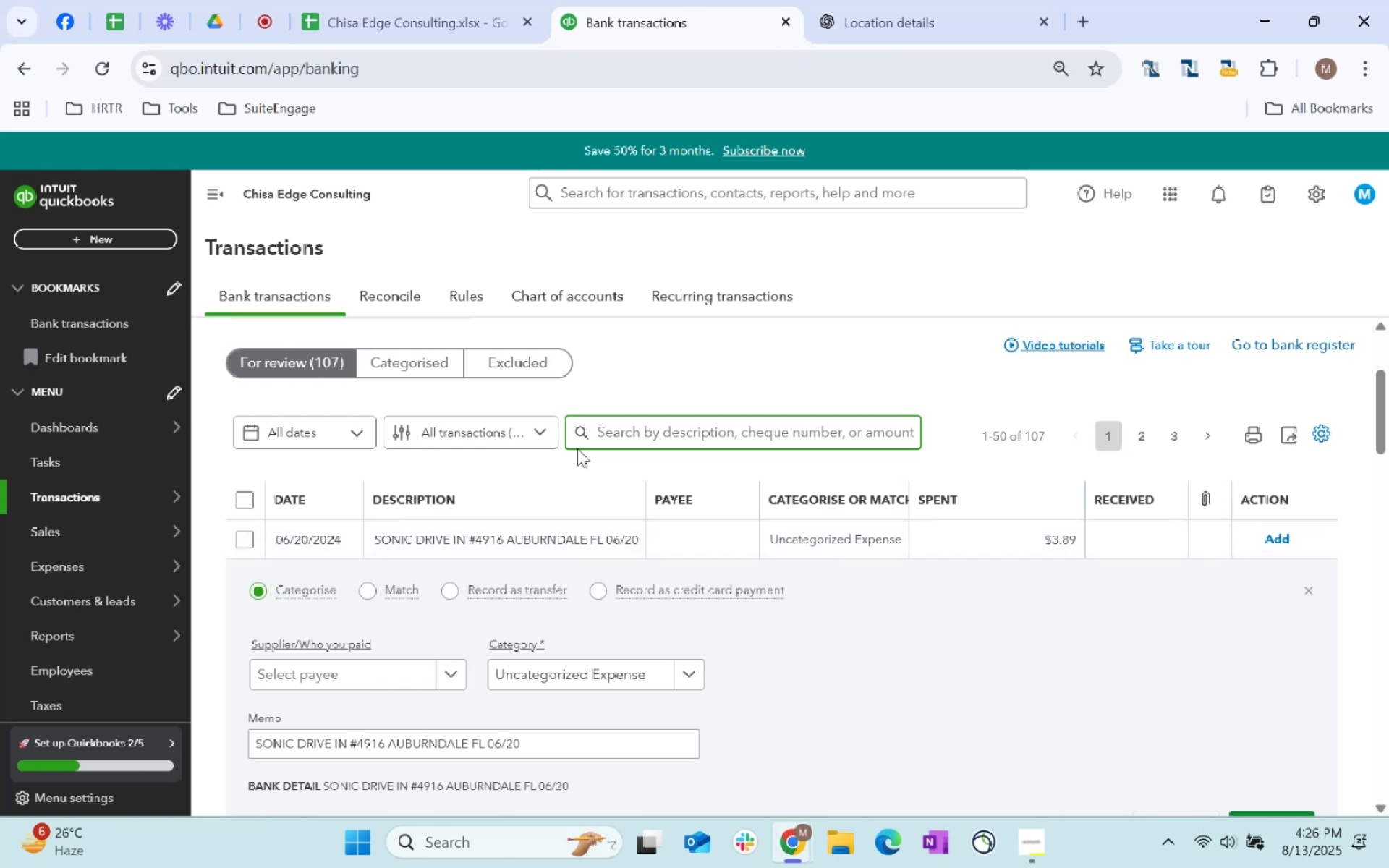 
key(Alt+Tab)
 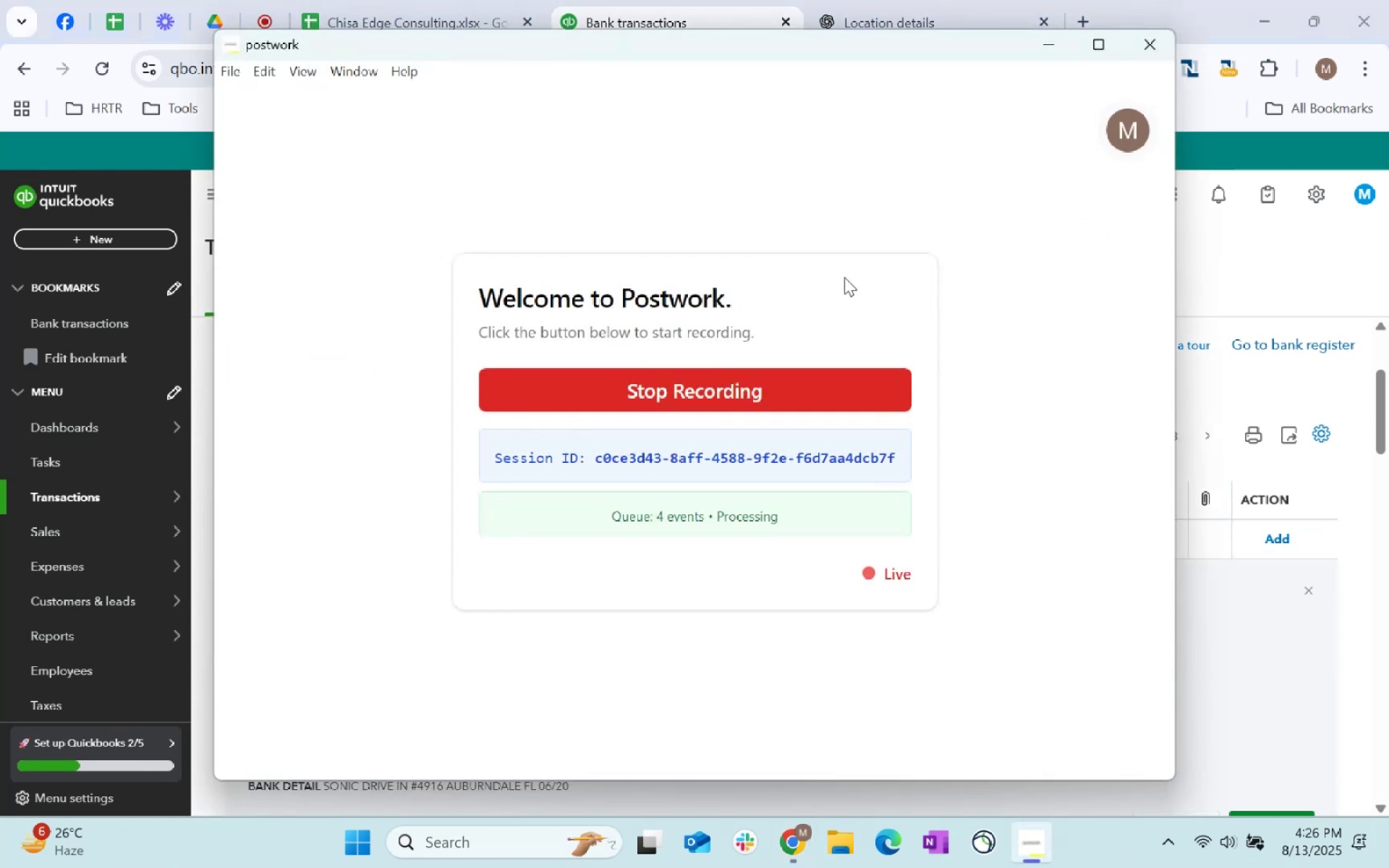 
key(Alt+AltLeft)
 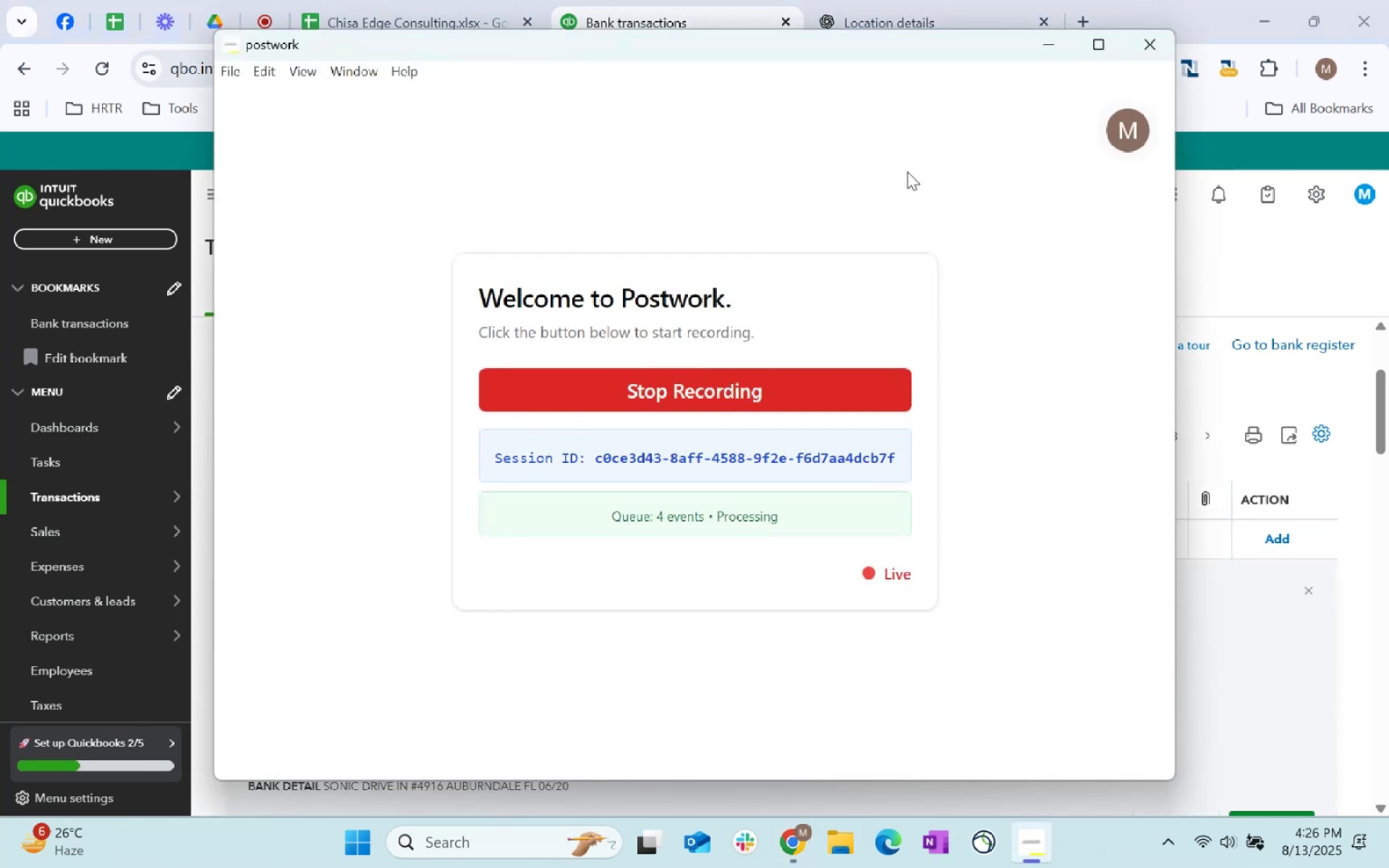 
key(Alt+Tab)
 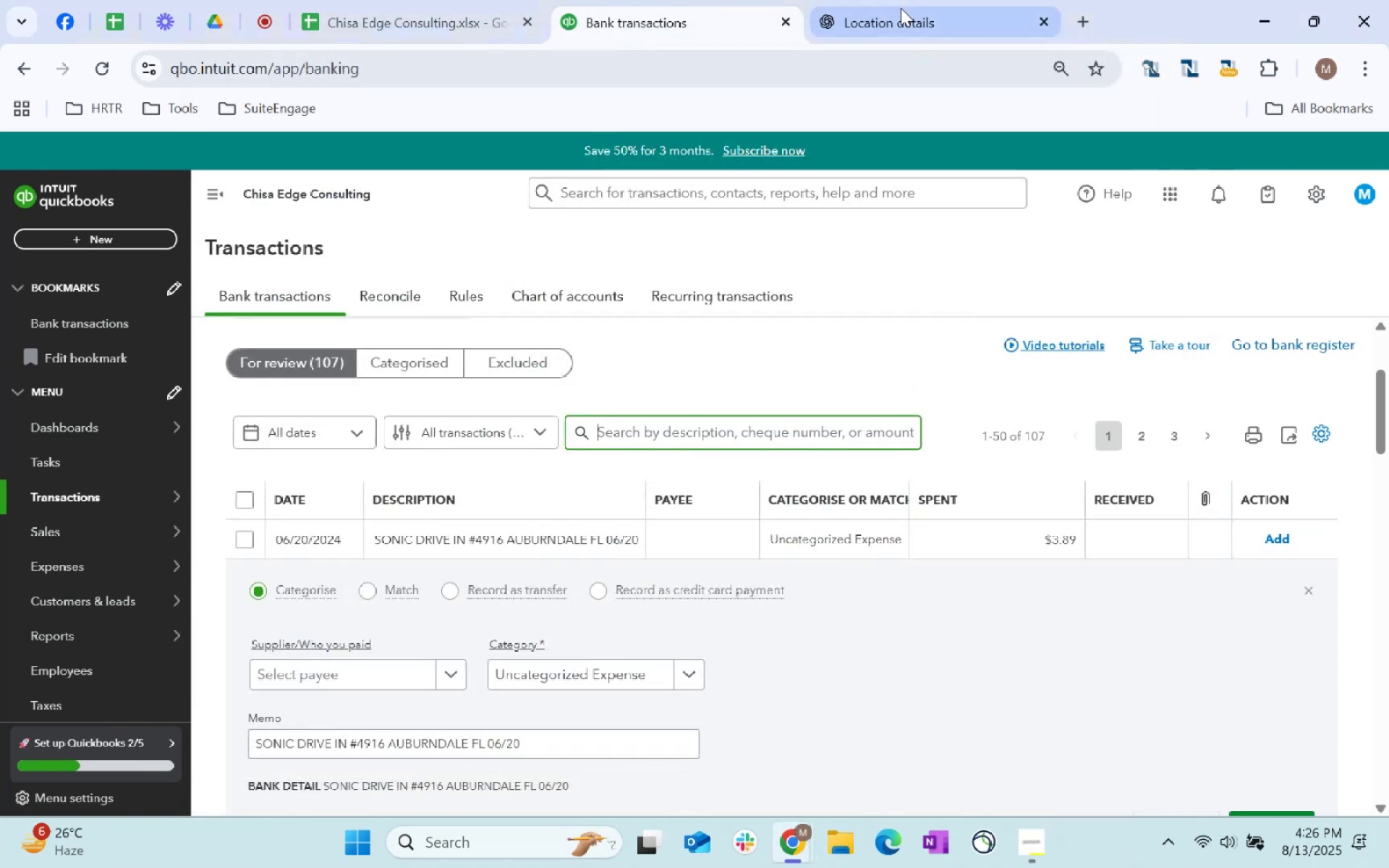 
left_click([901, 8])
 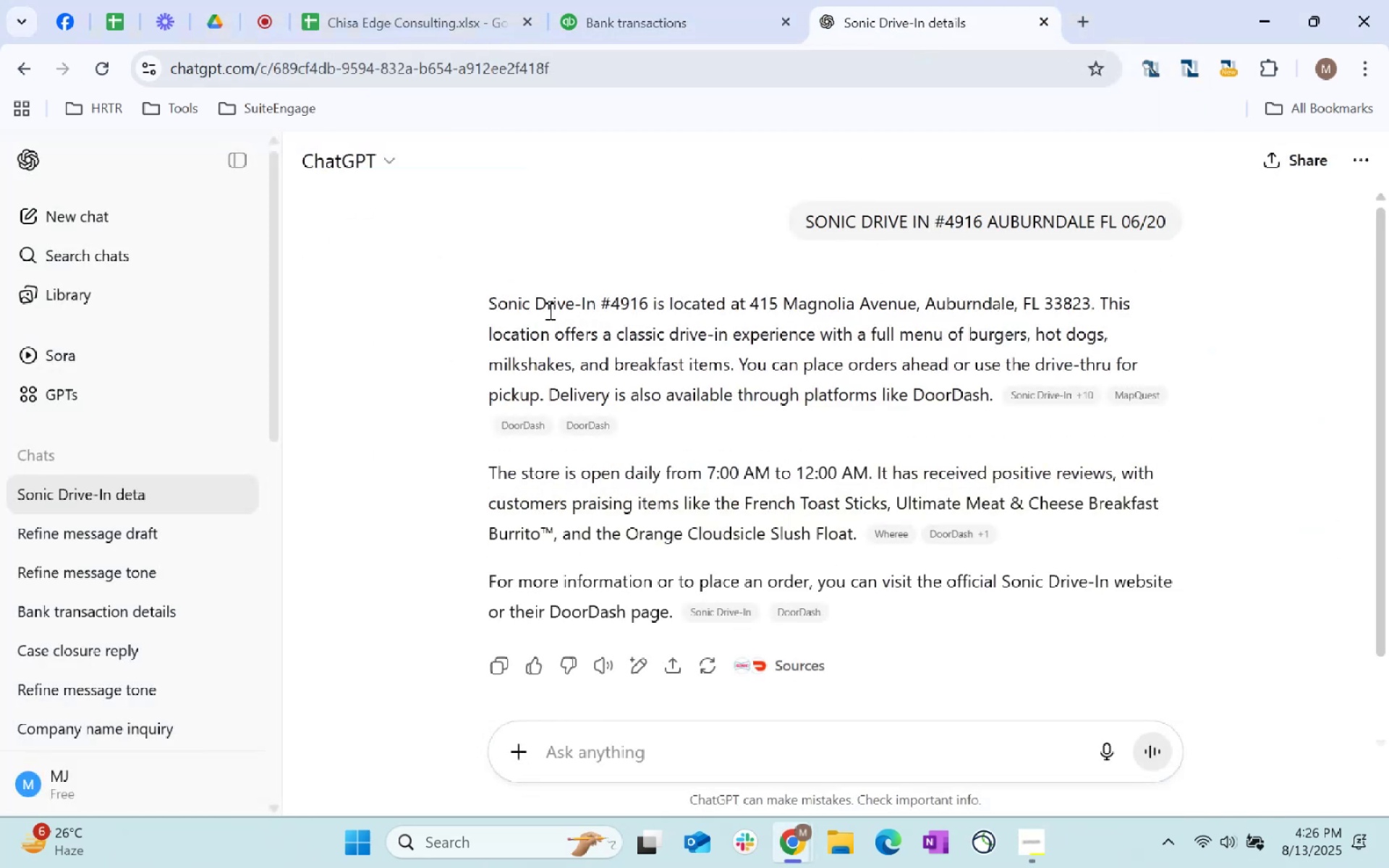 
wait(10.25)
 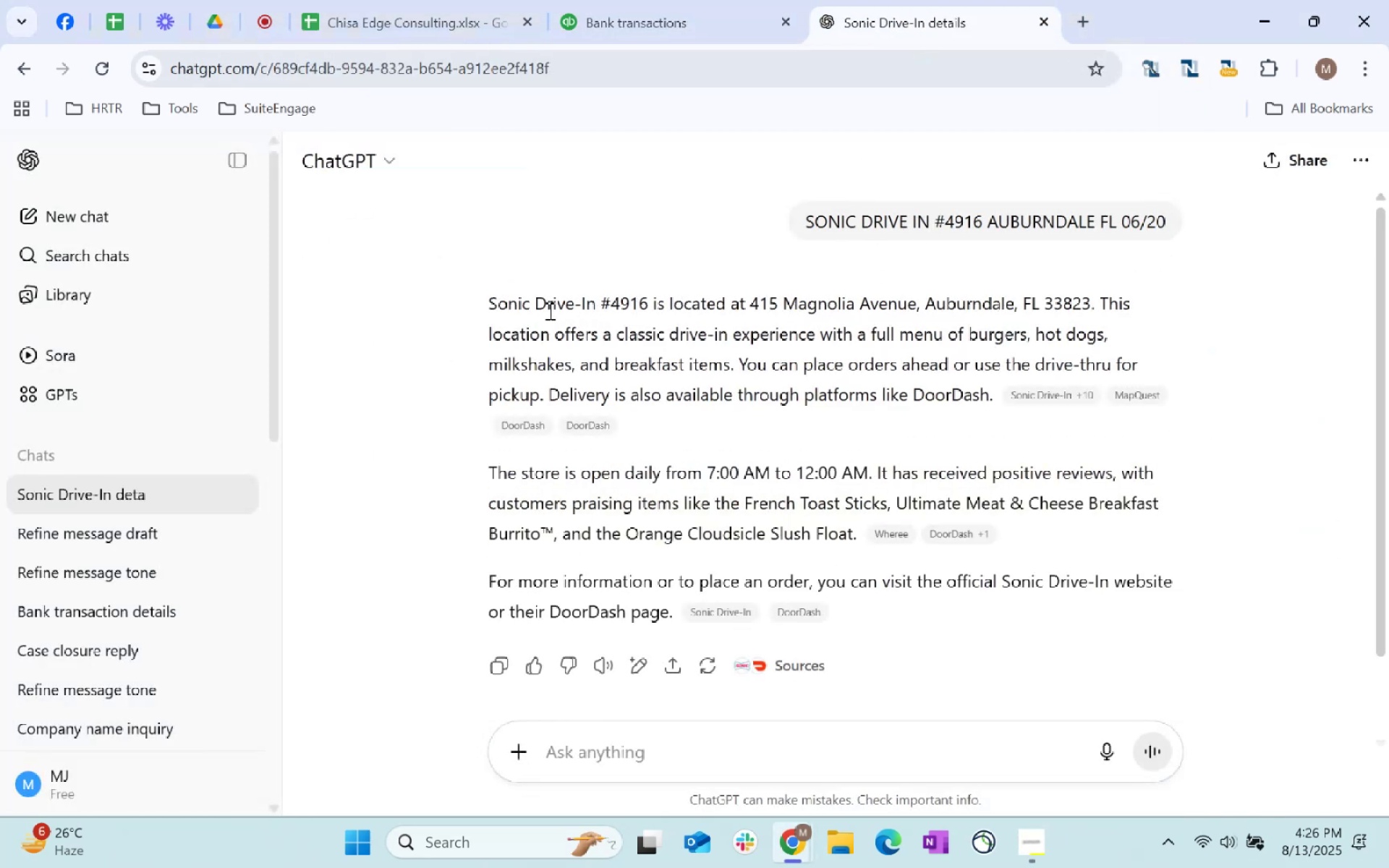 
scroll: coordinate [888, 563], scroll_direction: down, amount: 21.0
 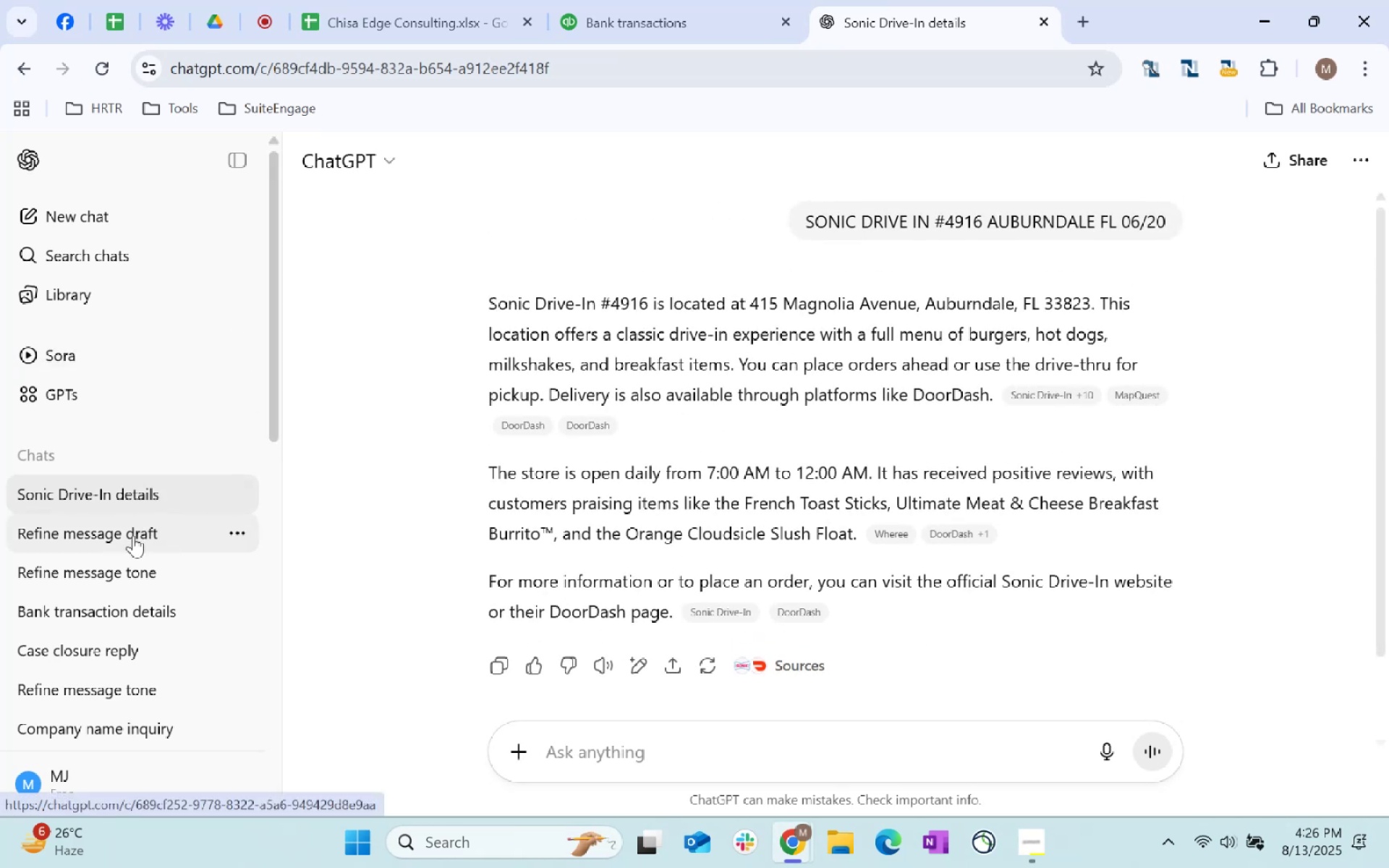 
left_click([132, 603])
 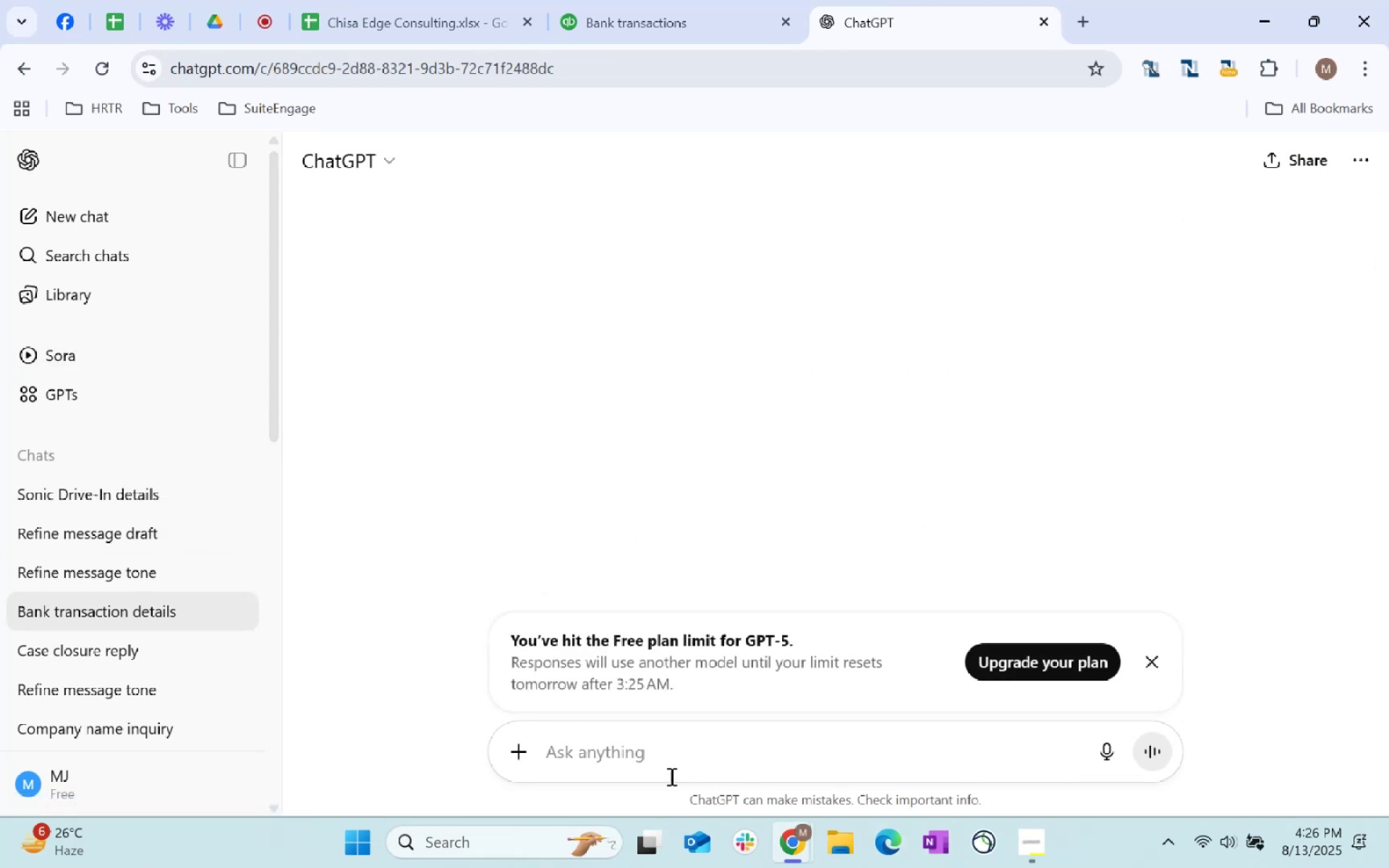 
left_click([653, 767])
 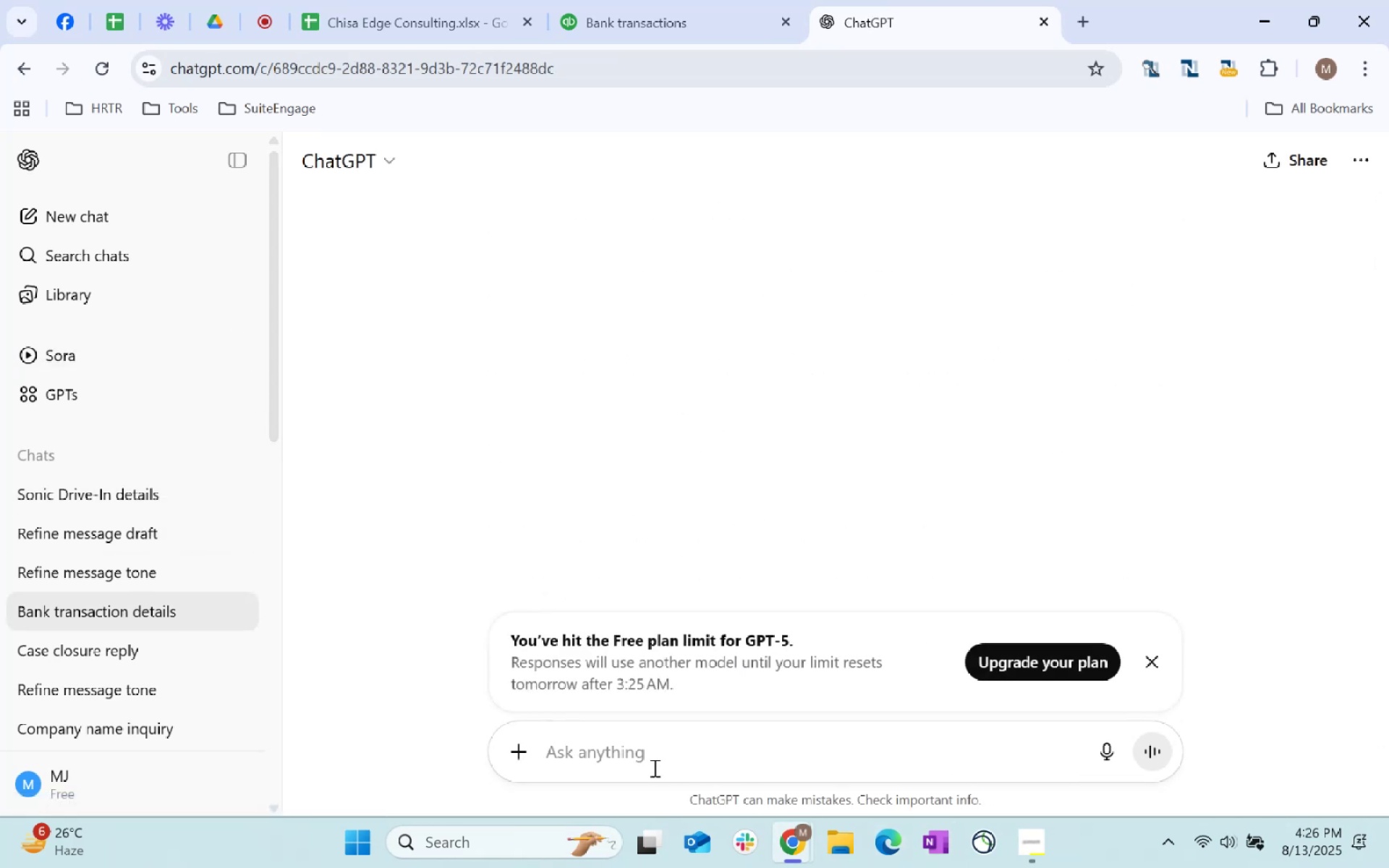 
key(Control+ControlLeft)
 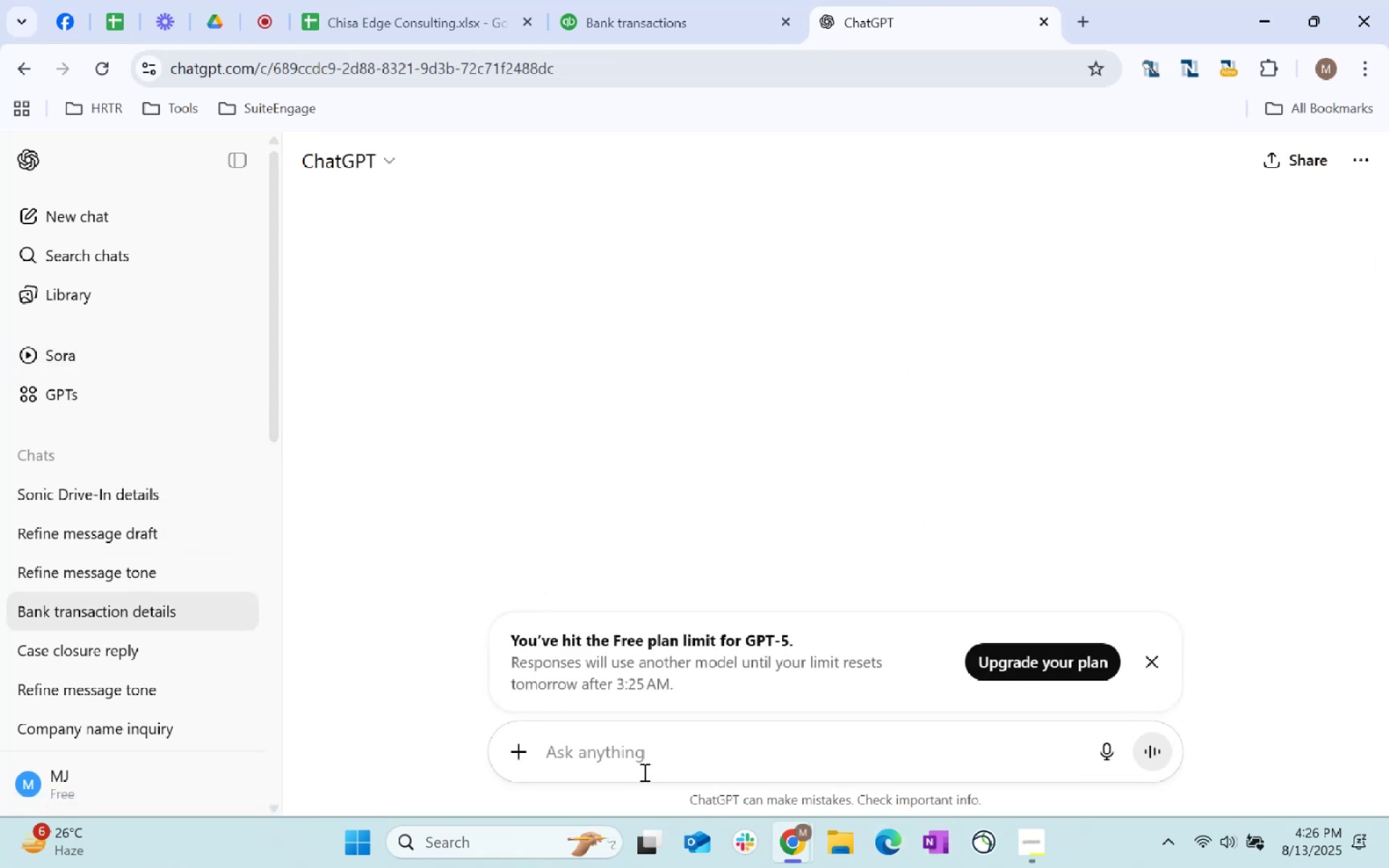 
key(Control+V)
 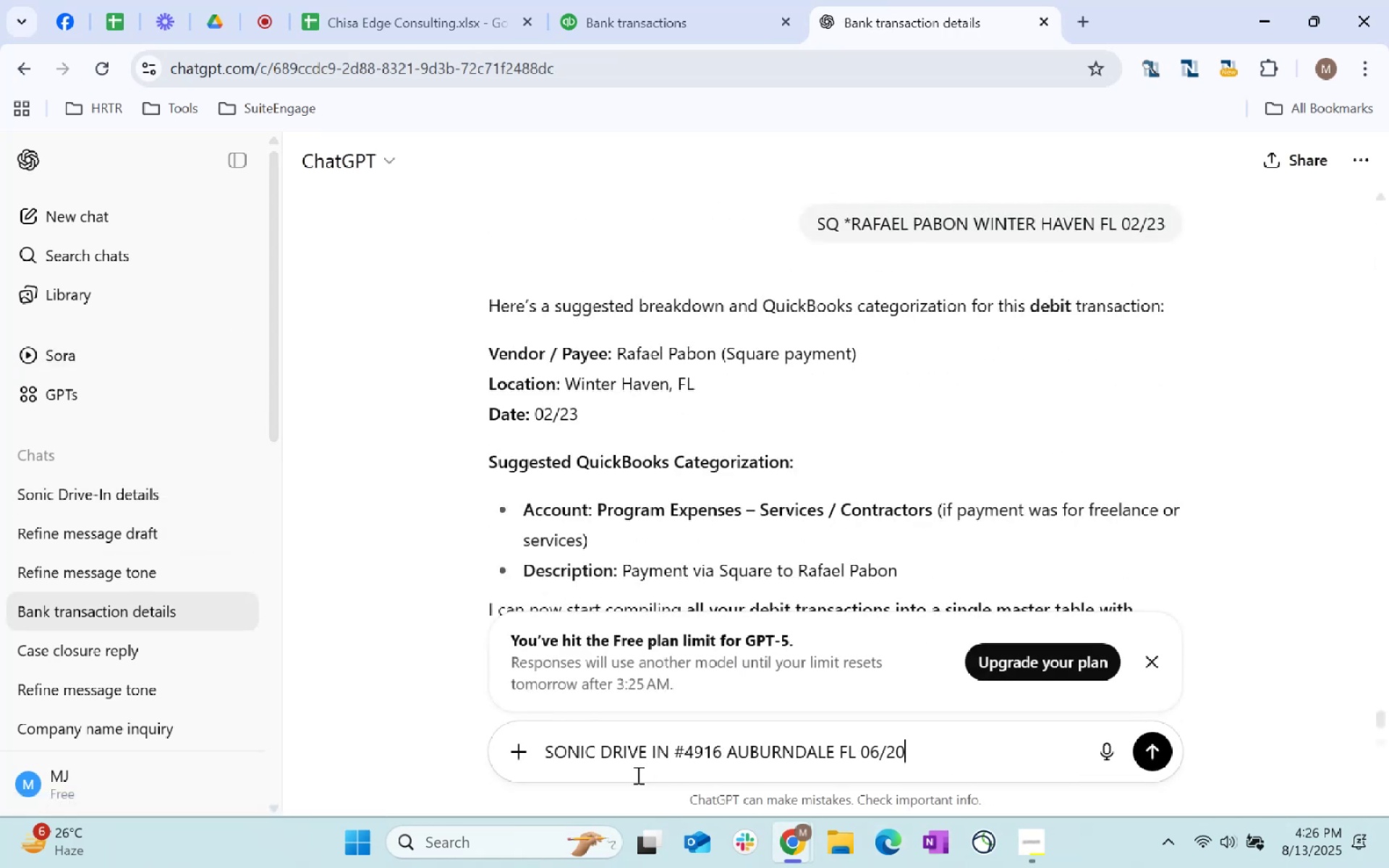 
key(Enter)
 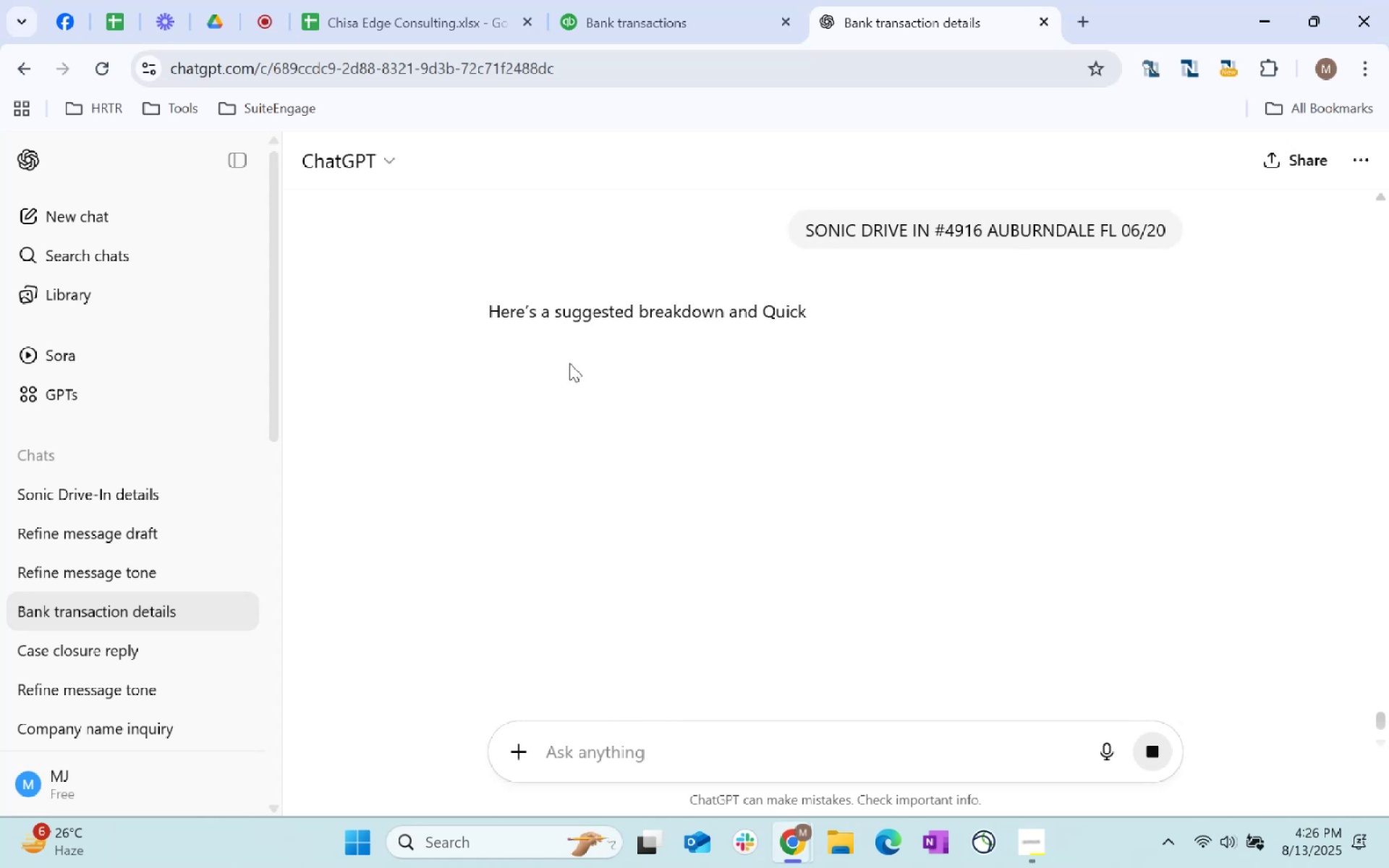 
scroll: coordinate [838, 456], scroll_direction: down, amount: 3.0
 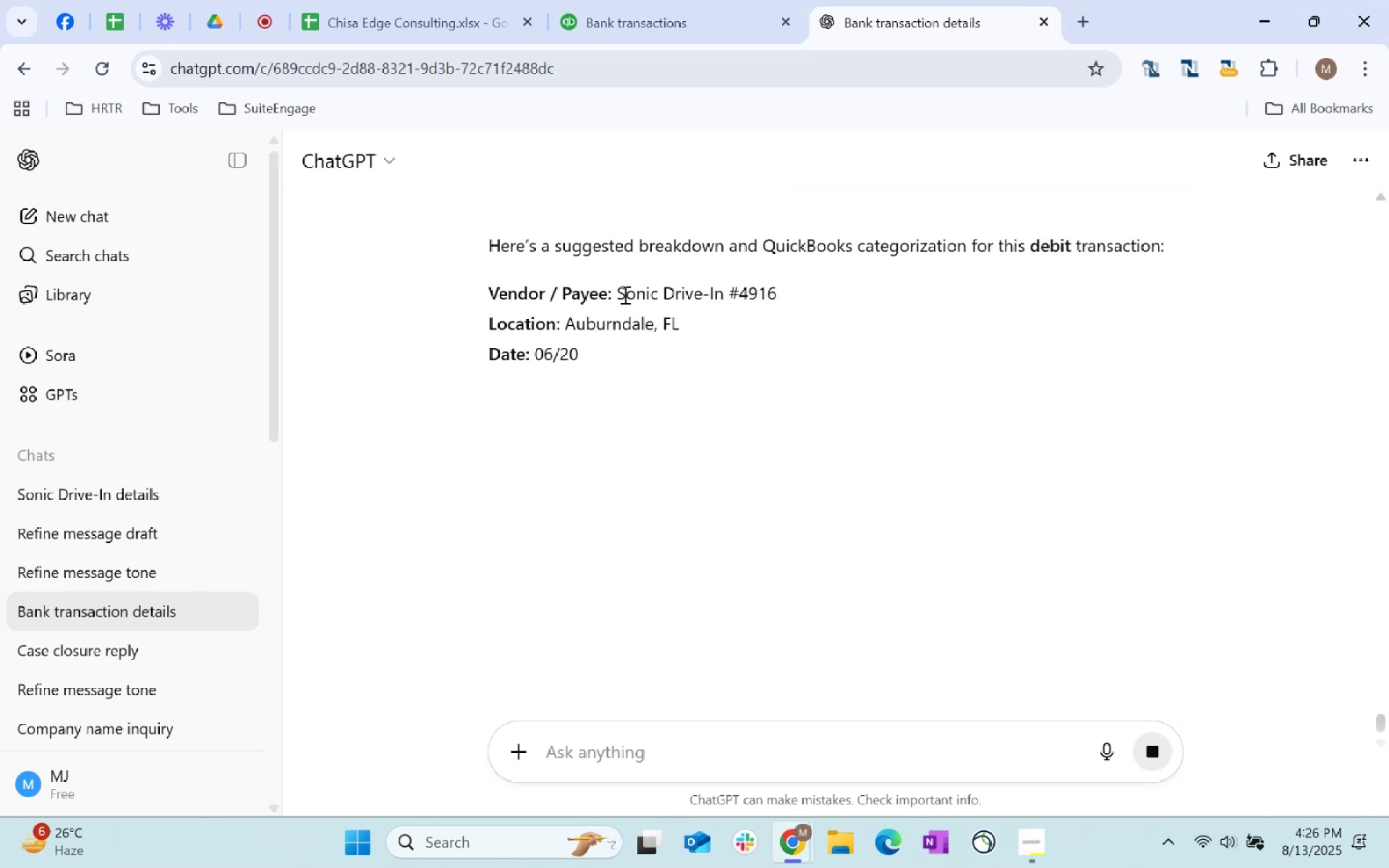 
left_click_drag(start_coordinate=[619, 289], to_coordinate=[721, 289])
 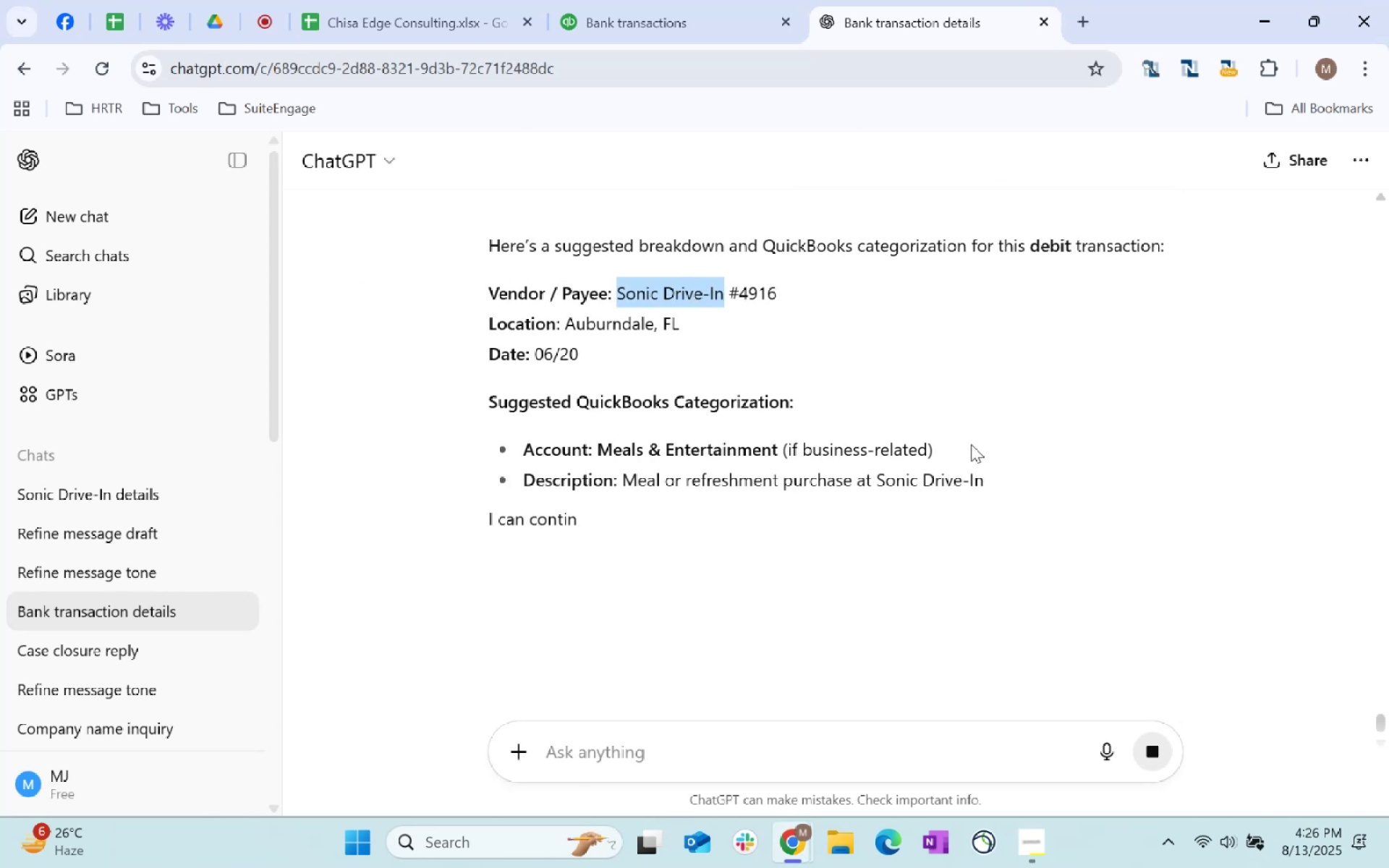 
scroll: coordinate [859, 530], scroll_direction: down, amount: 3.0
 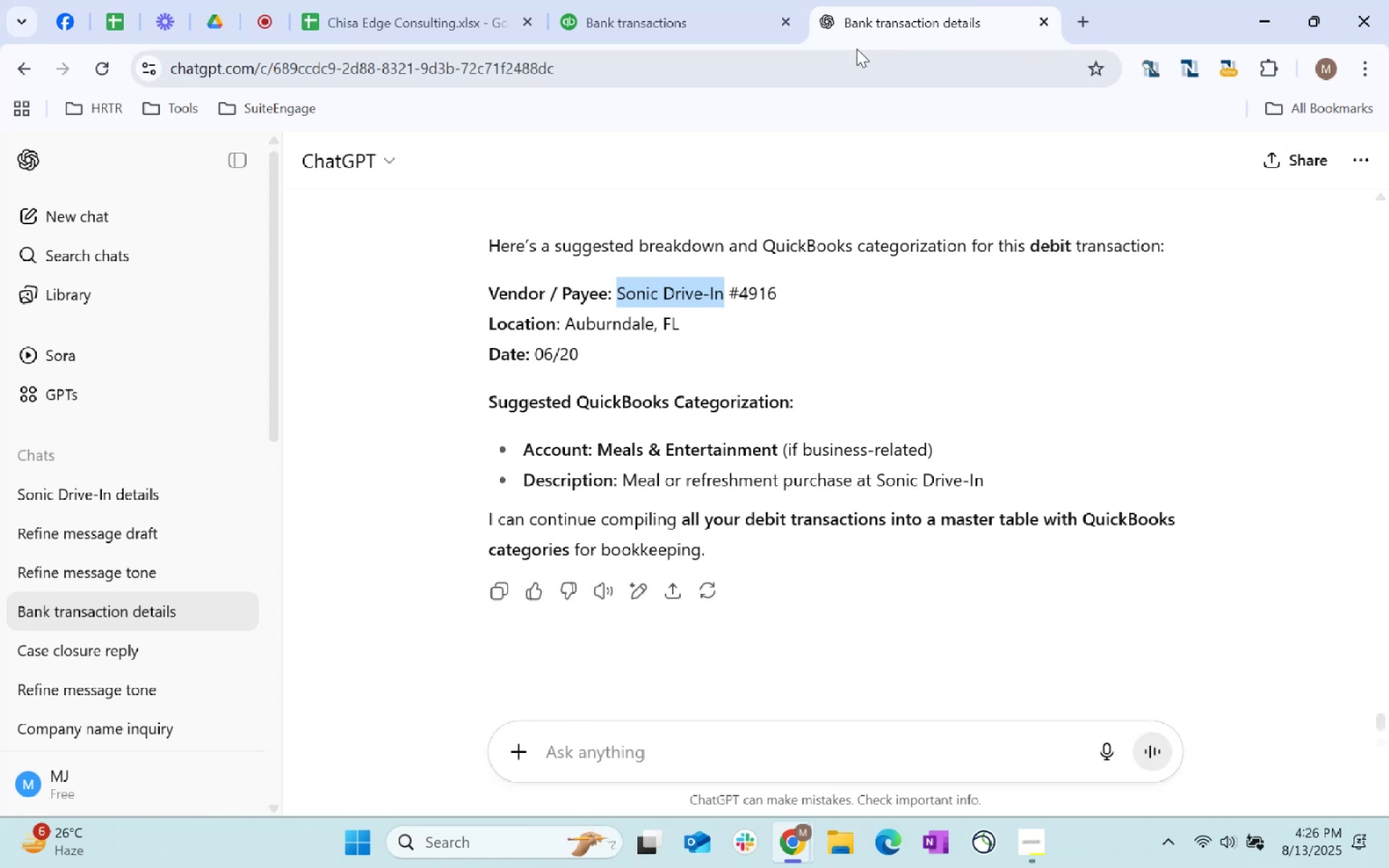 
left_click([872, 77])
 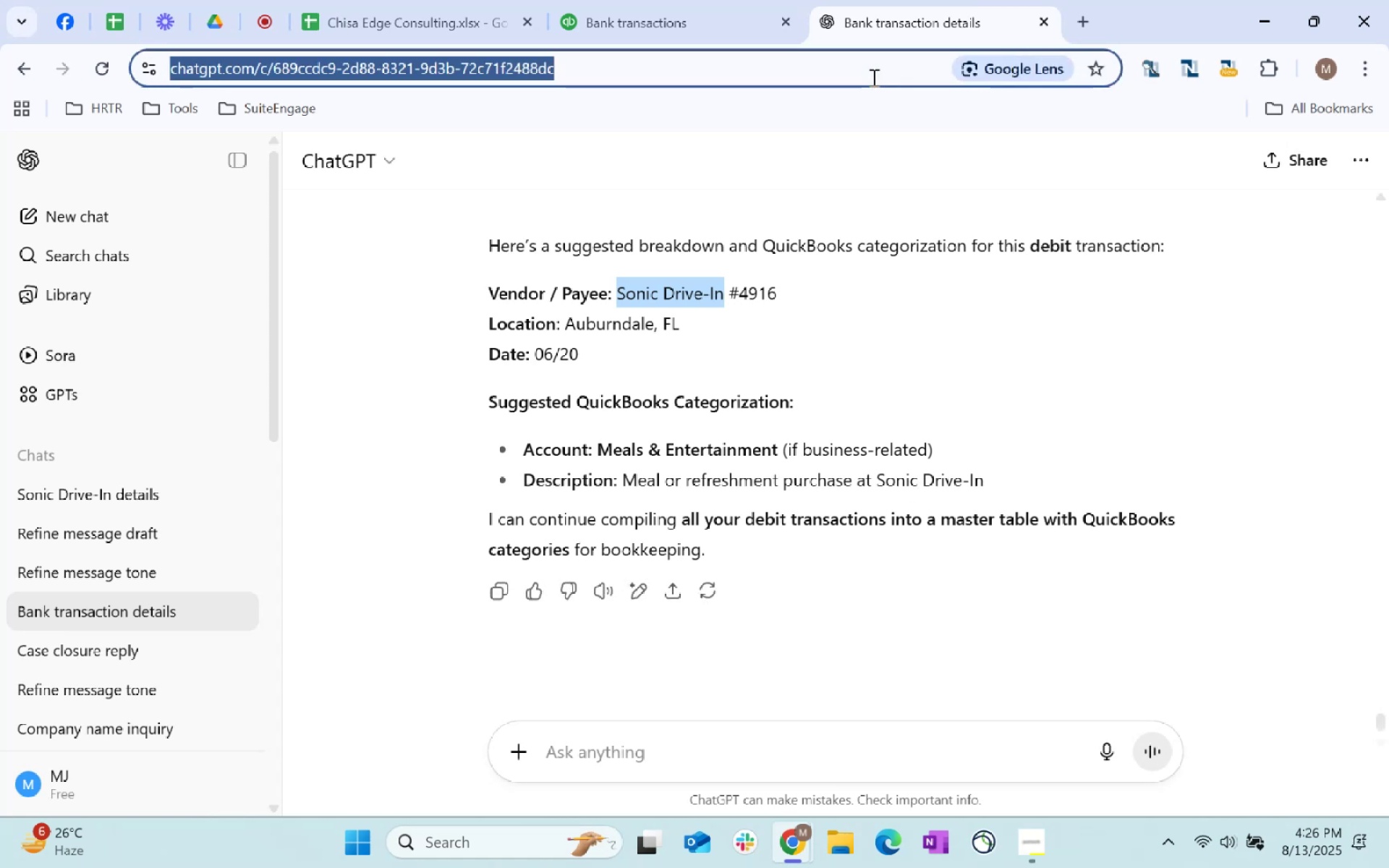 
key(Control+ControlLeft)
 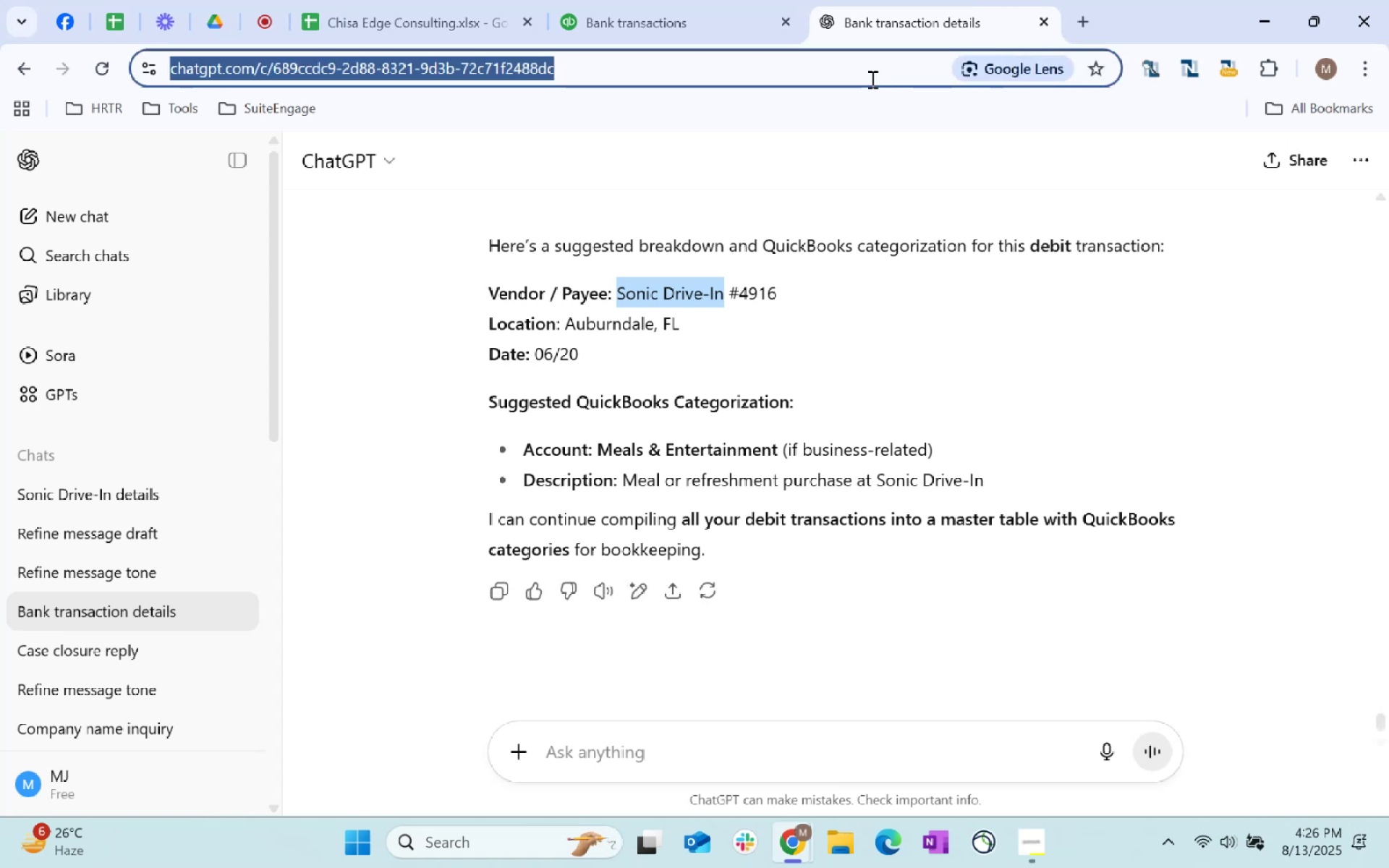 
key(Control+V)
 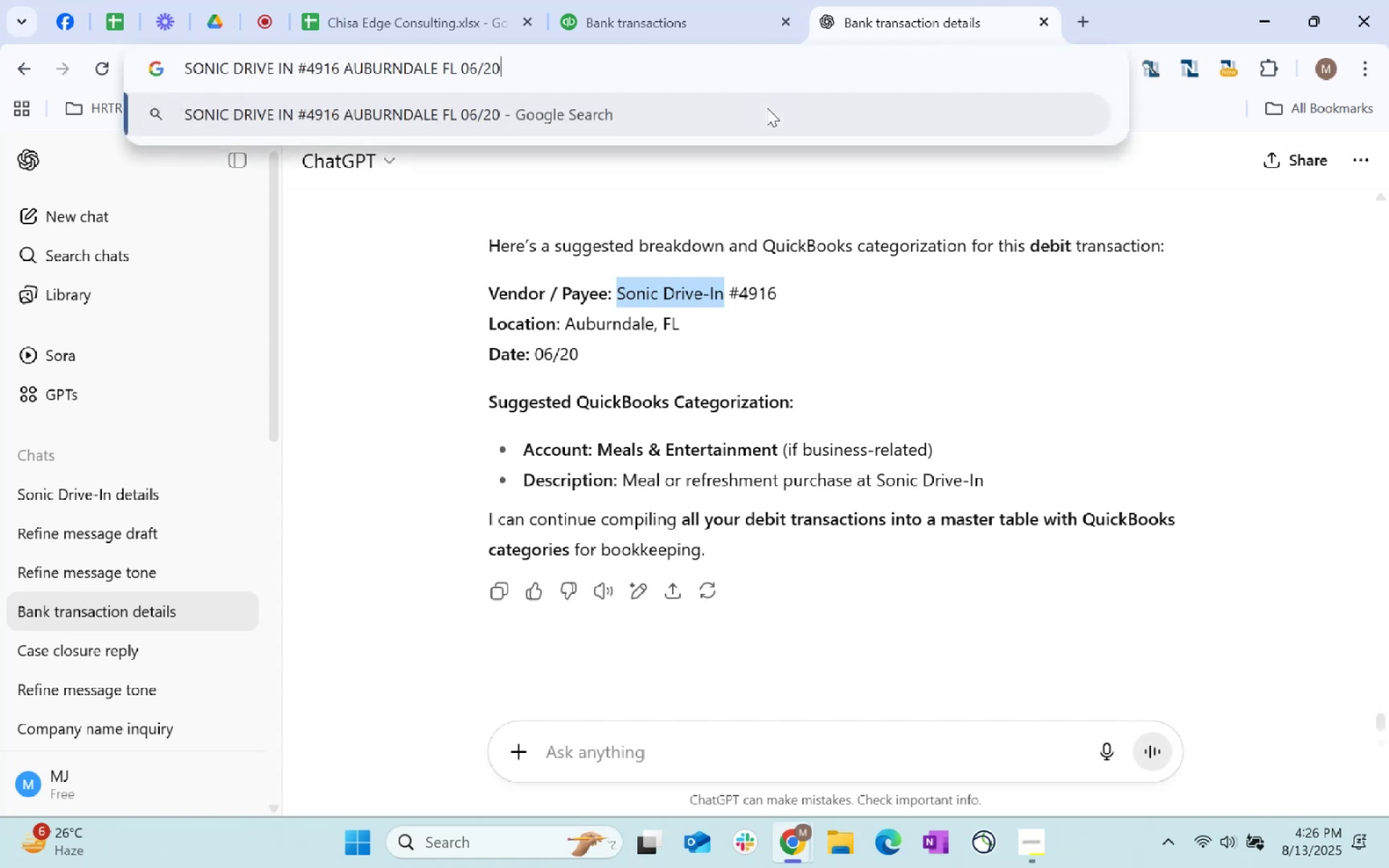 
key(Enter)
 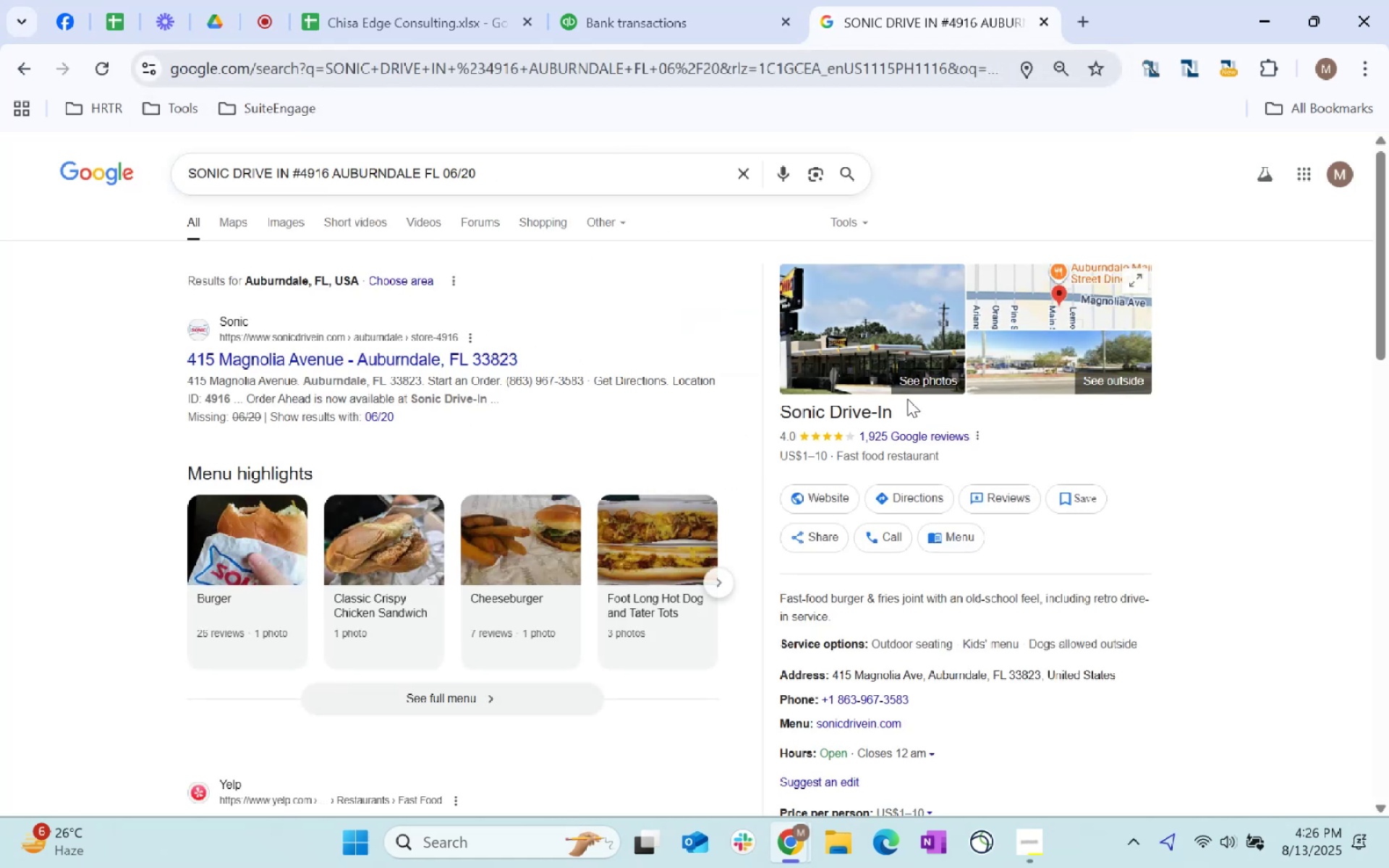 
wait(7.32)
 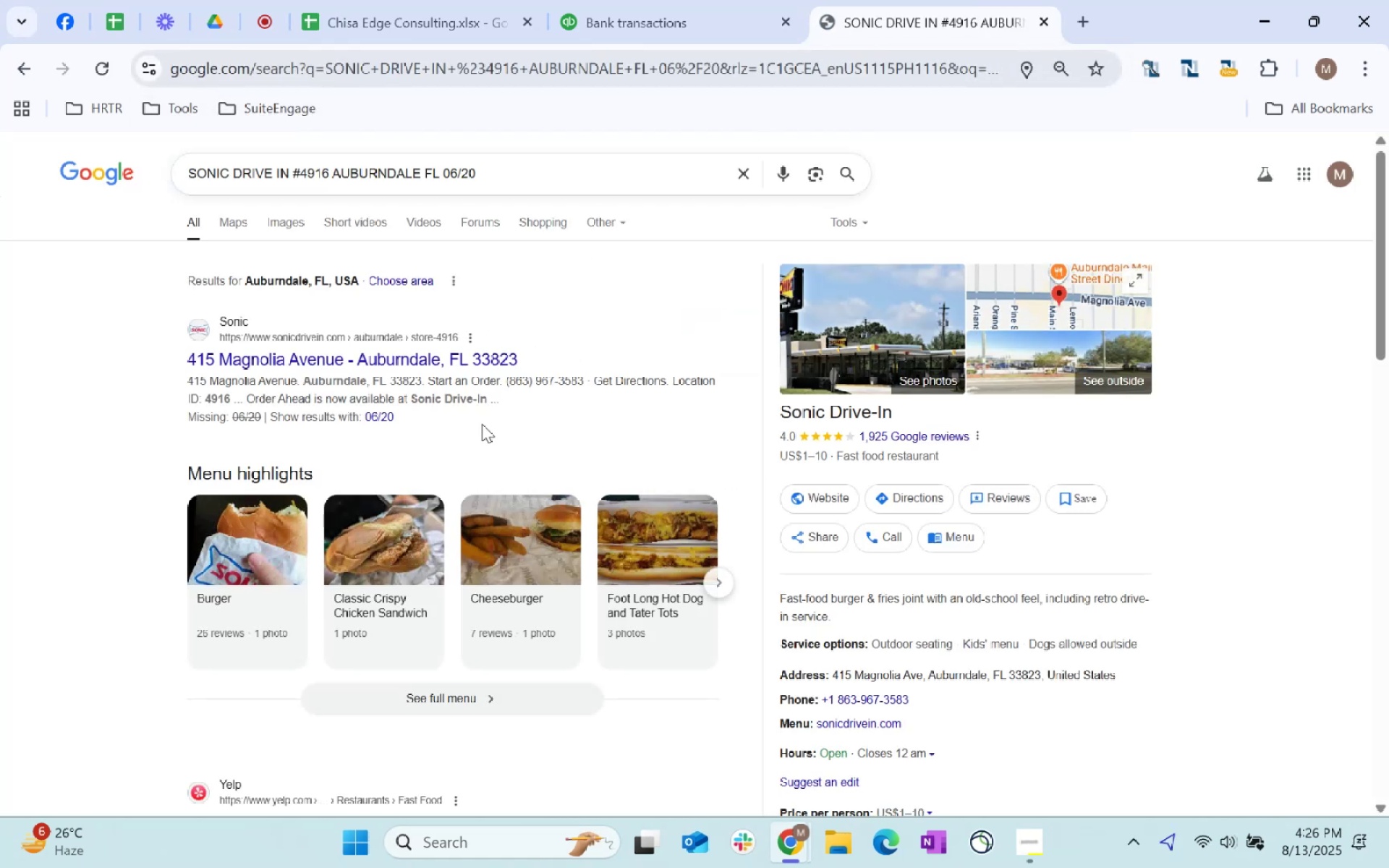 
scroll: coordinate [1089, 423], scroll_direction: down, amount: 2.0
 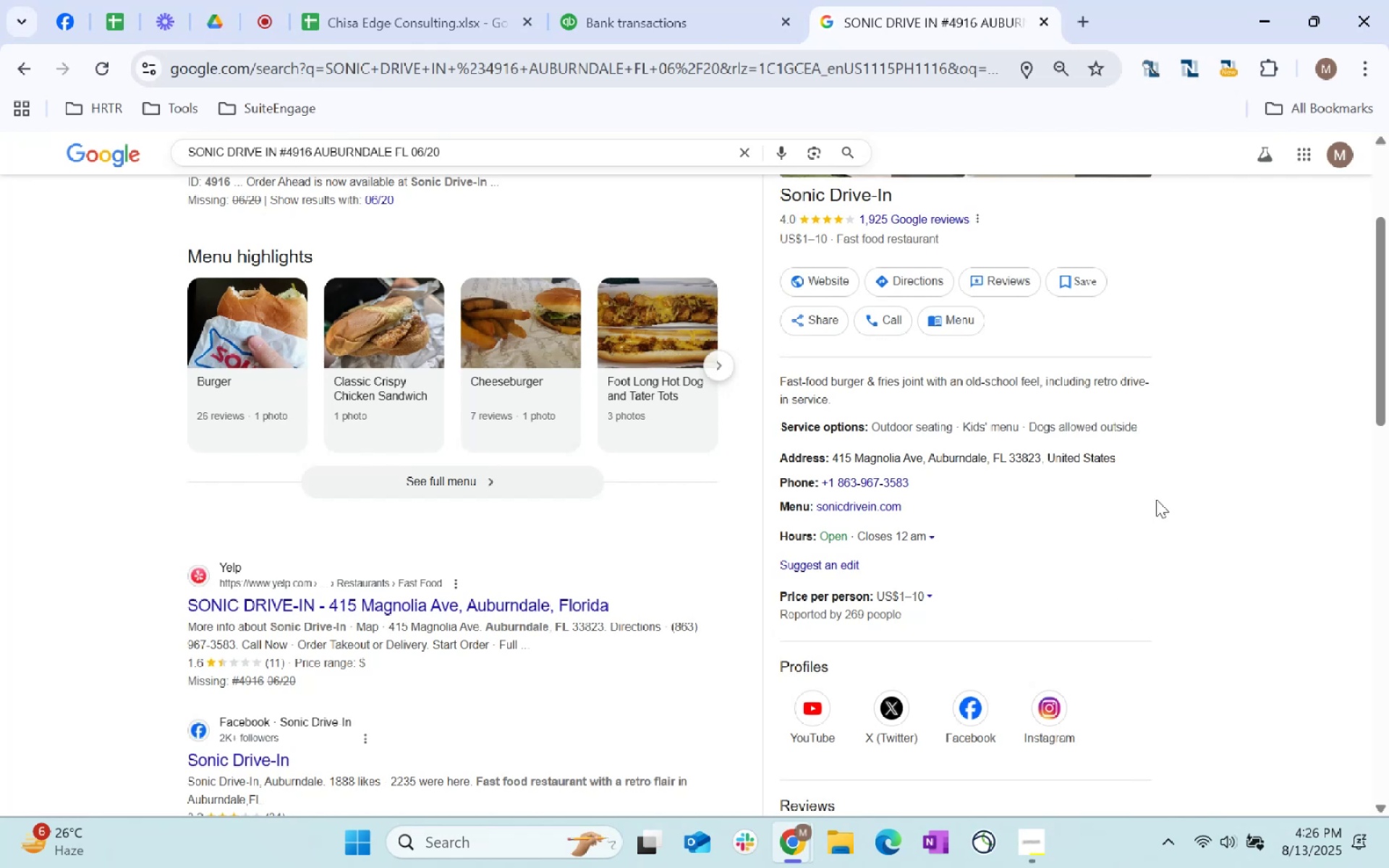 
scroll: coordinate [1163, 501], scroll_direction: up, amount: 4.0
 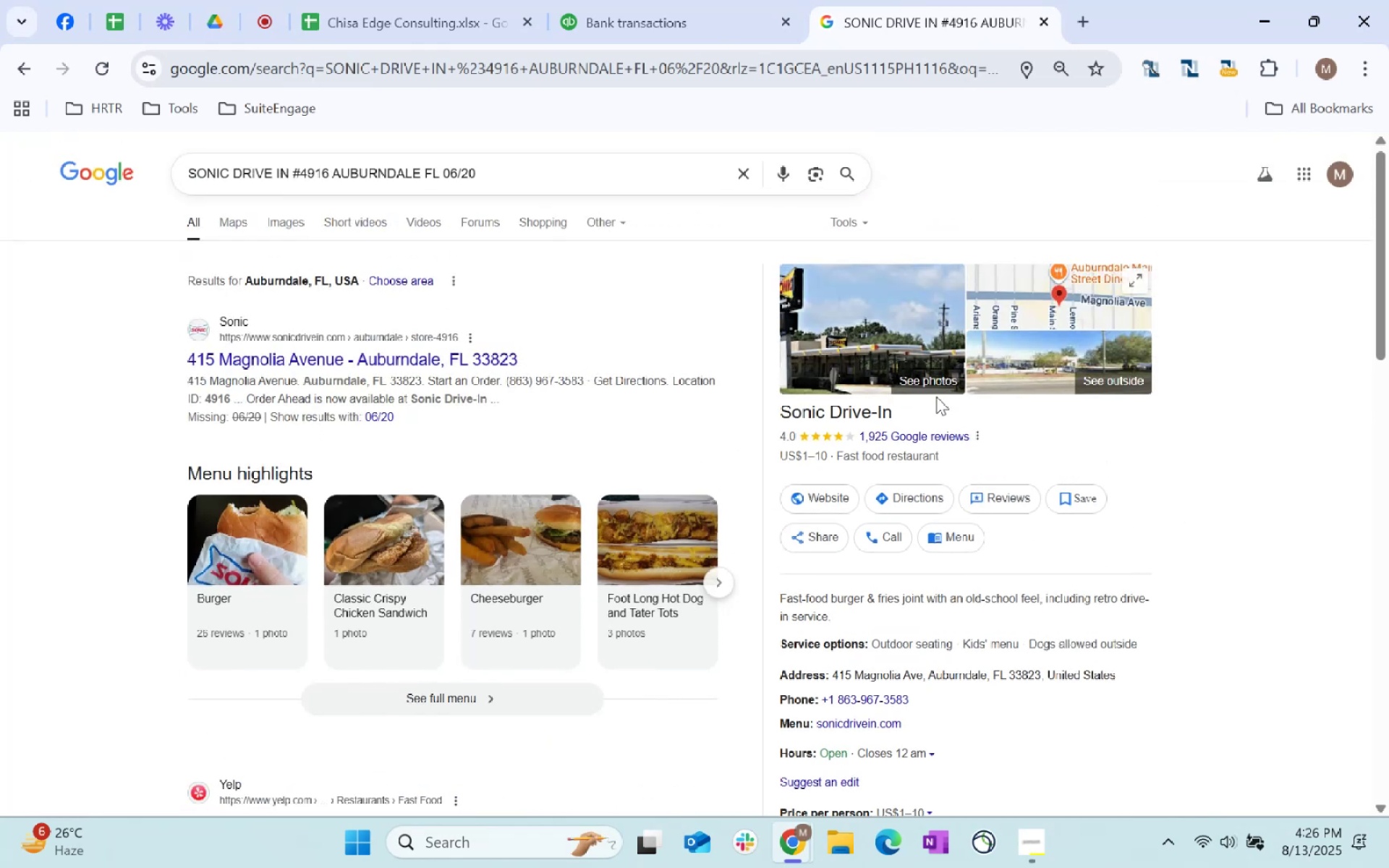 
left_click_drag(start_coordinate=[907, 410], to_coordinate=[766, 421])
 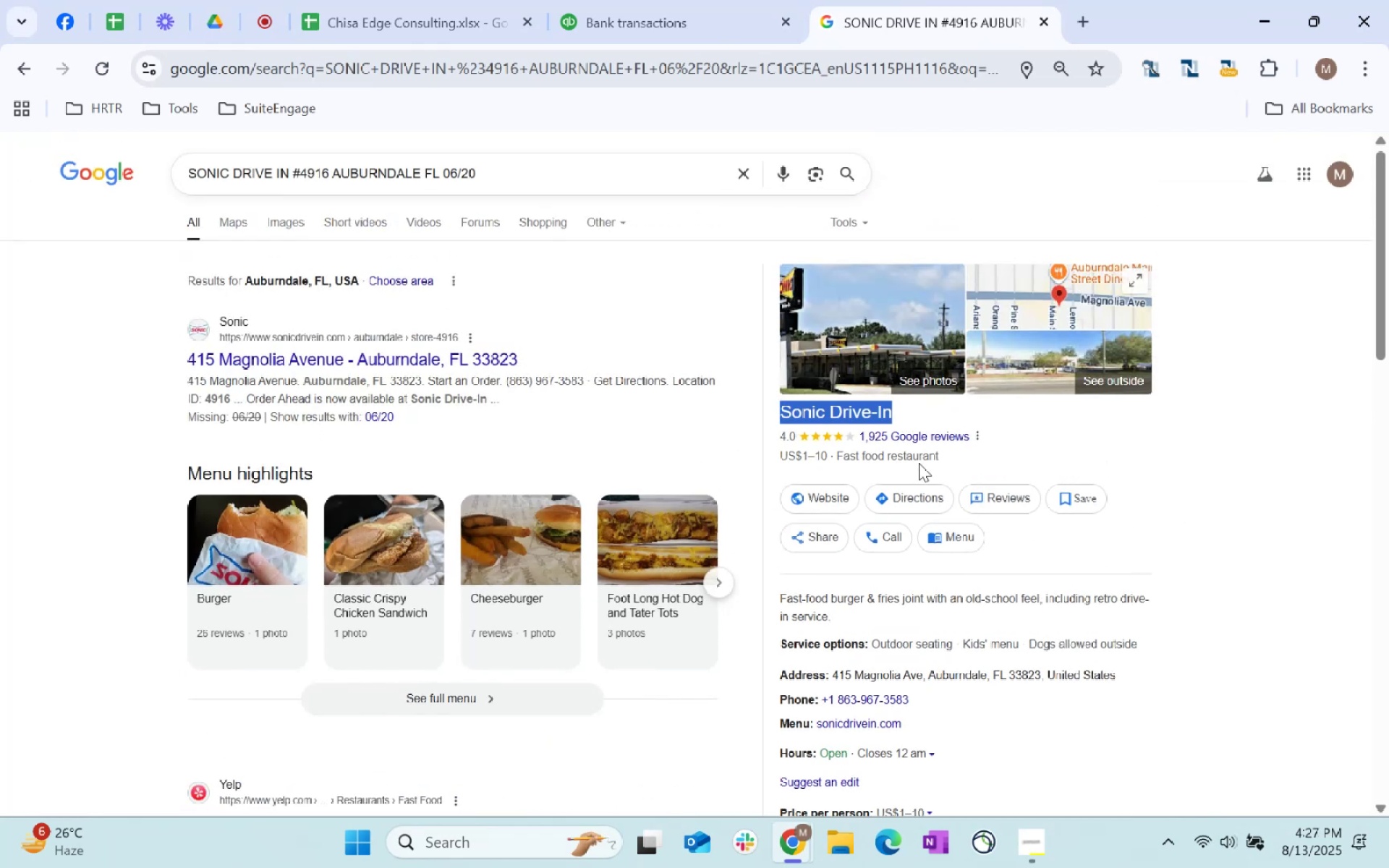 
hold_key(key=ControlLeft, duration=0.74)
 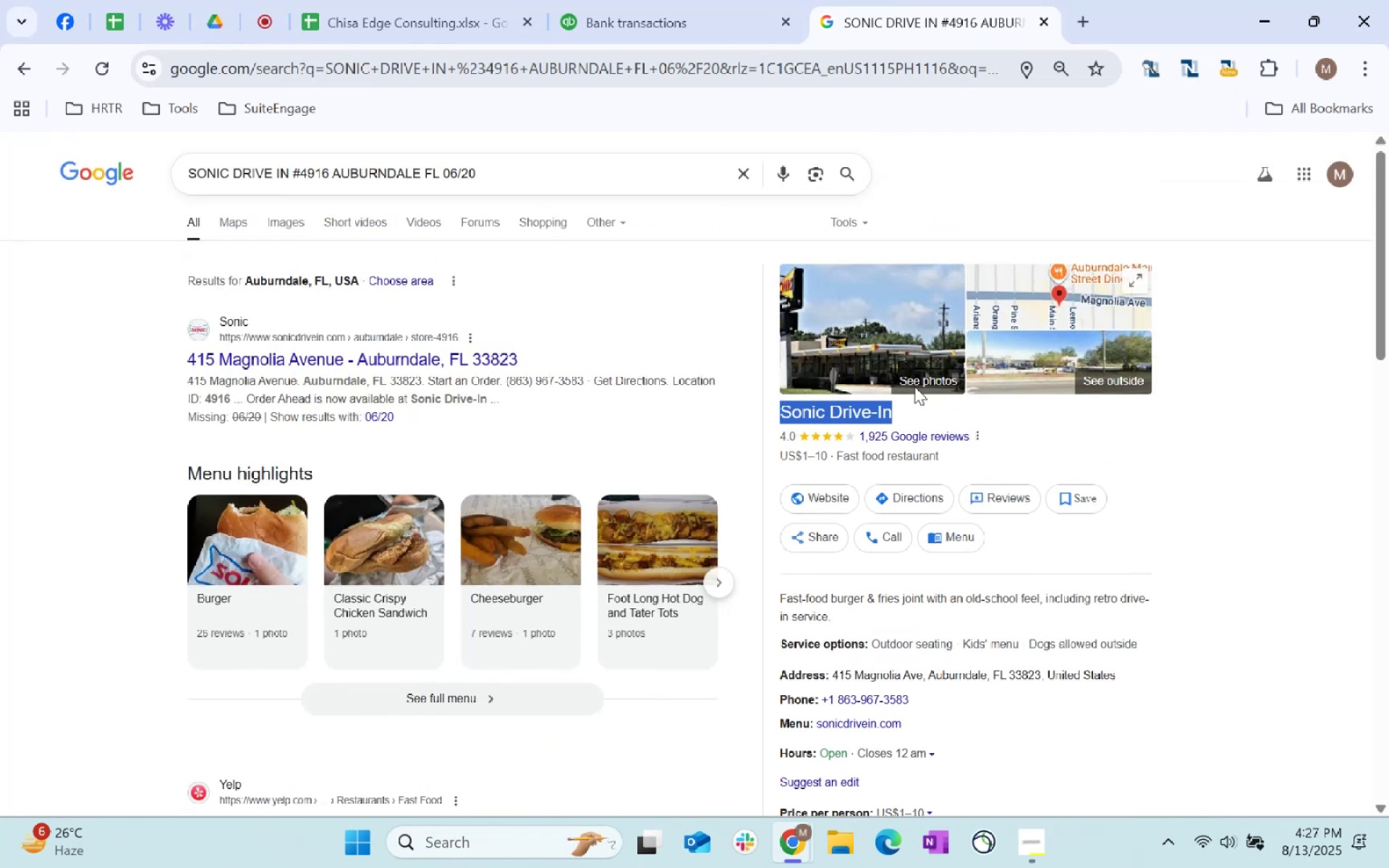 
key(Alt+AltLeft)
 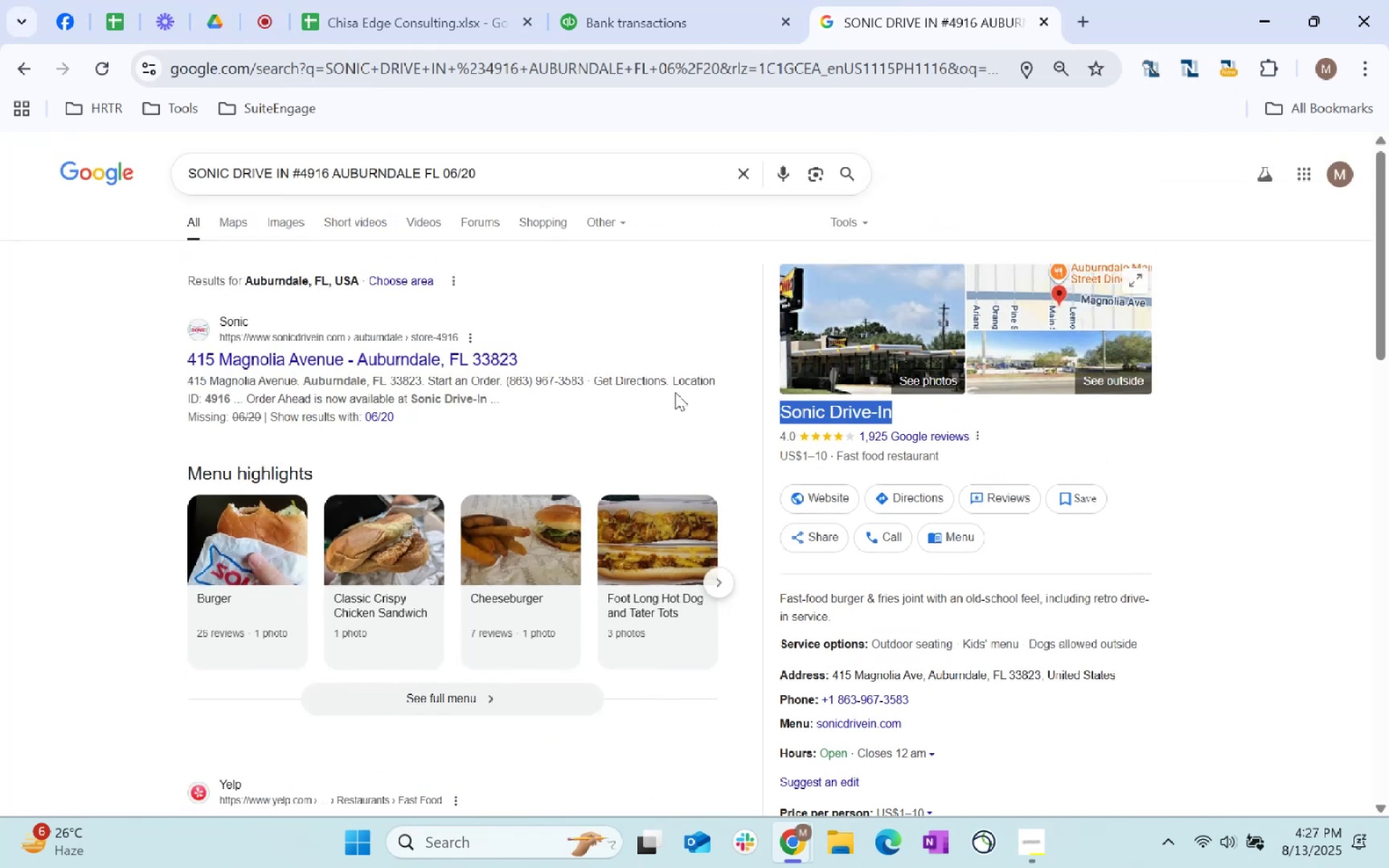 
key(Alt+Tab)
 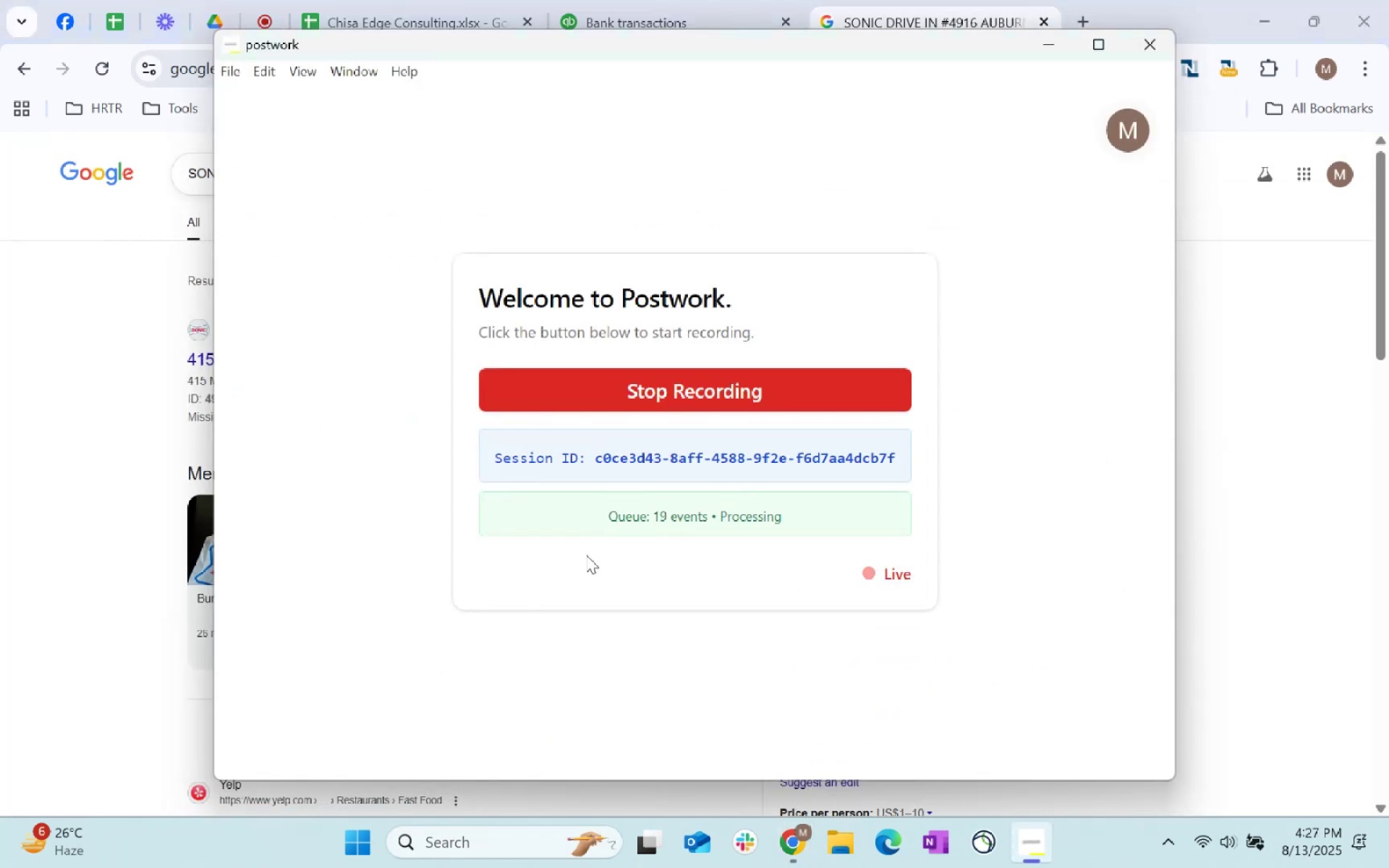 
key(Alt+AltLeft)
 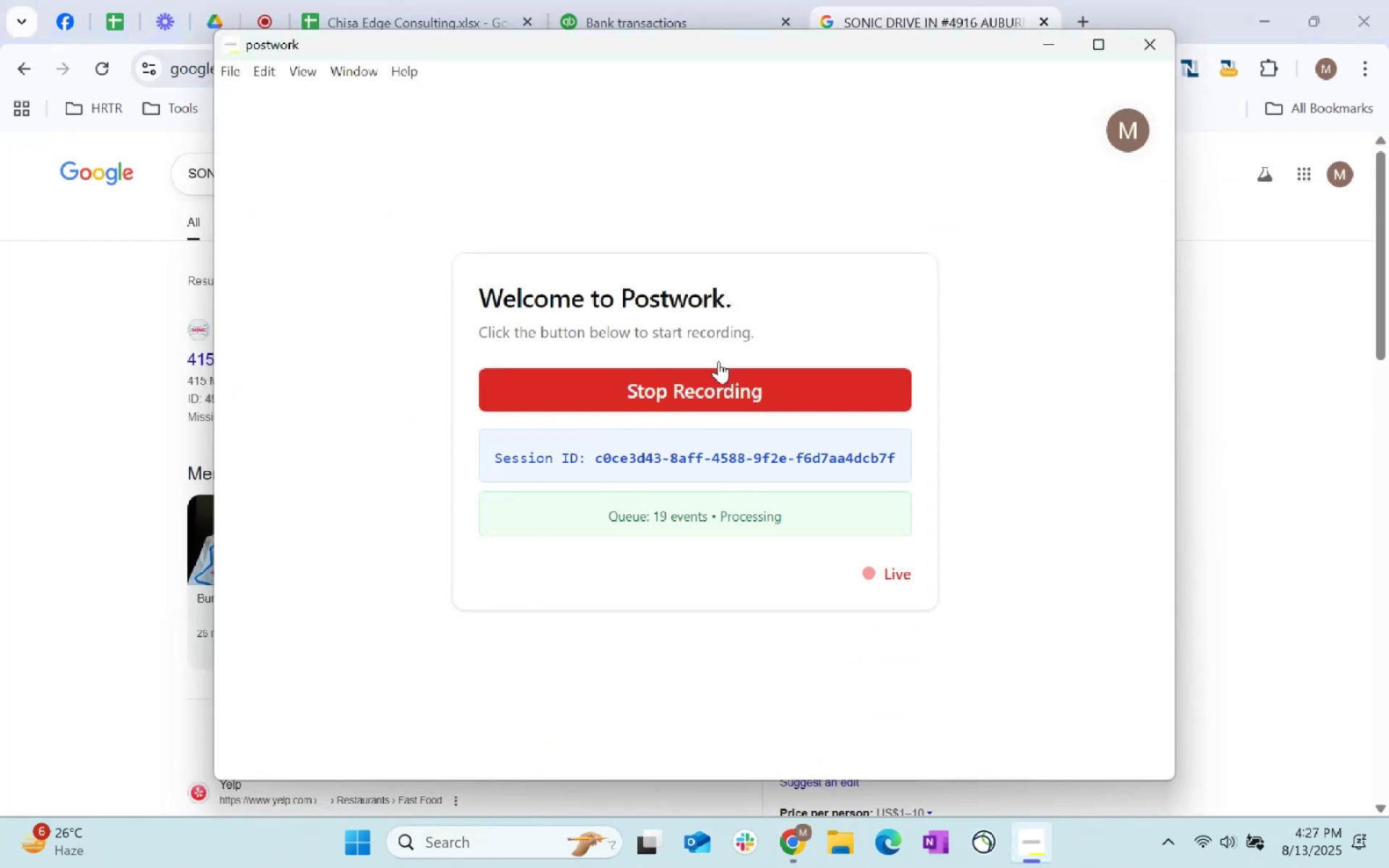 
key(Alt+Tab)
 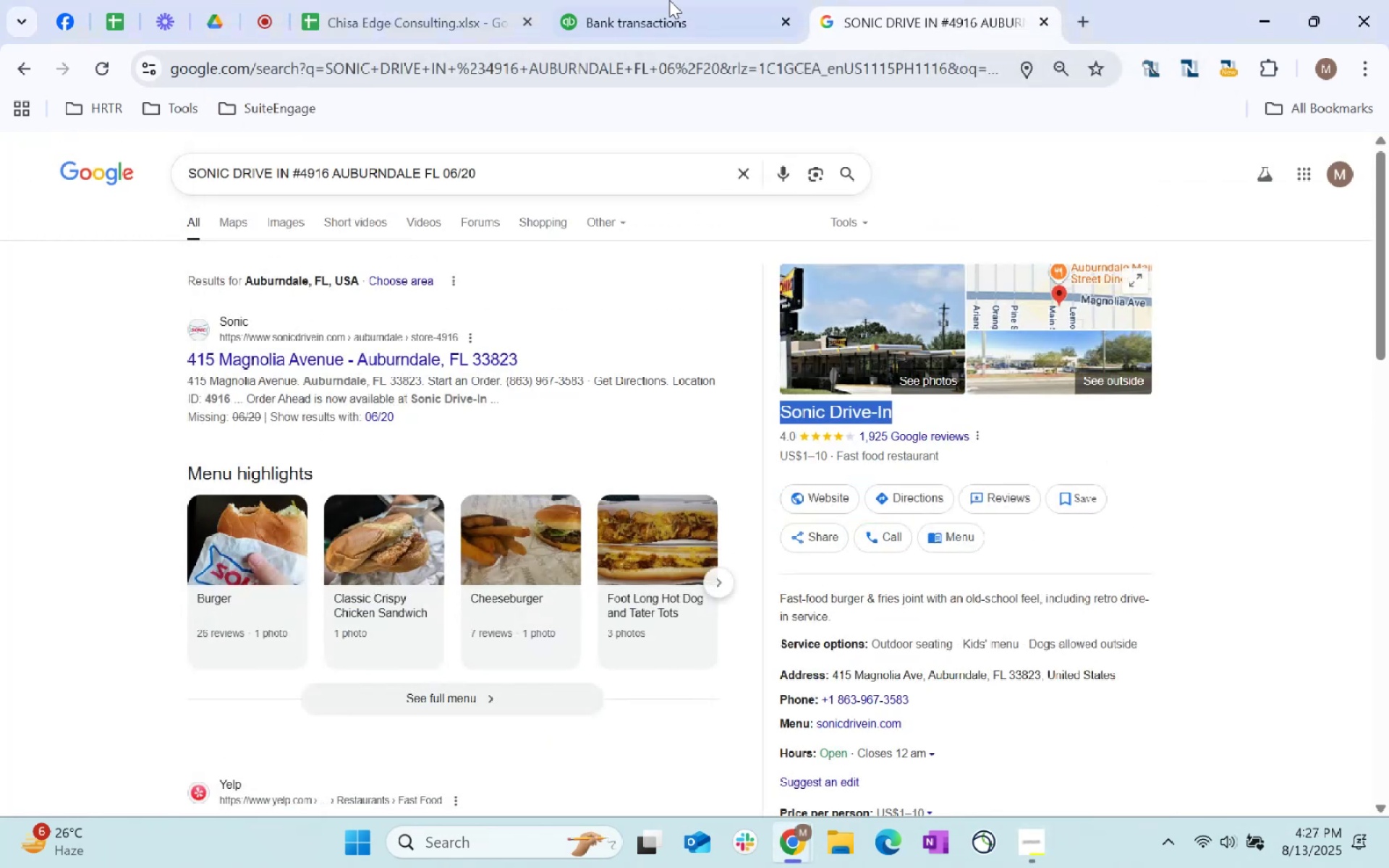 
left_click([650, 0])
 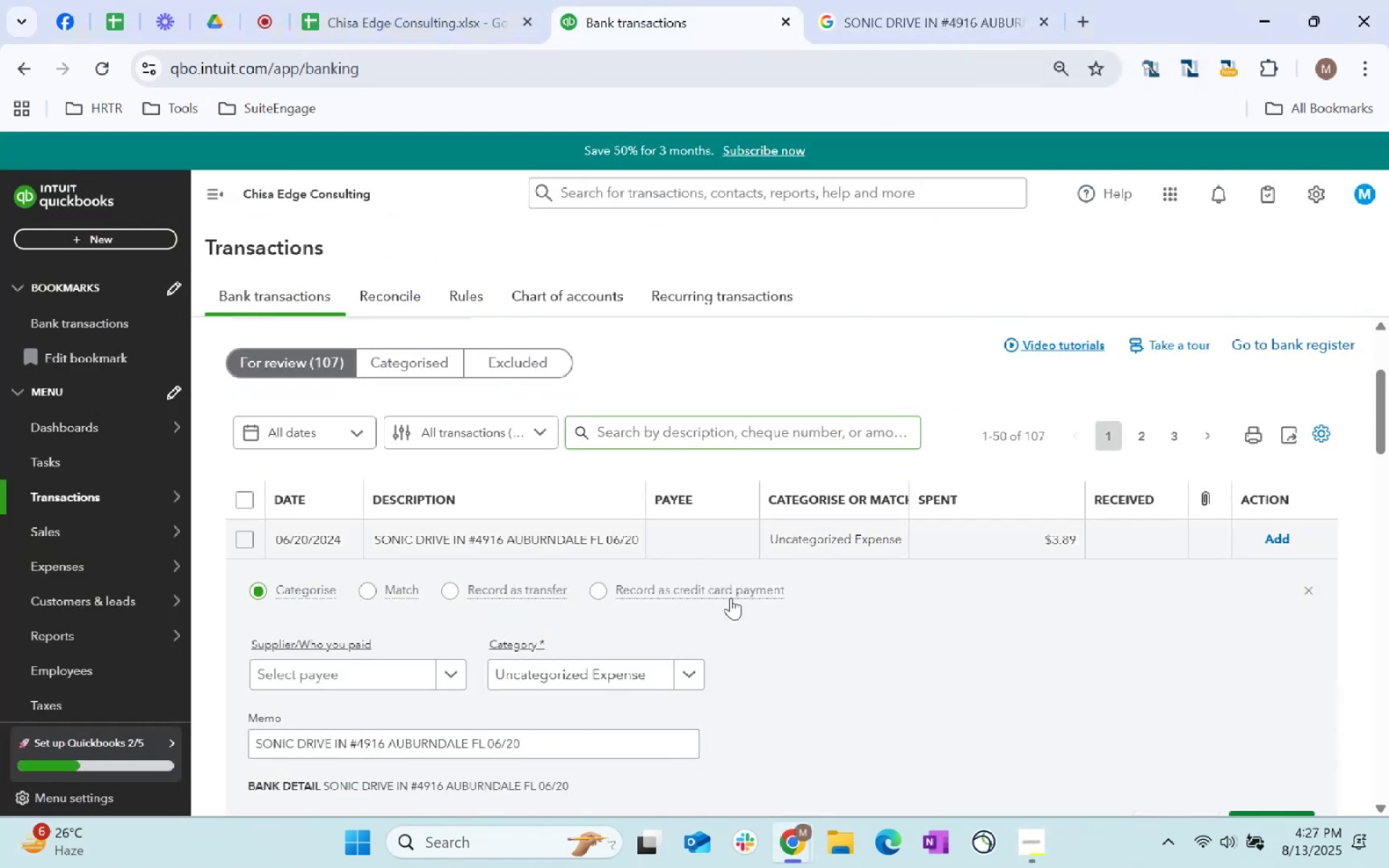 
left_click([679, 535])
 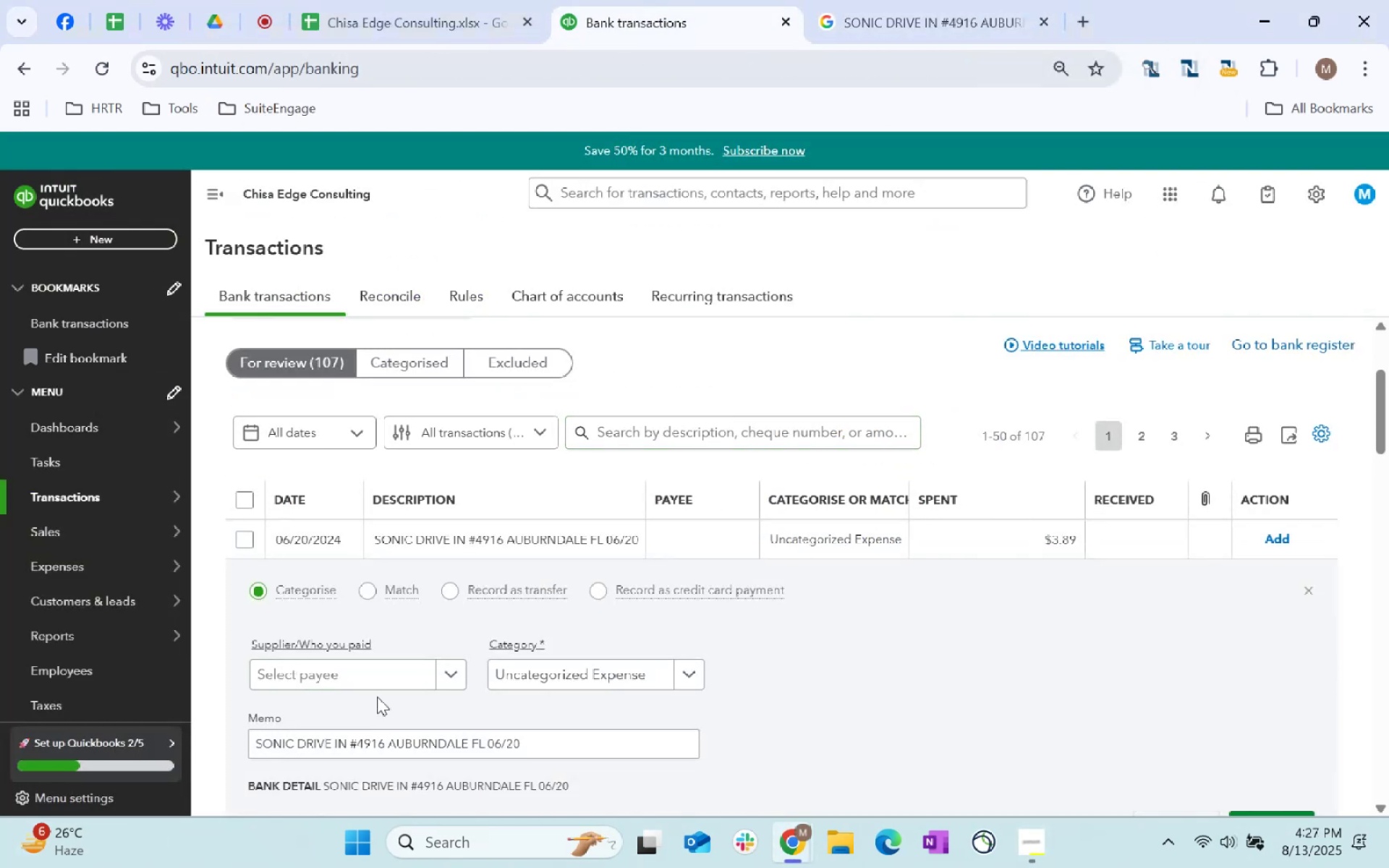 
left_click([375, 686])
 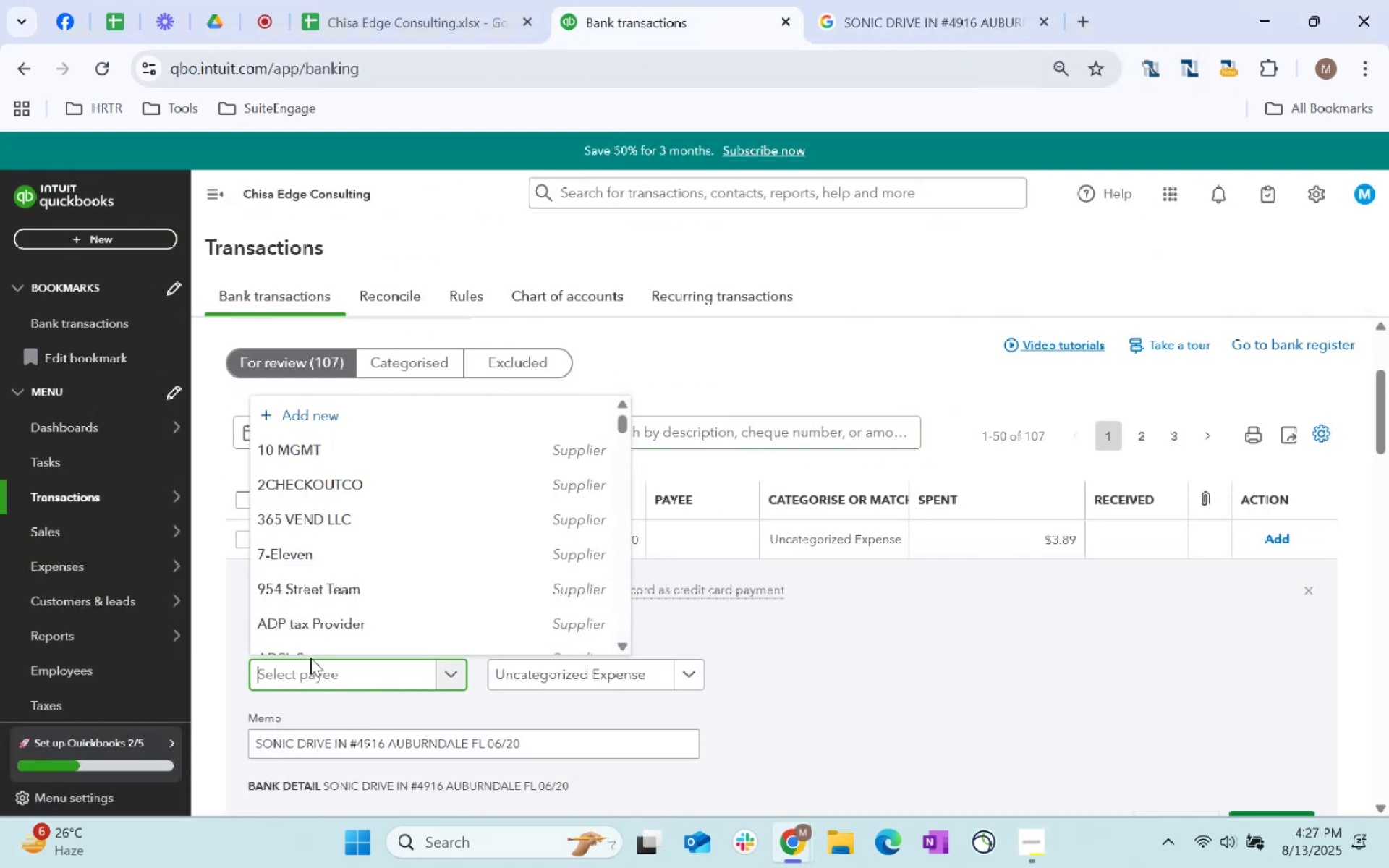 
type(restaurant)
key(Tab)
type(staff)
key(Tab)
 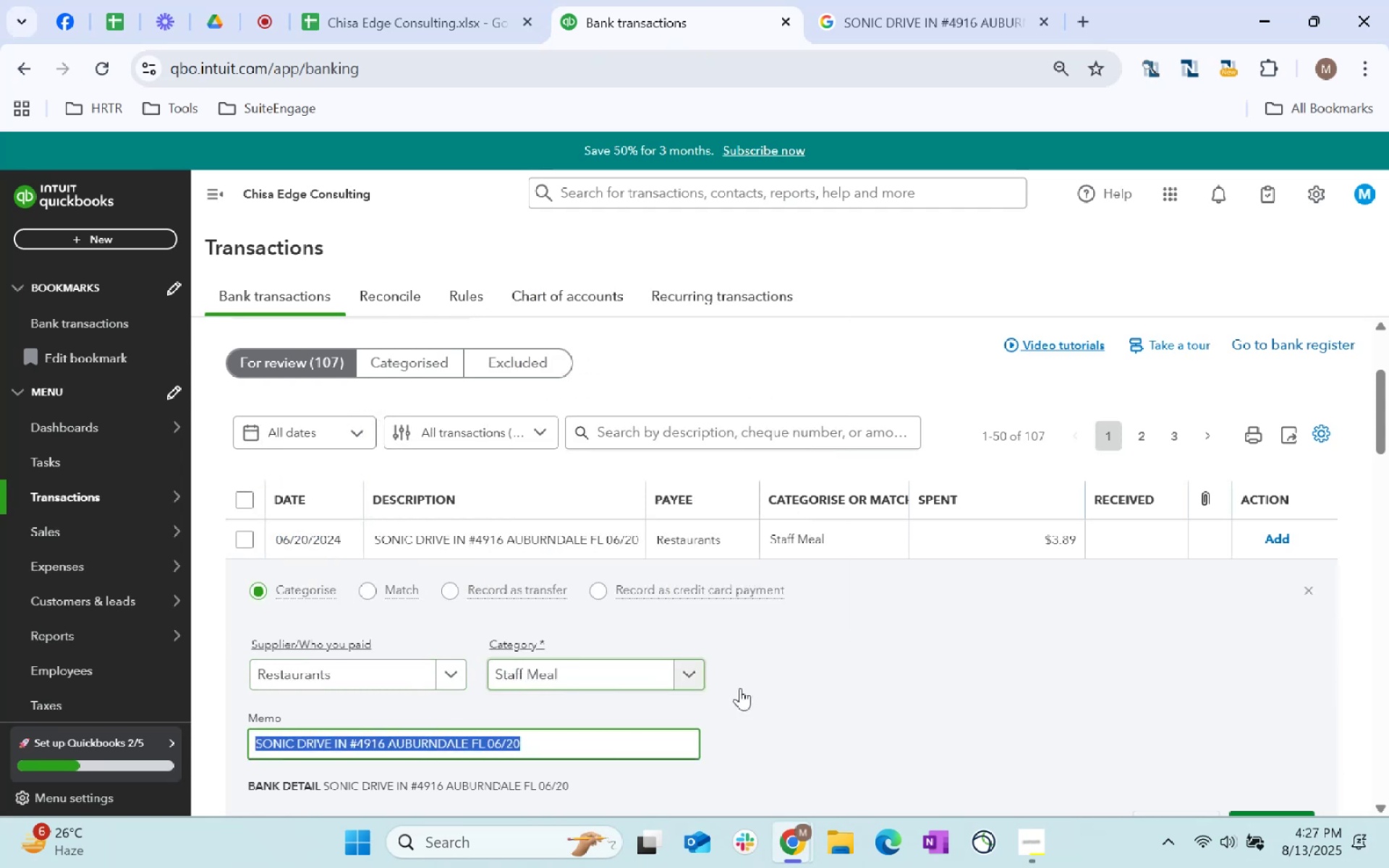 
left_click_drag(start_coordinate=[874, 673], to_coordinate=[878, 671])
 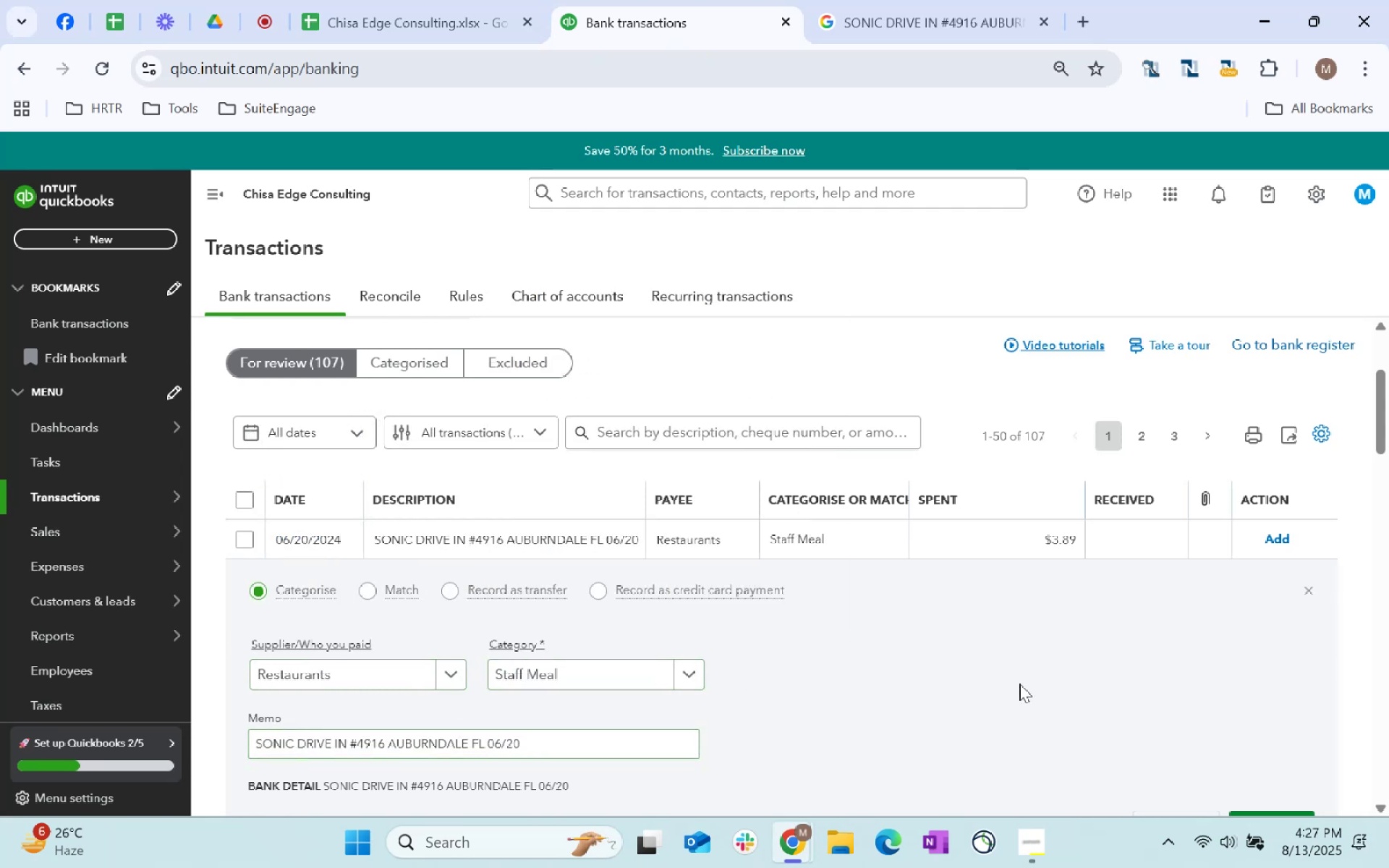 
scroll: coordinate [1017, 679], scroll_direction: down, amount: 2.0
 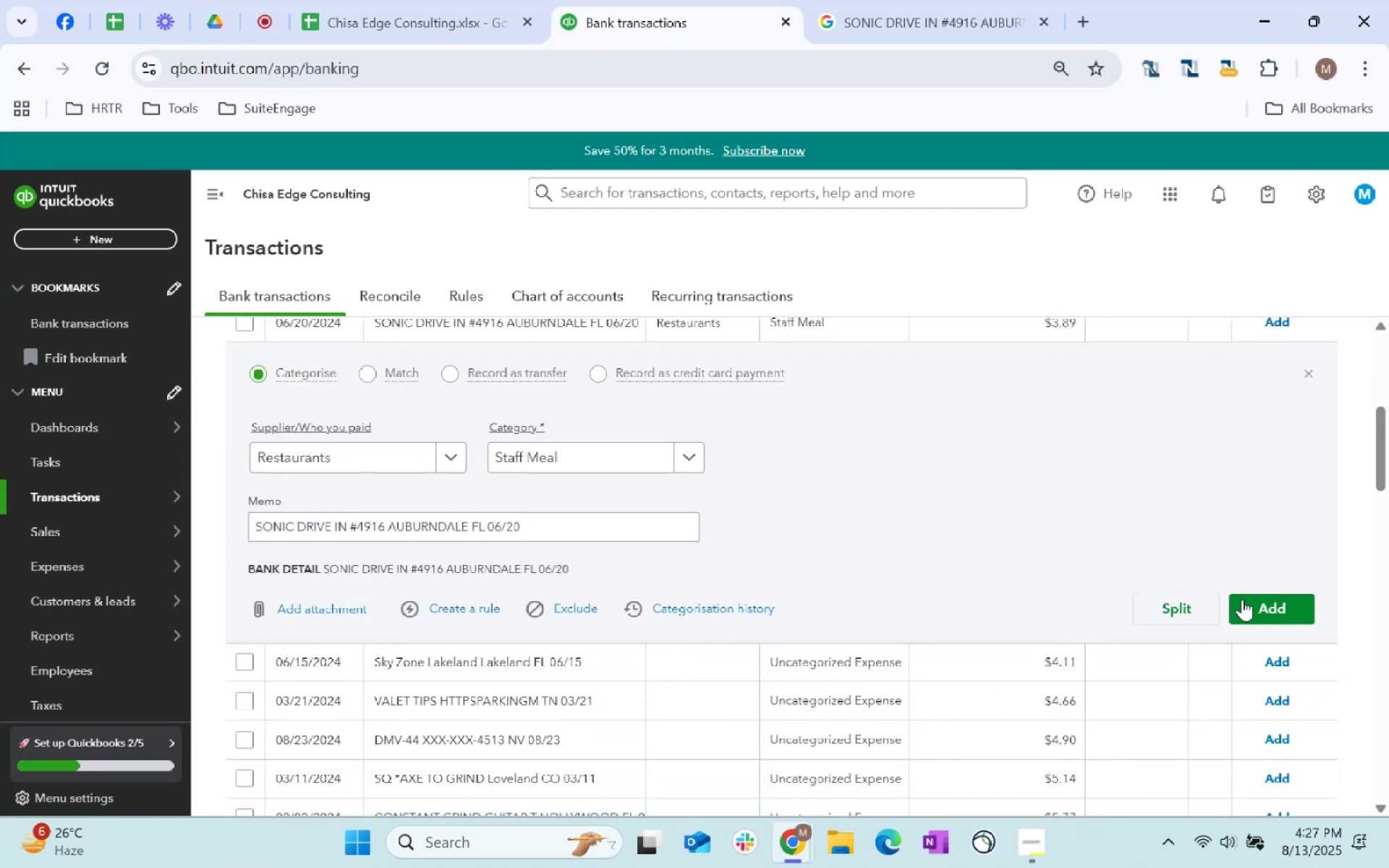 
left_click([1270, 606])
 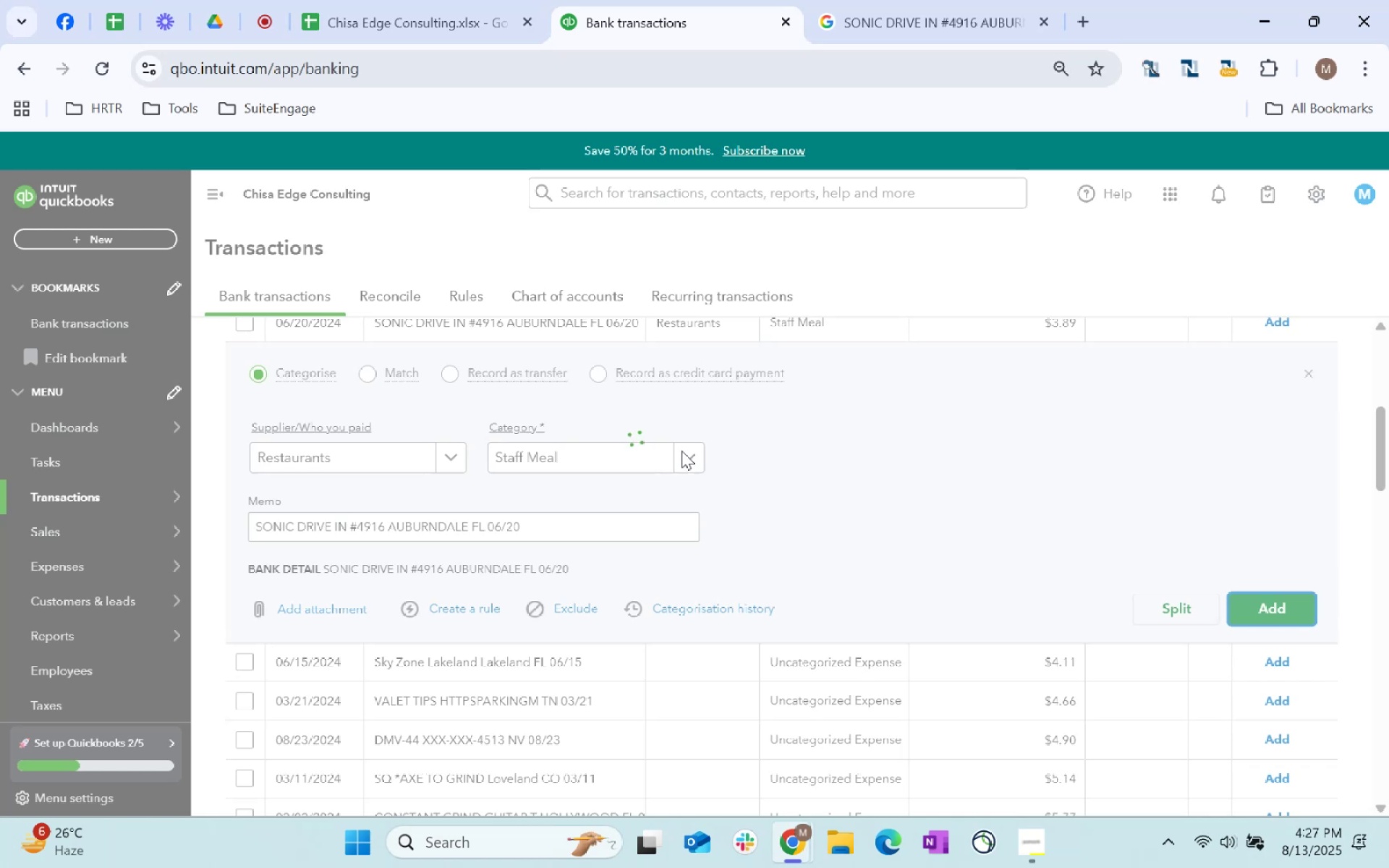 
scroll: coordinate [753, 573], scroll_direction: up, amount: 3.0
 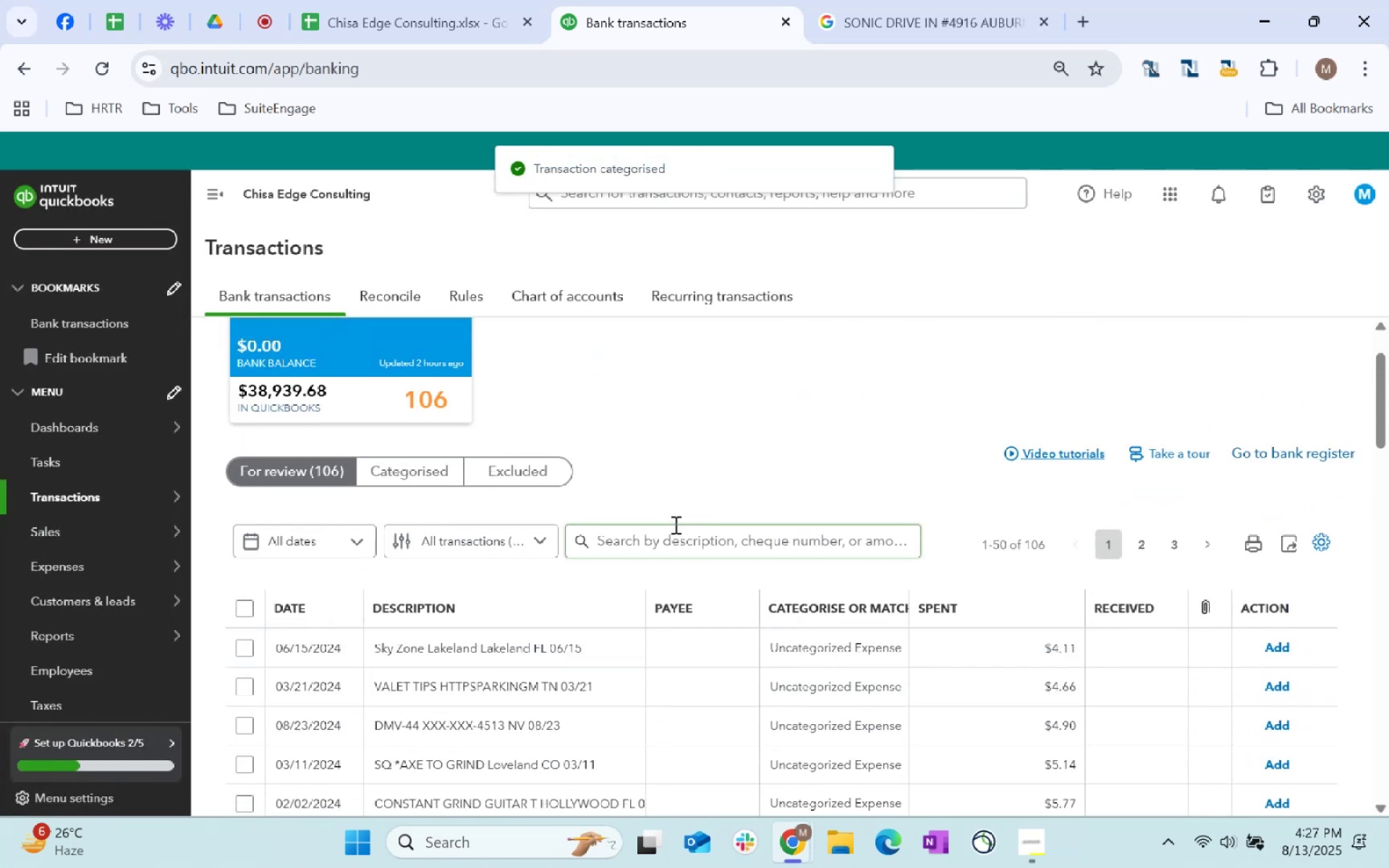 
type(Sky Zone)
 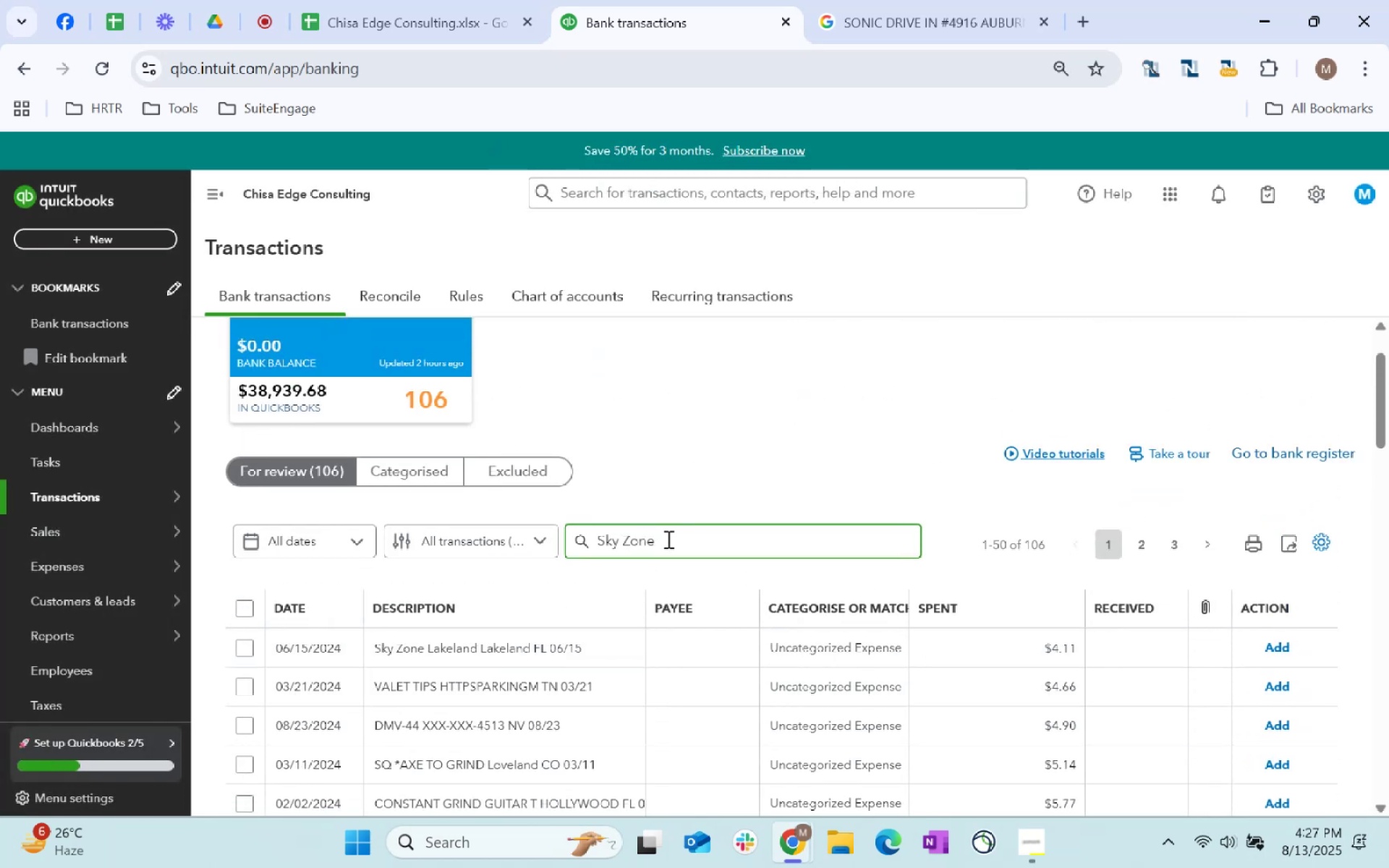 
key(Enter)
 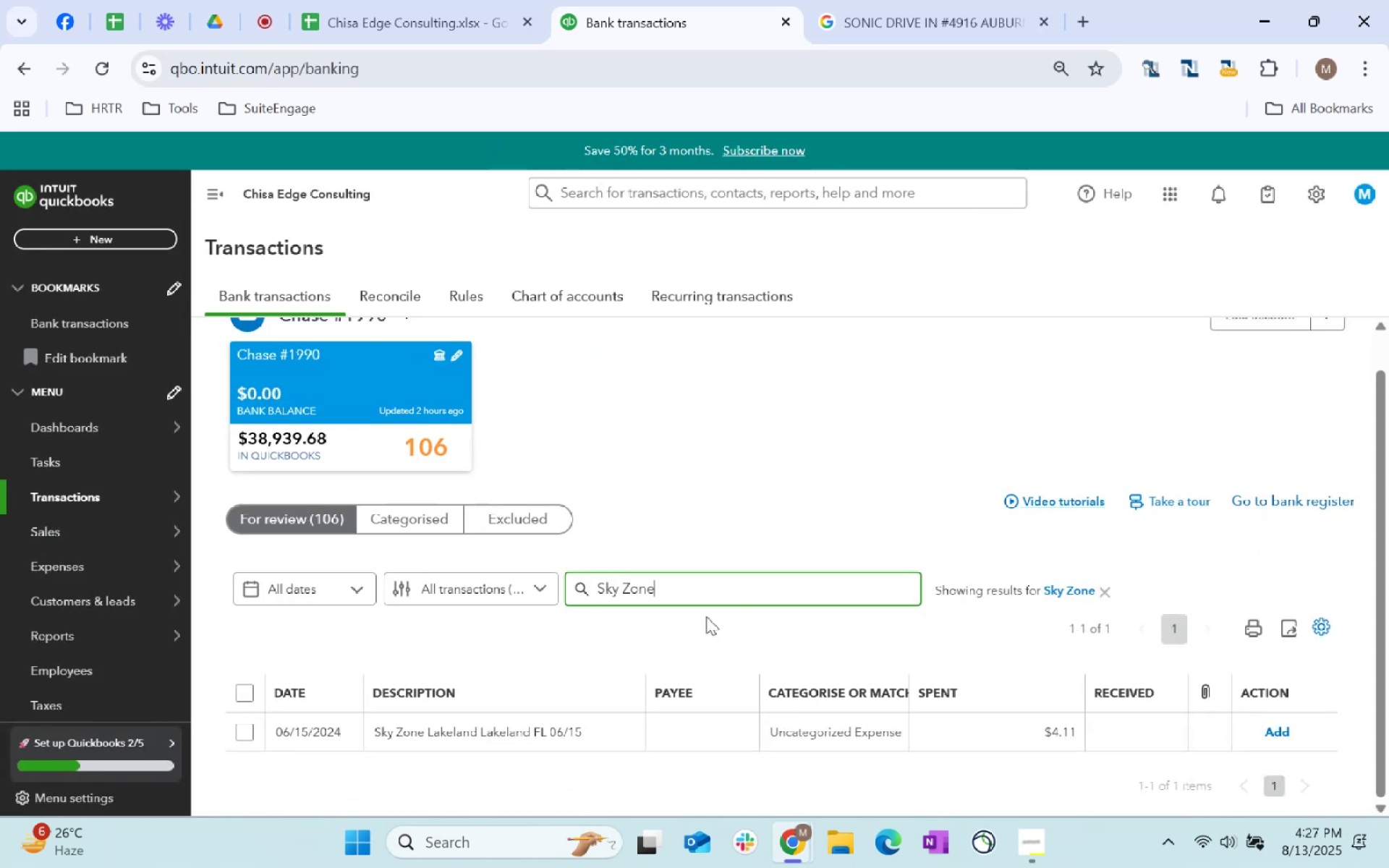 
left_click([572, 744])
 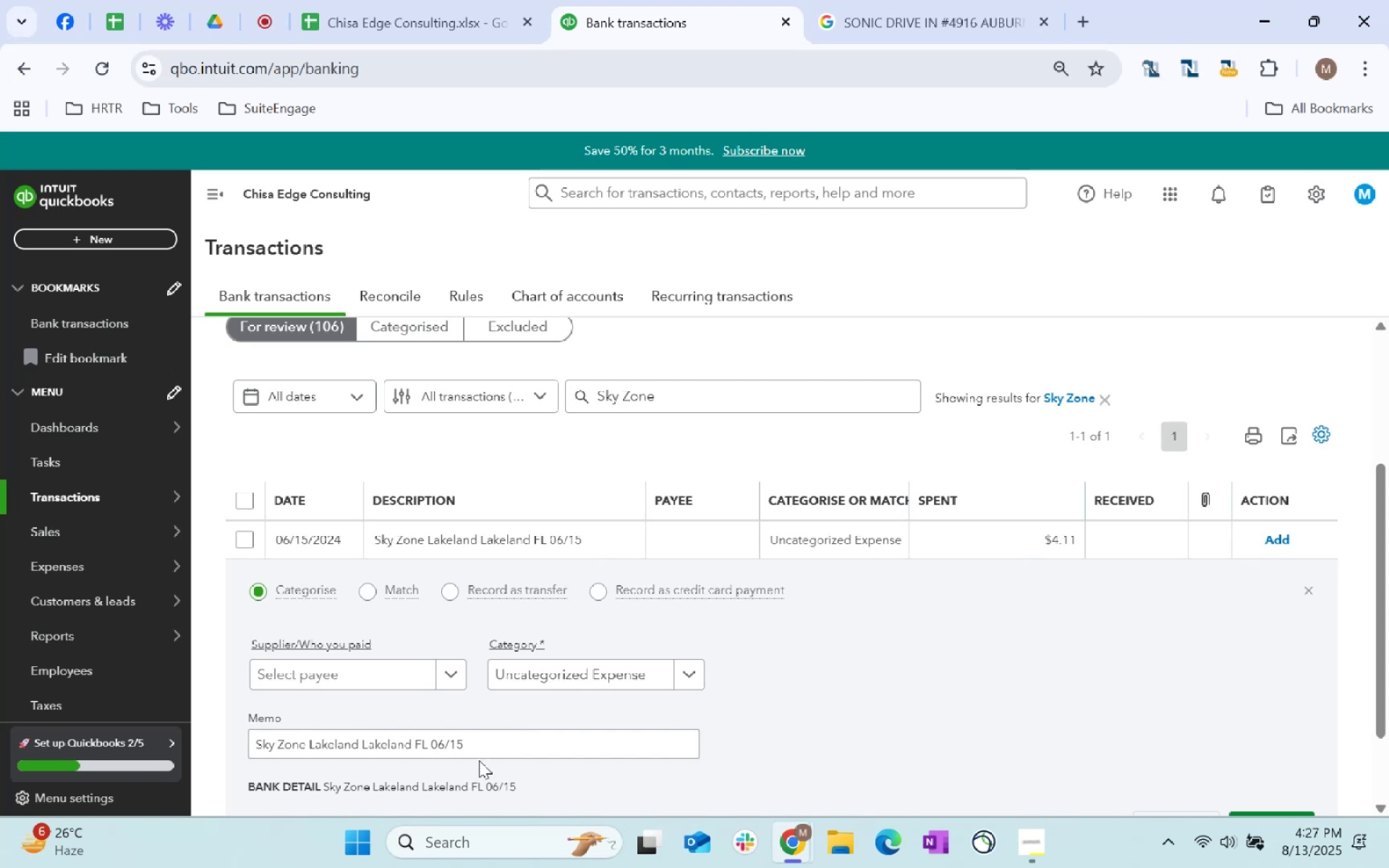 
left_click_drag(start_coordinate=[490, 752], to_coordinate=[5, 745])
 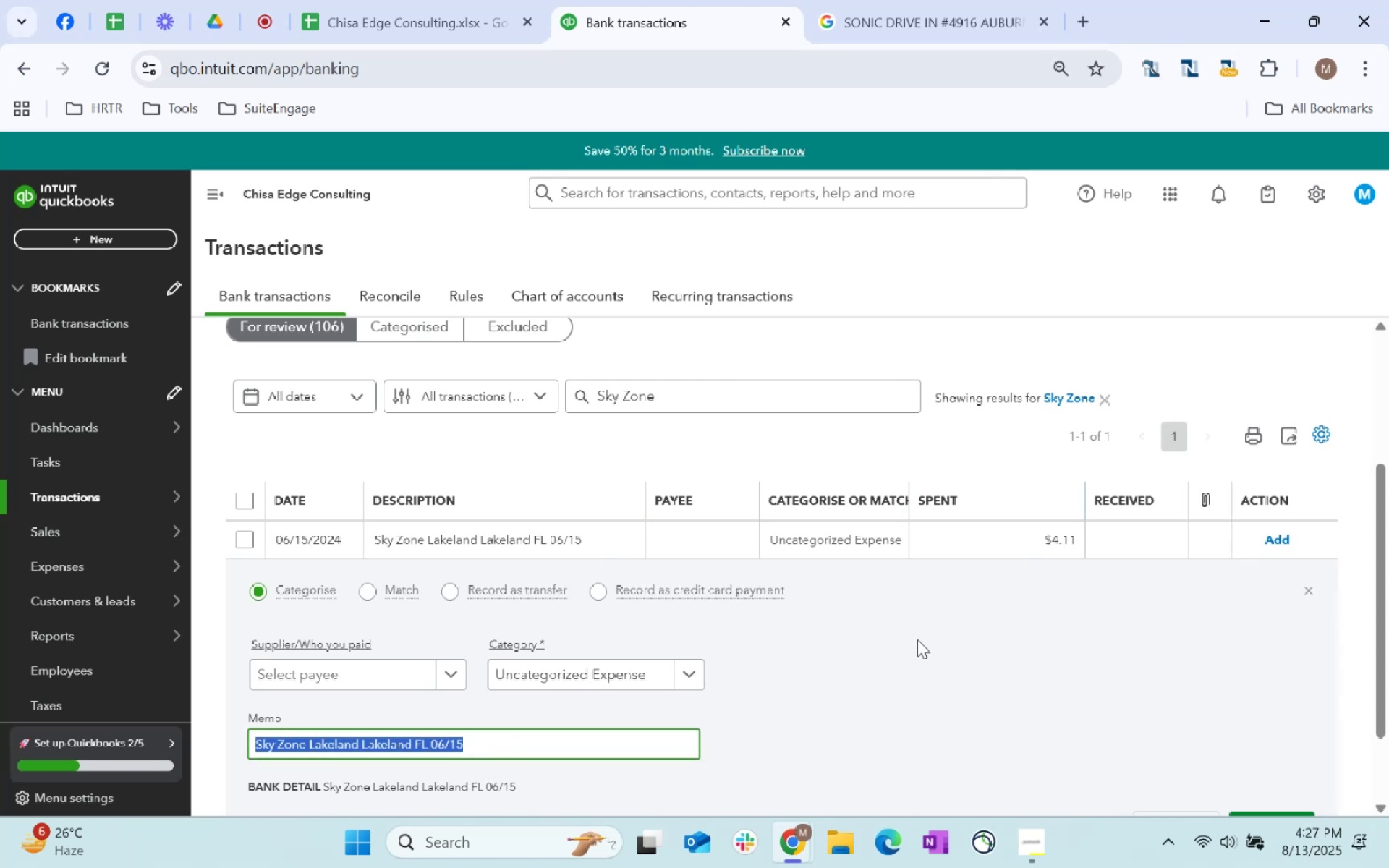 
key(Control+C)
 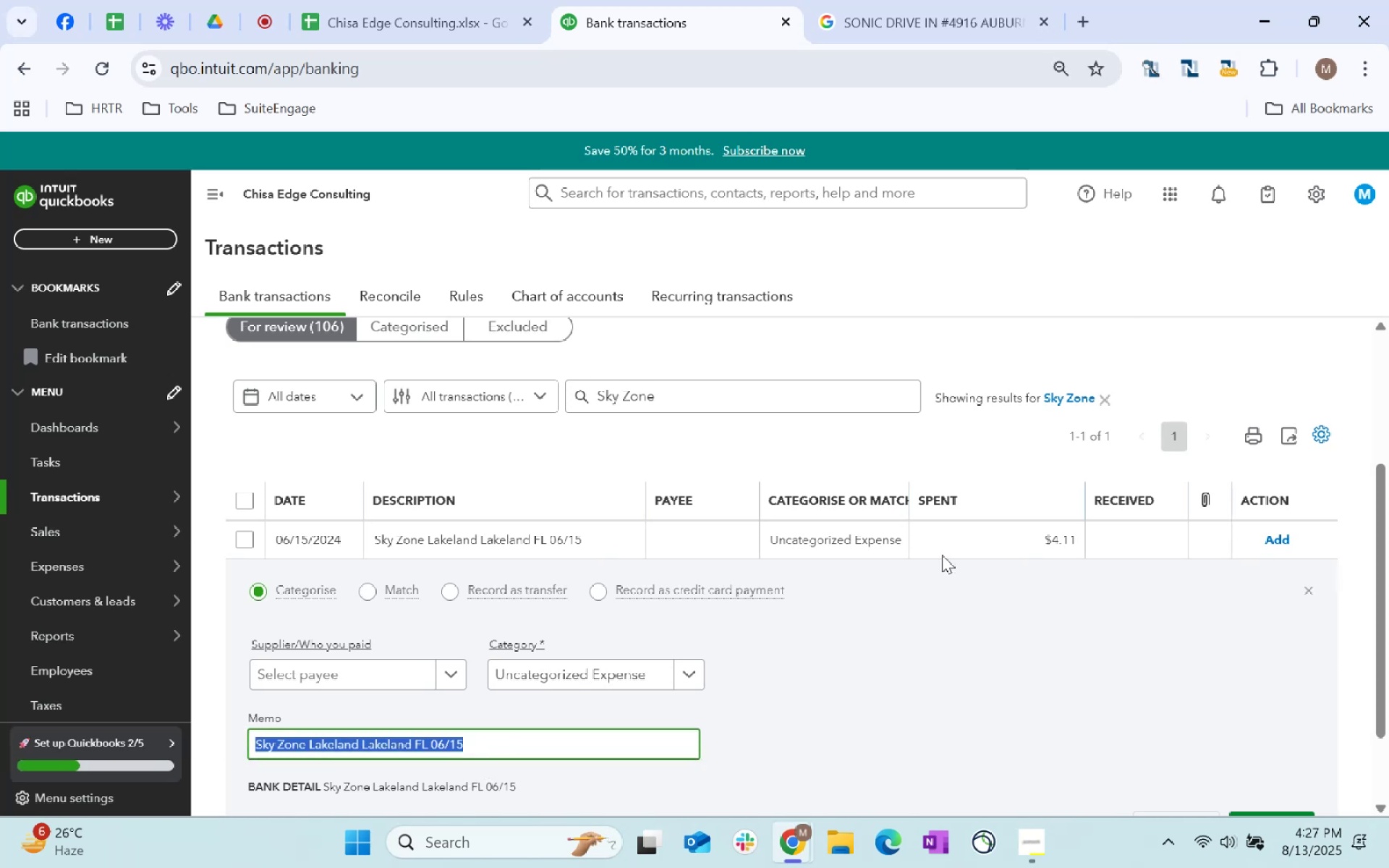 
key(Control+C)
 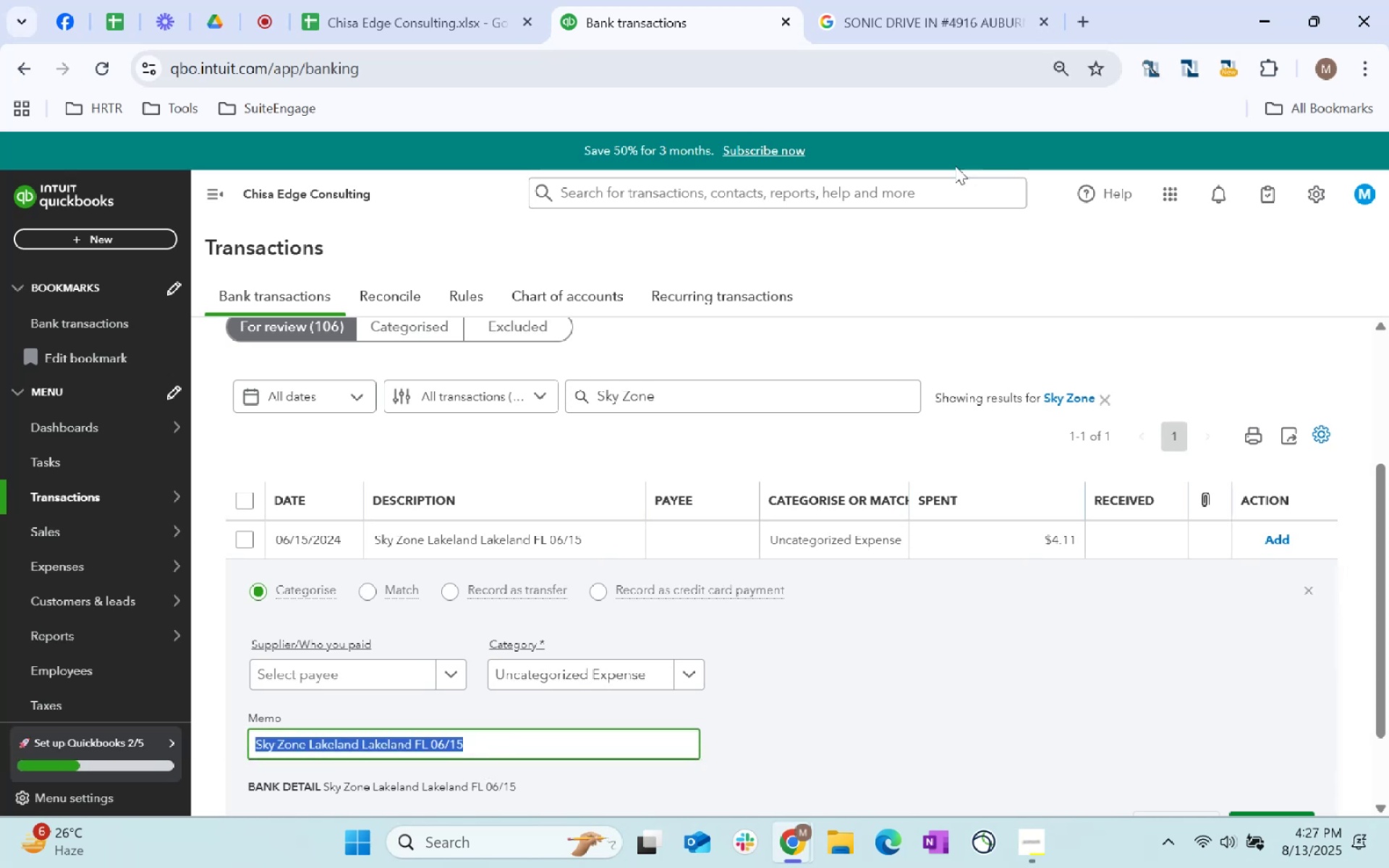 
key(Control+C)
 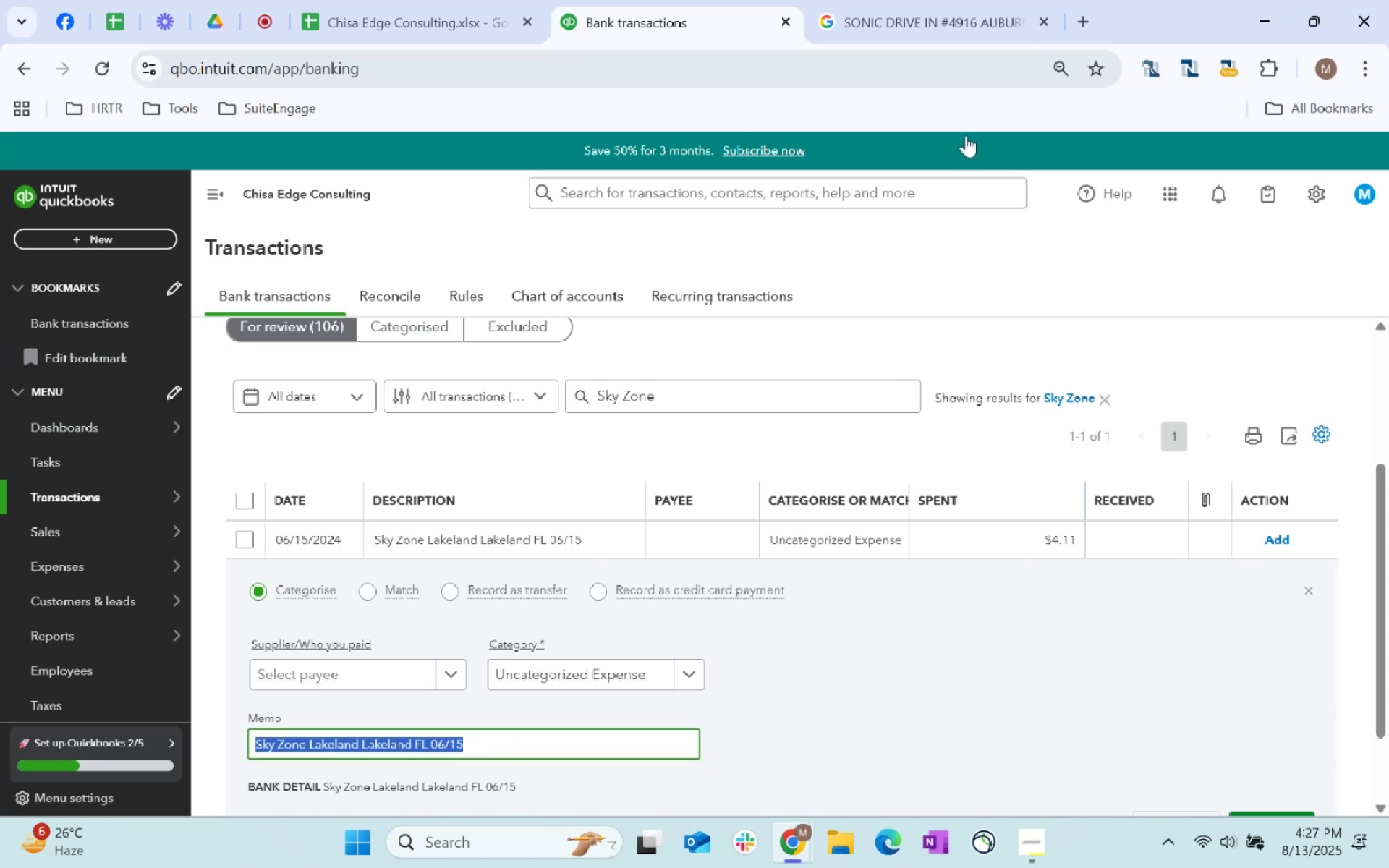 
key(Control+C)
 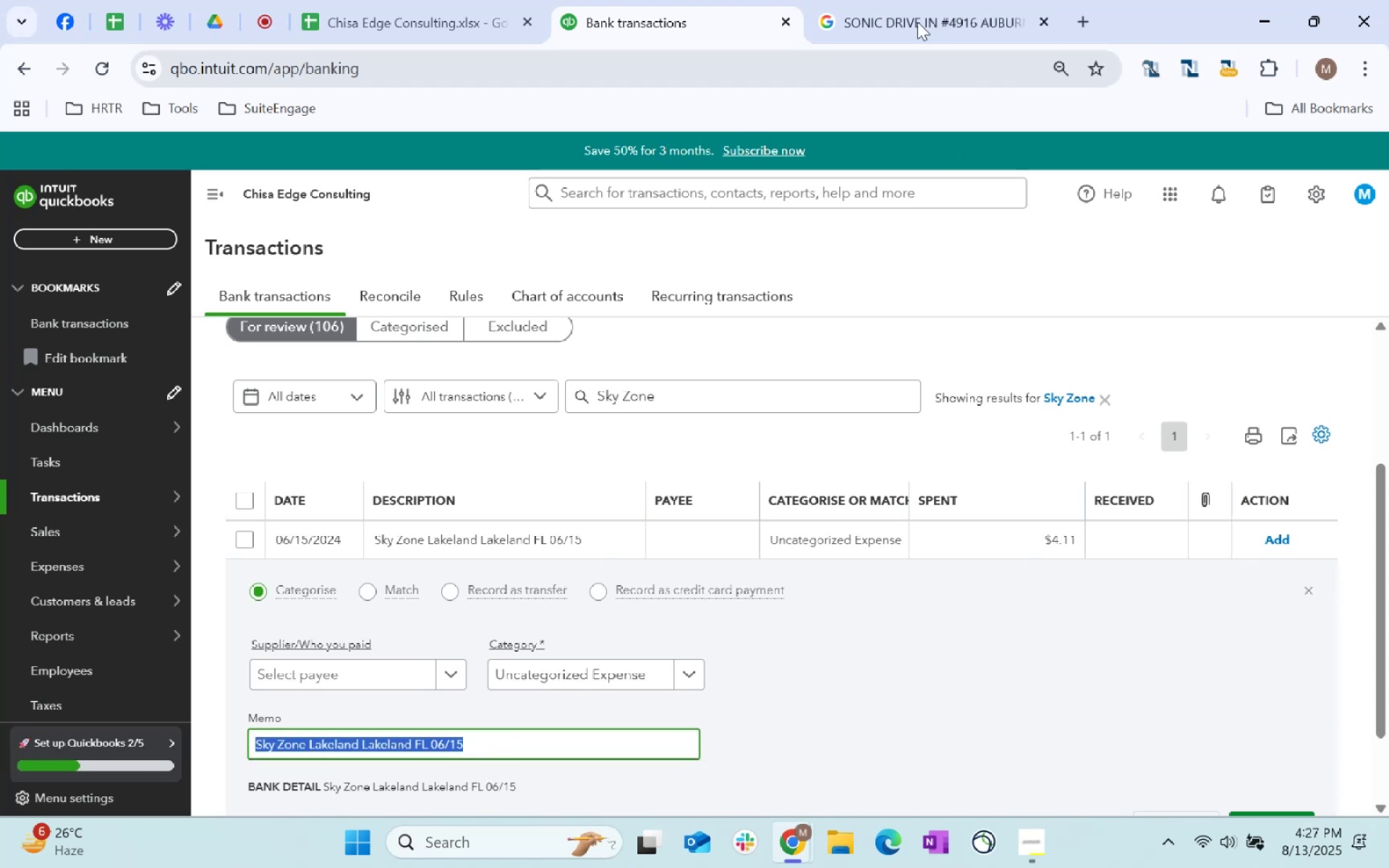 
left_click([914, 20])
 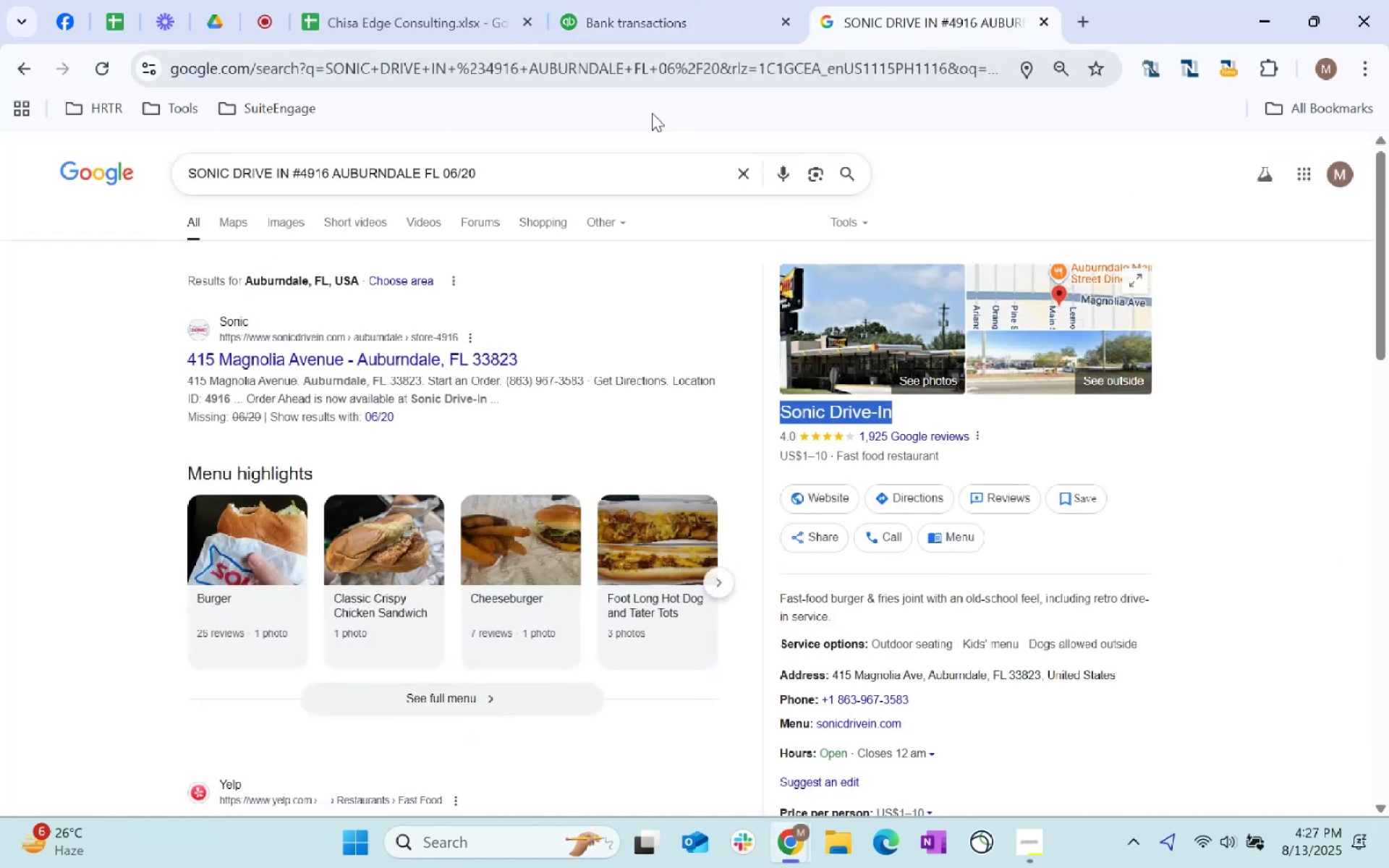 
left_click([632, 74])
 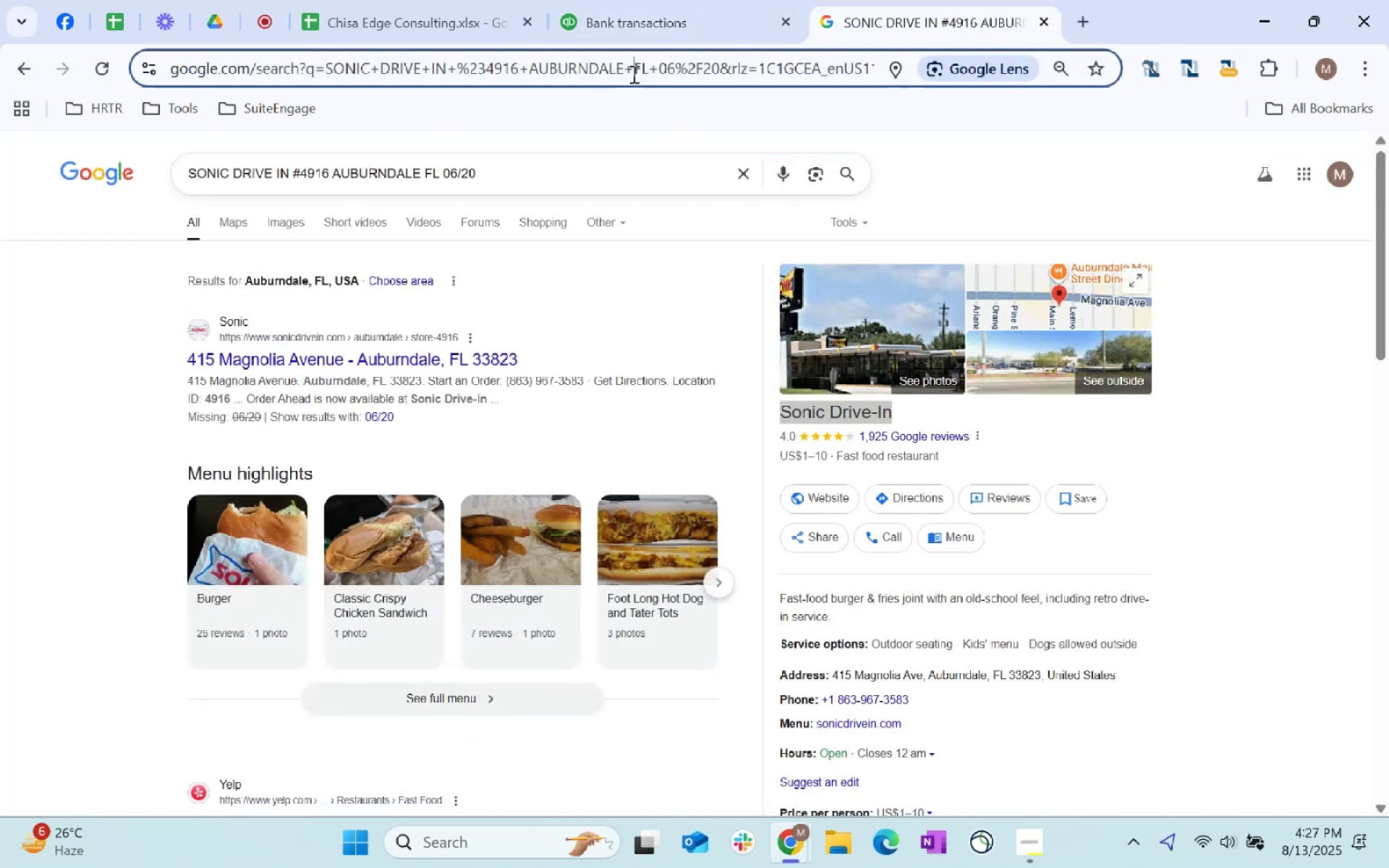 
key(Control+ControlLeft)
 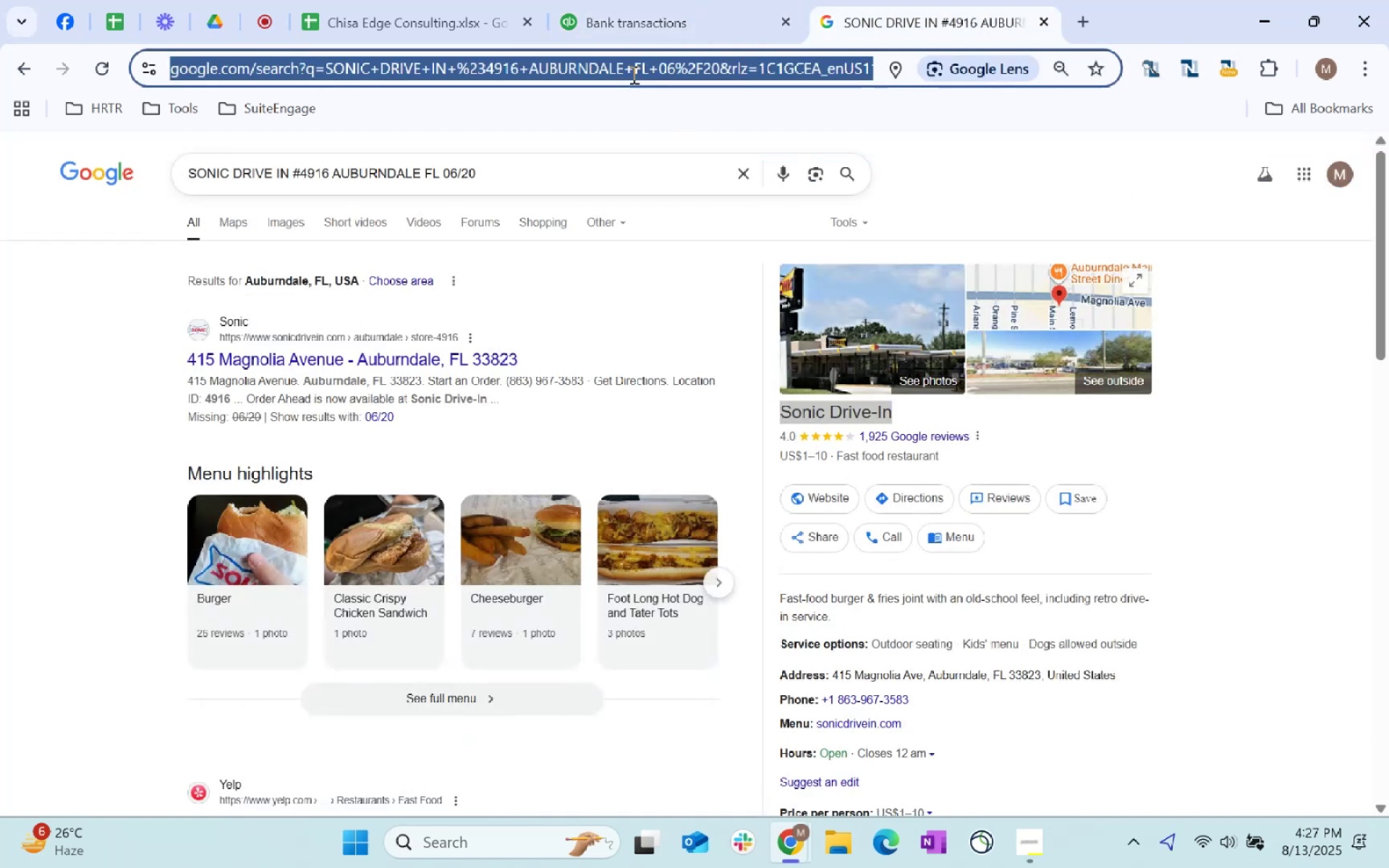 
key(Control+V)
 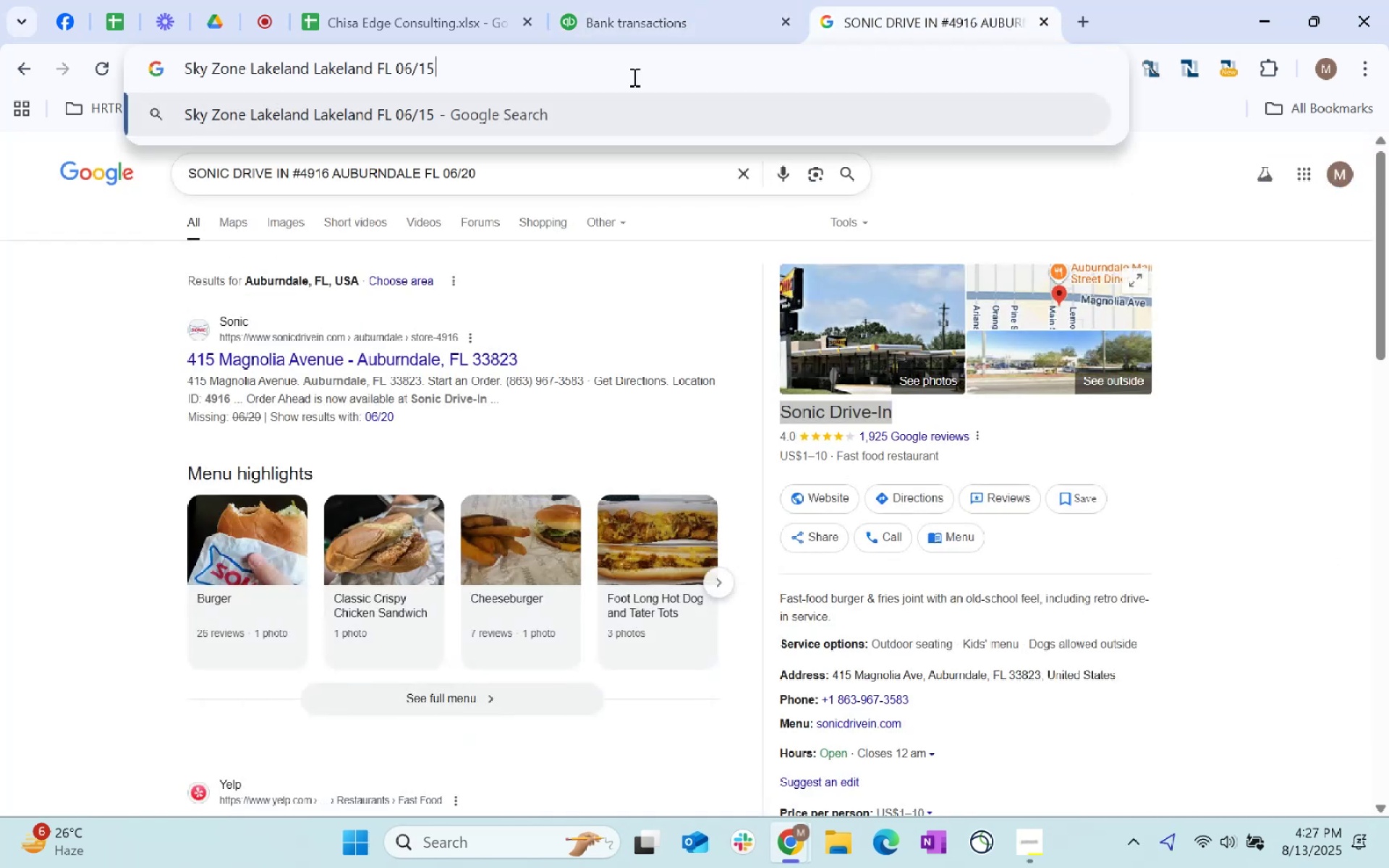 
key(Enter)
 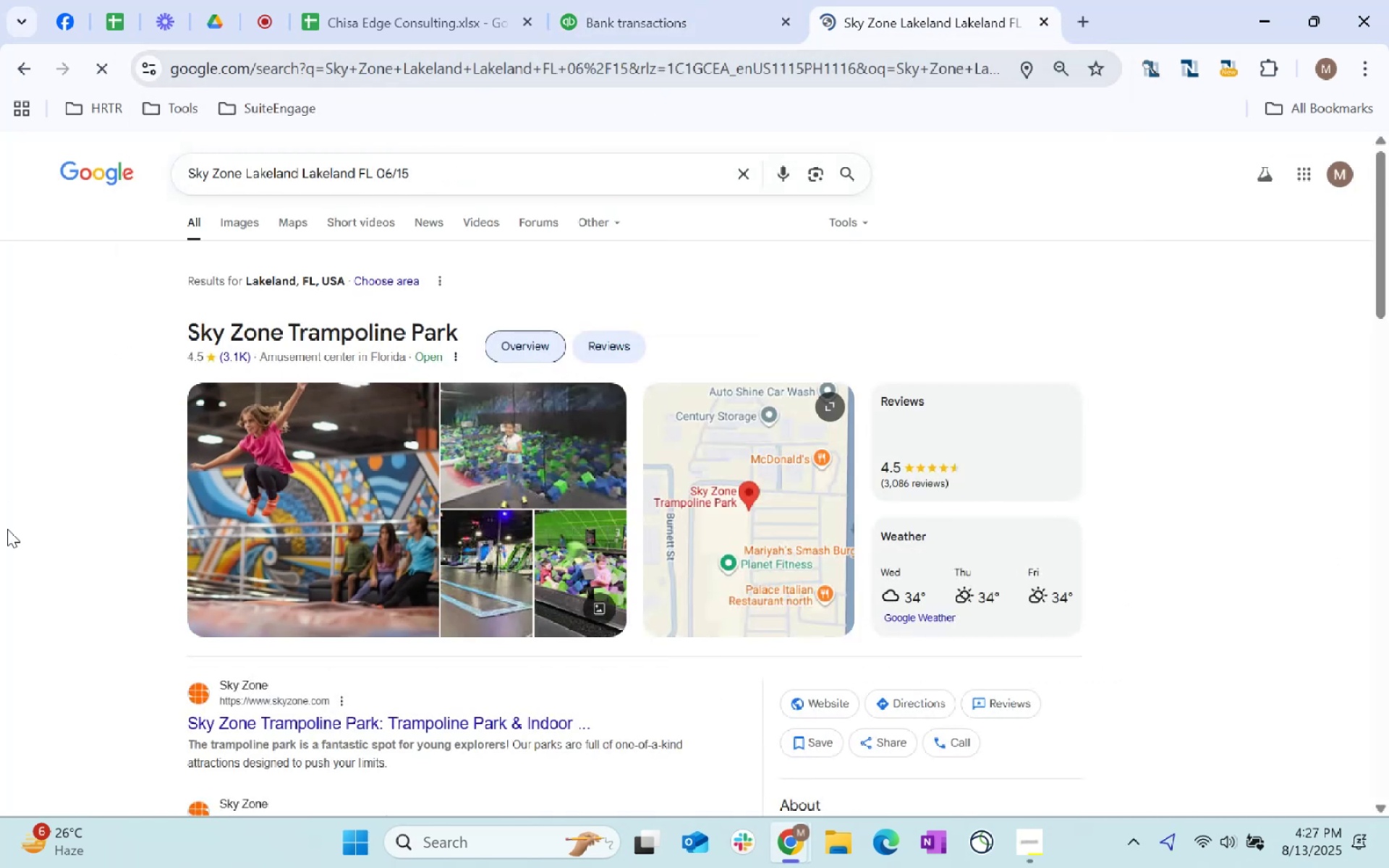 
scroll: coordinate [77, 614], scroll_direction: down, amount: 3.0
 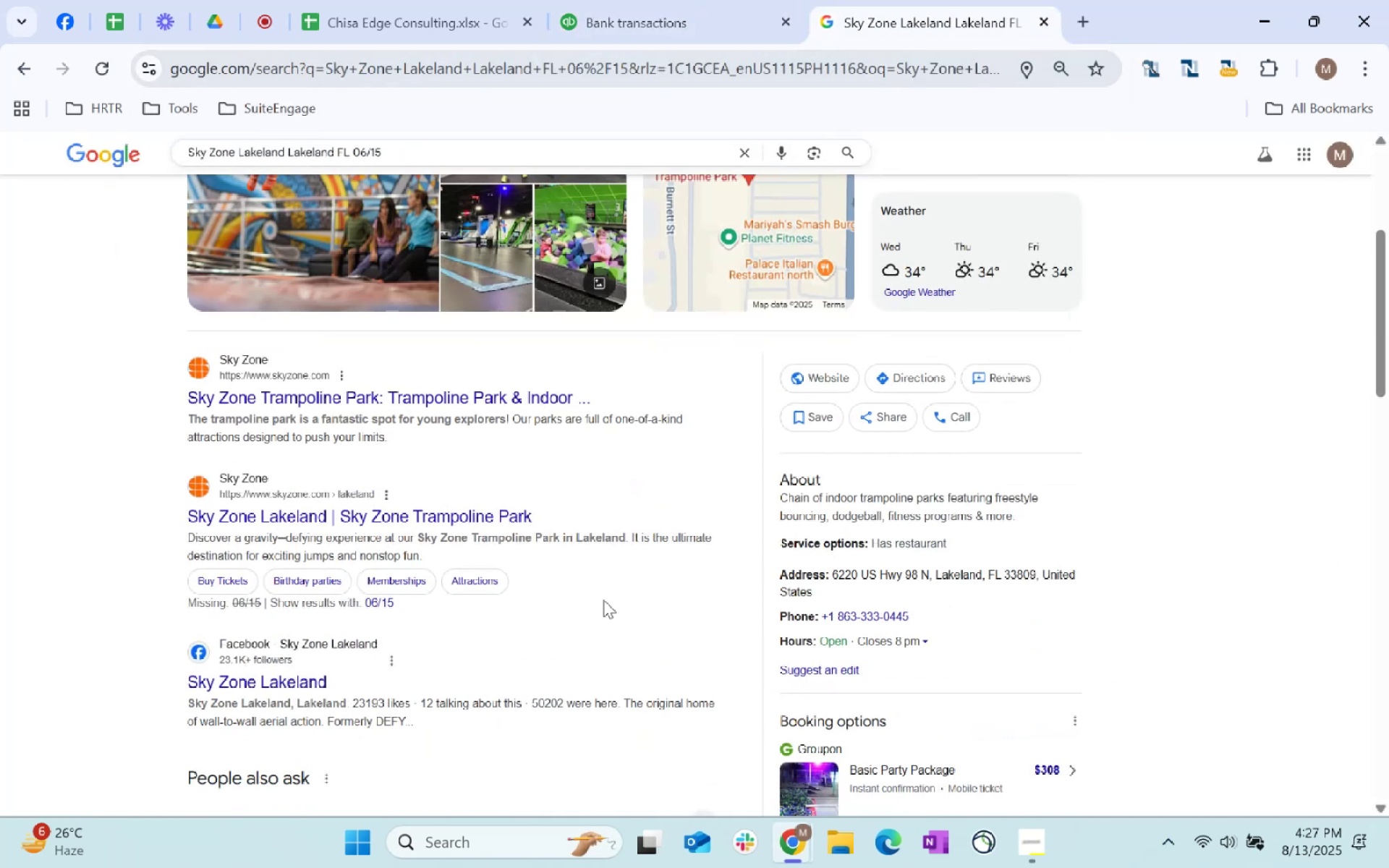 
scroll: coordinate [730, 240], scroll_direction: up, amount: 1.0
 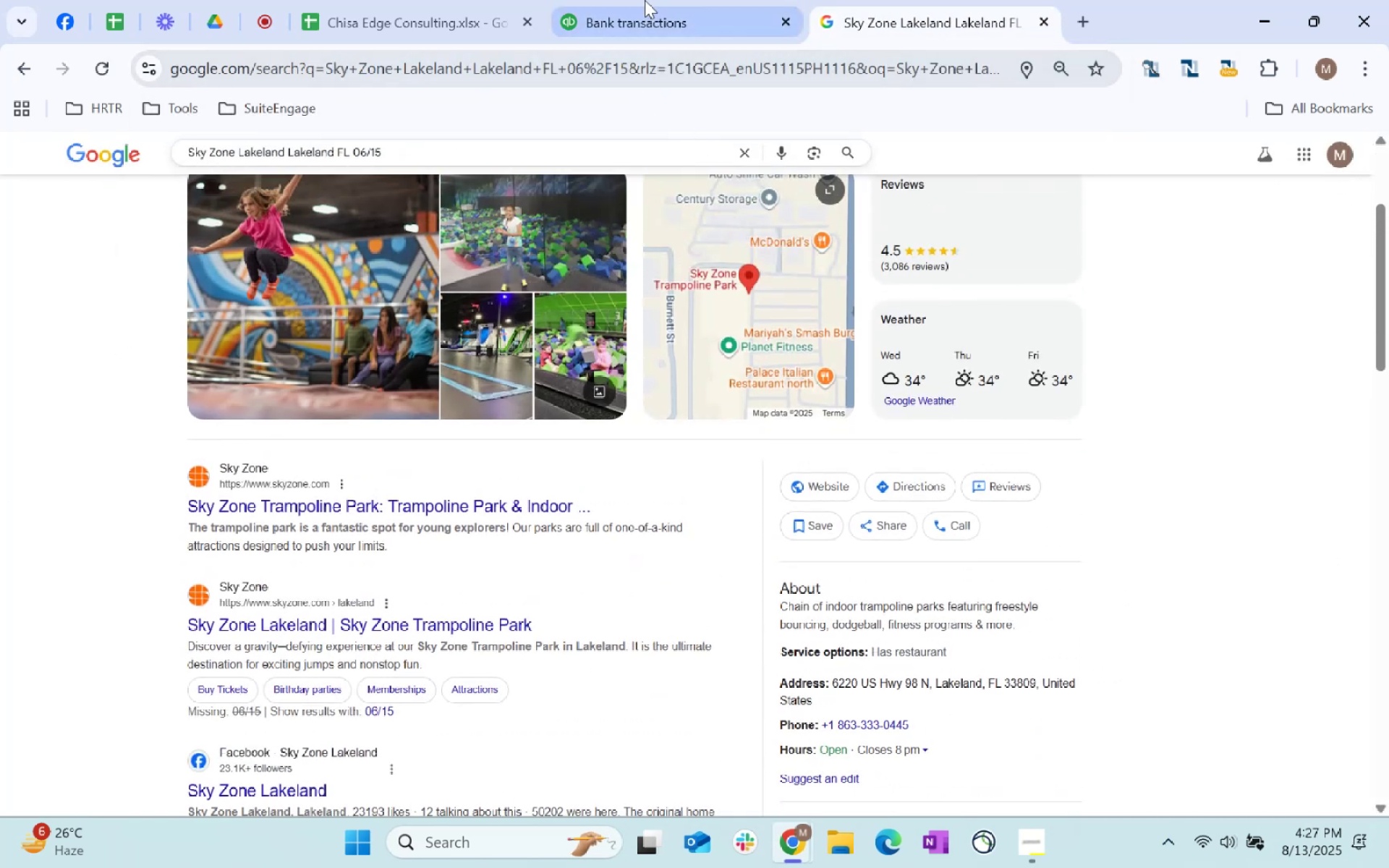 
left_click_drag(start_coordinate=[642, 9], to_coordinate=[645, 9])
 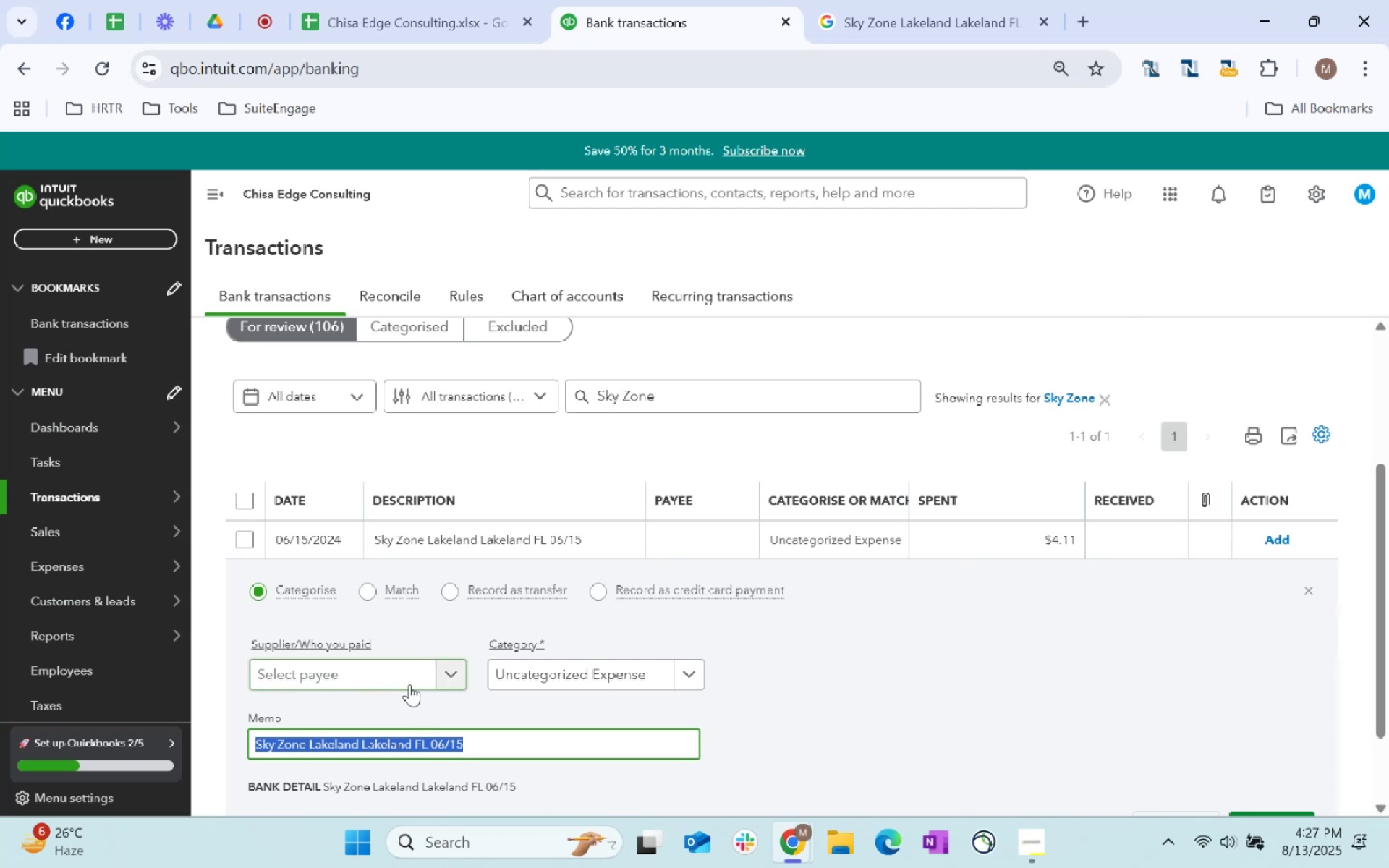 
left_click([409, 684])
 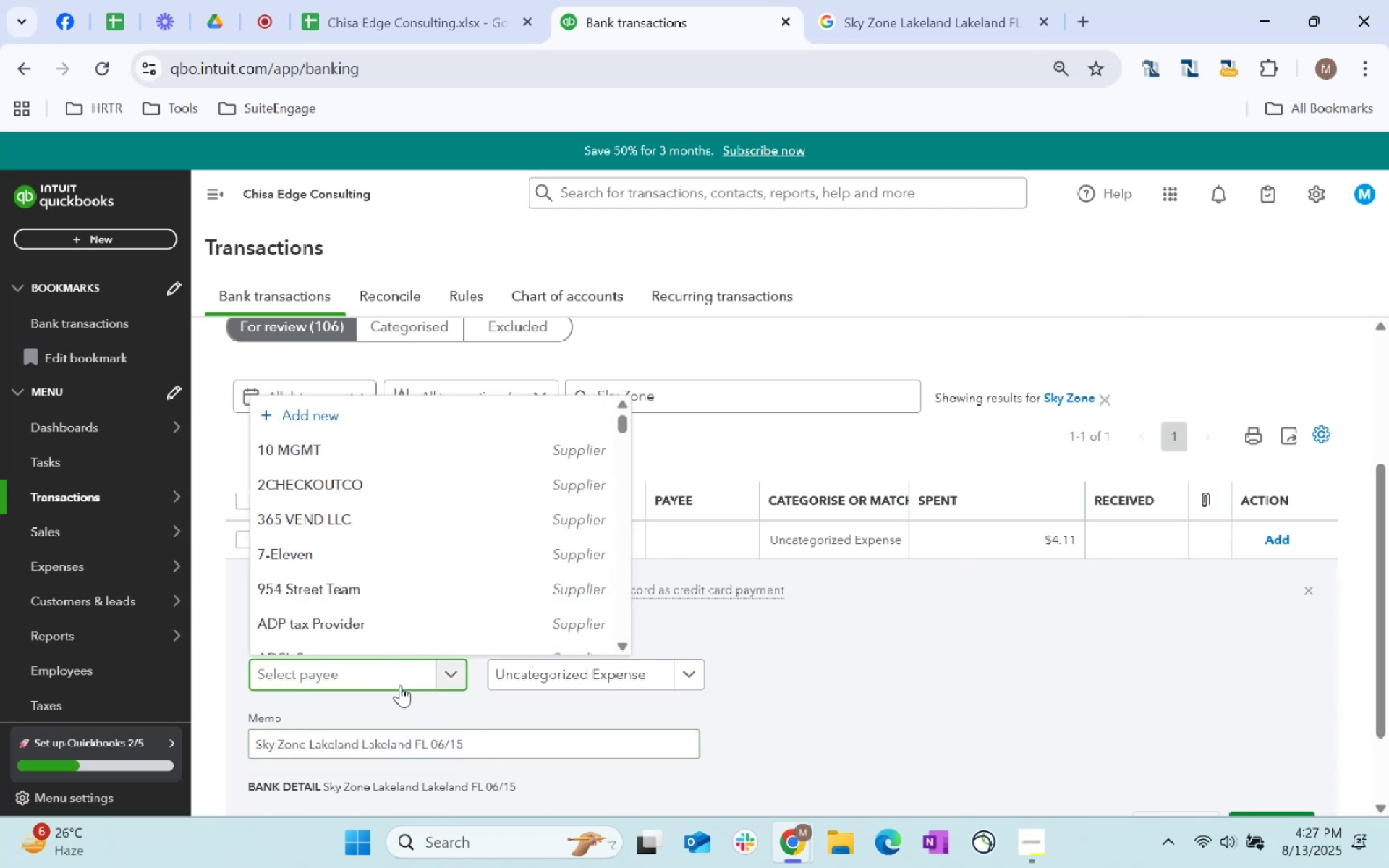 
type(Sky Zone)
key(Tab)
 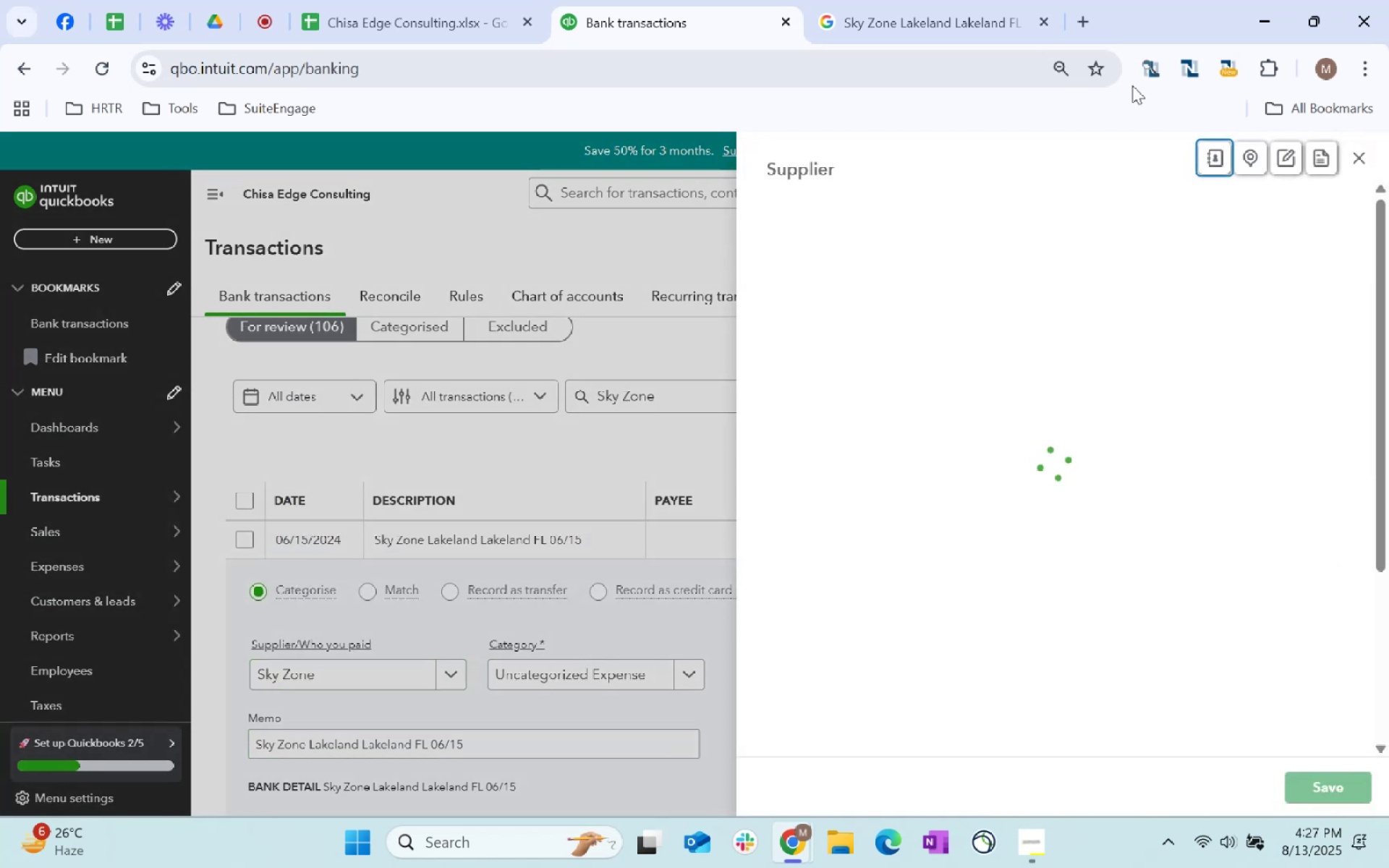 
scroll: coordinate [1062, 577], scroll_direction: down, amount: 195.0
 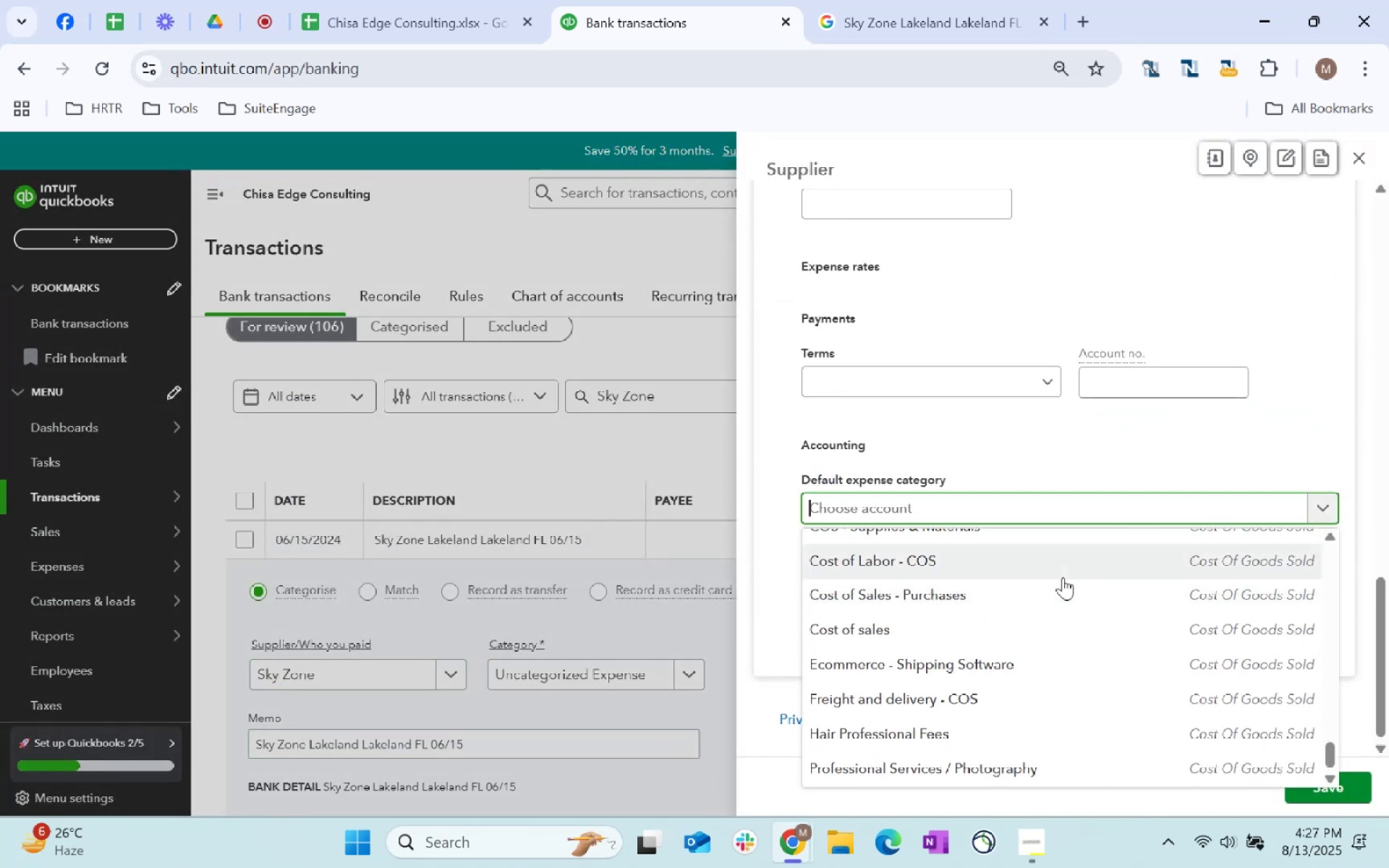 
left_click([1024, 521])
 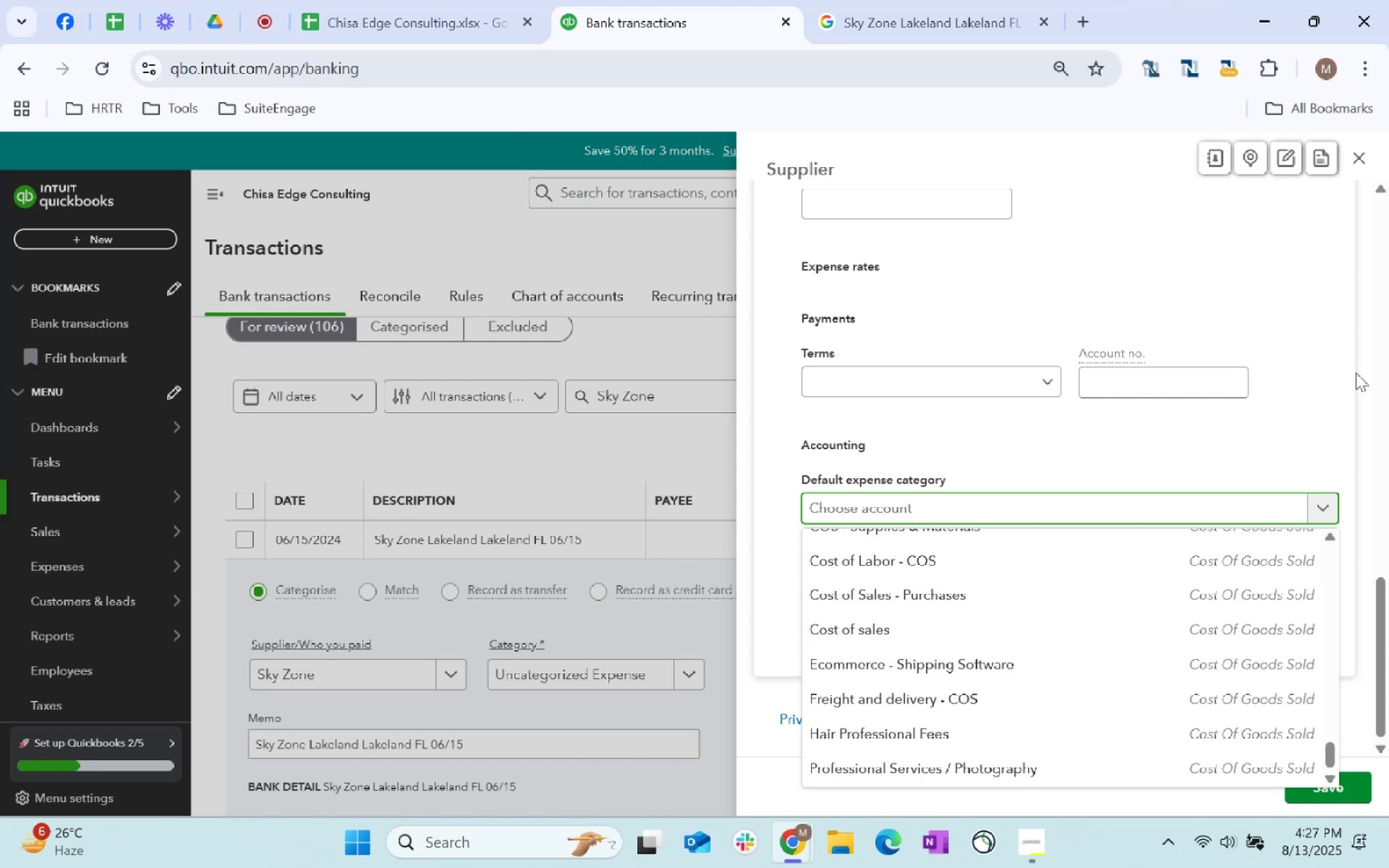 
left_click([1364, 150])
 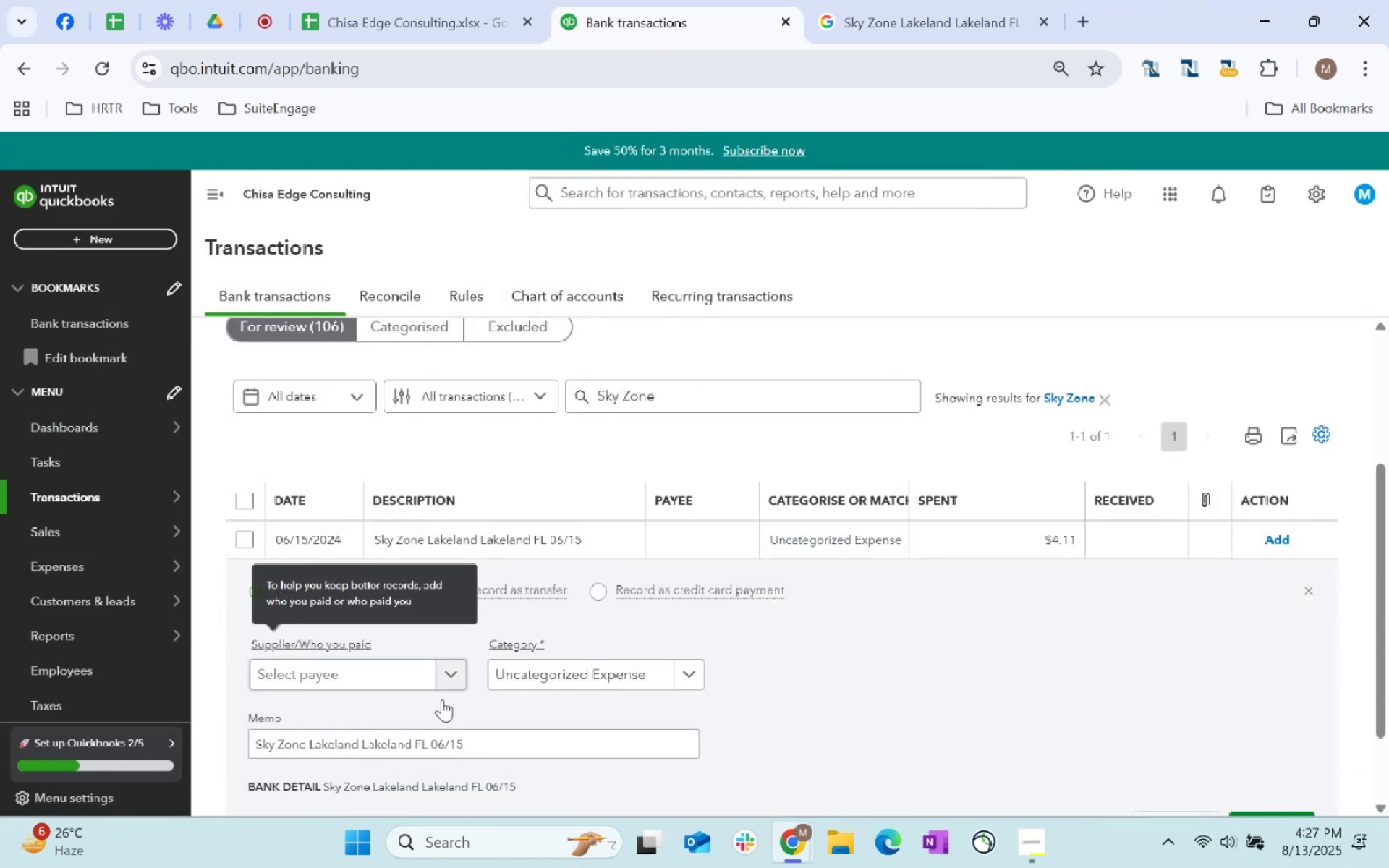 
left_click([601, 674])
 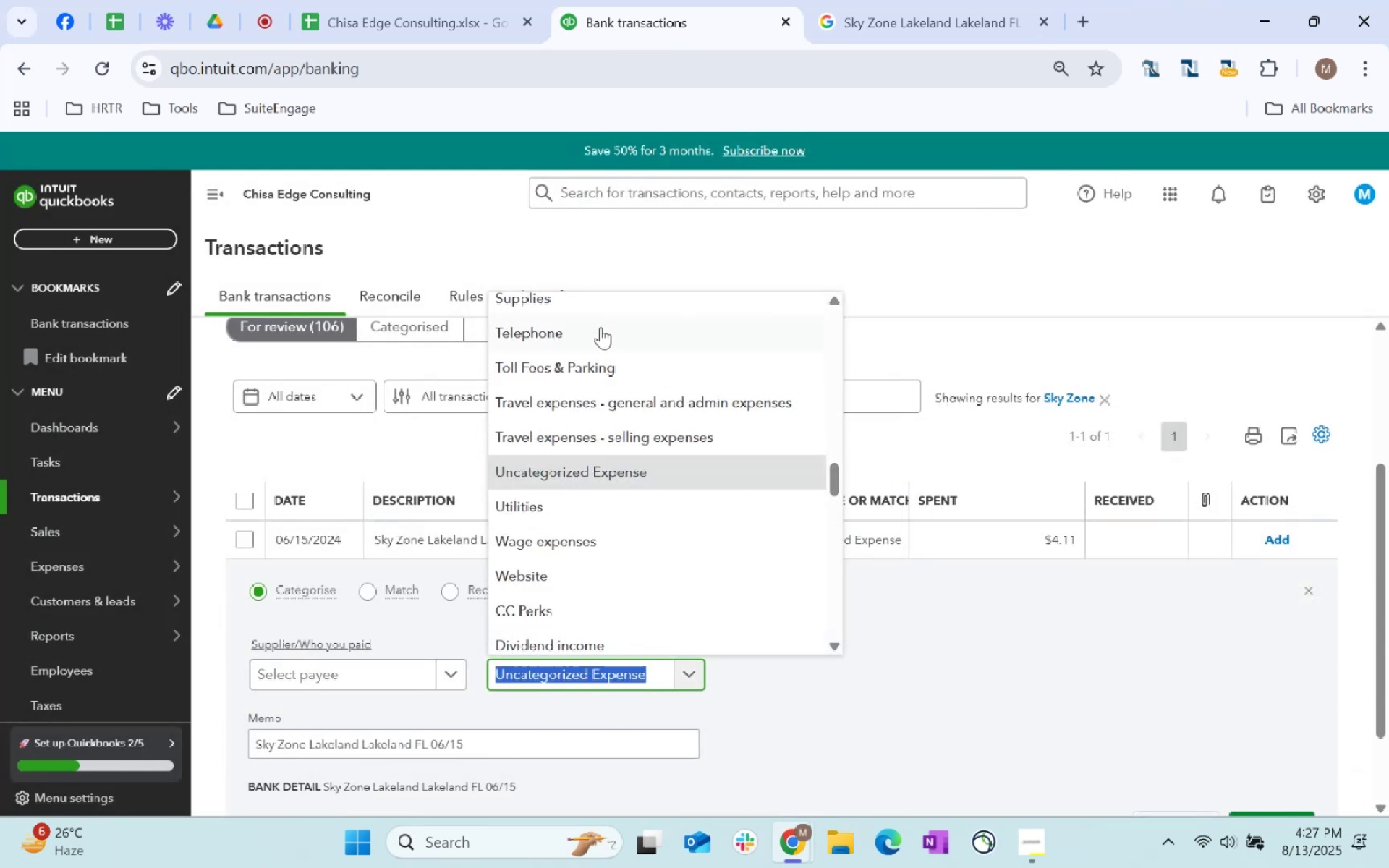 
scroll: coordinate [593, 329], scroll_direction: up, amount: 22.0
 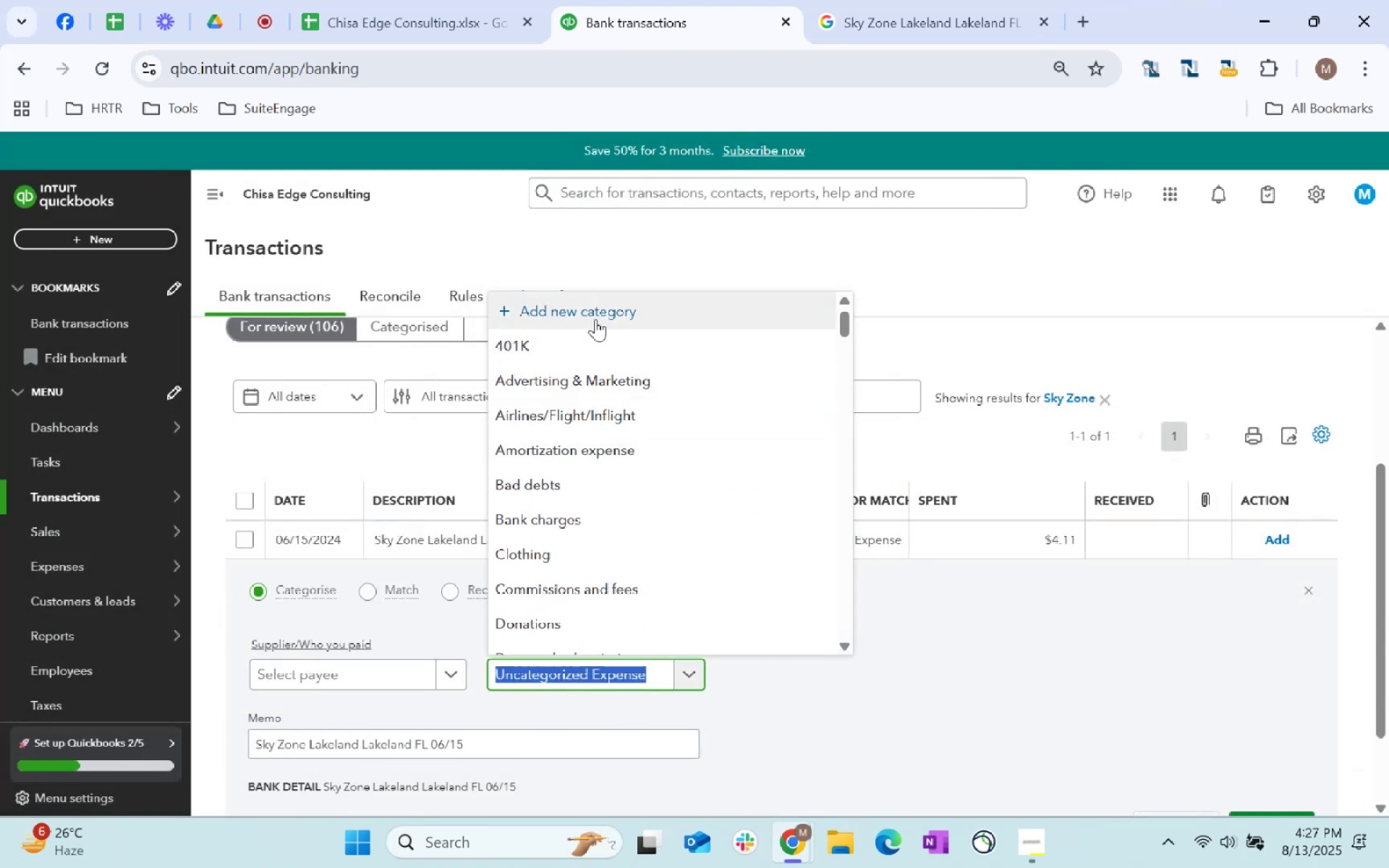 
left_click([598, 313])
 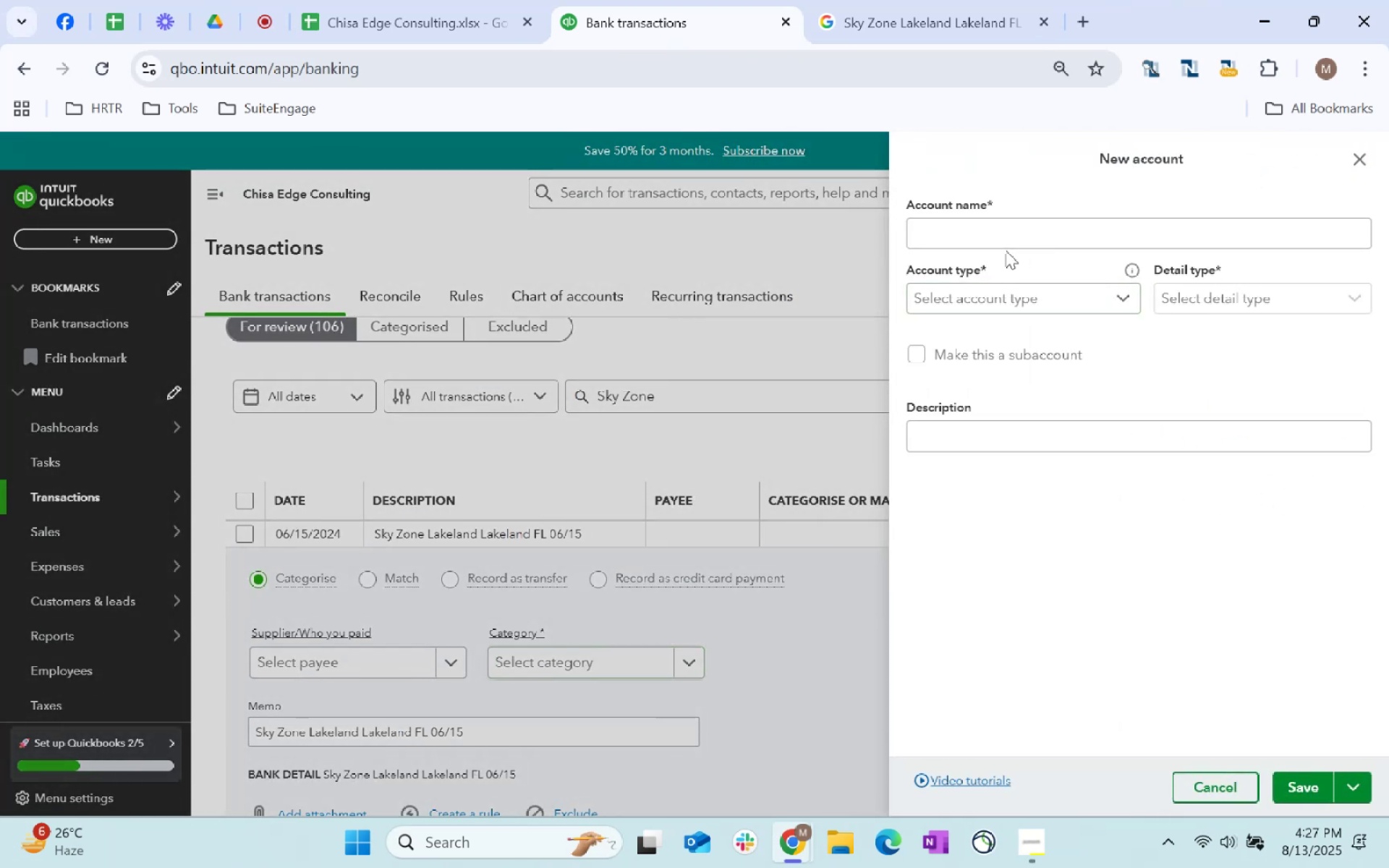 
left_click([992, 231])
 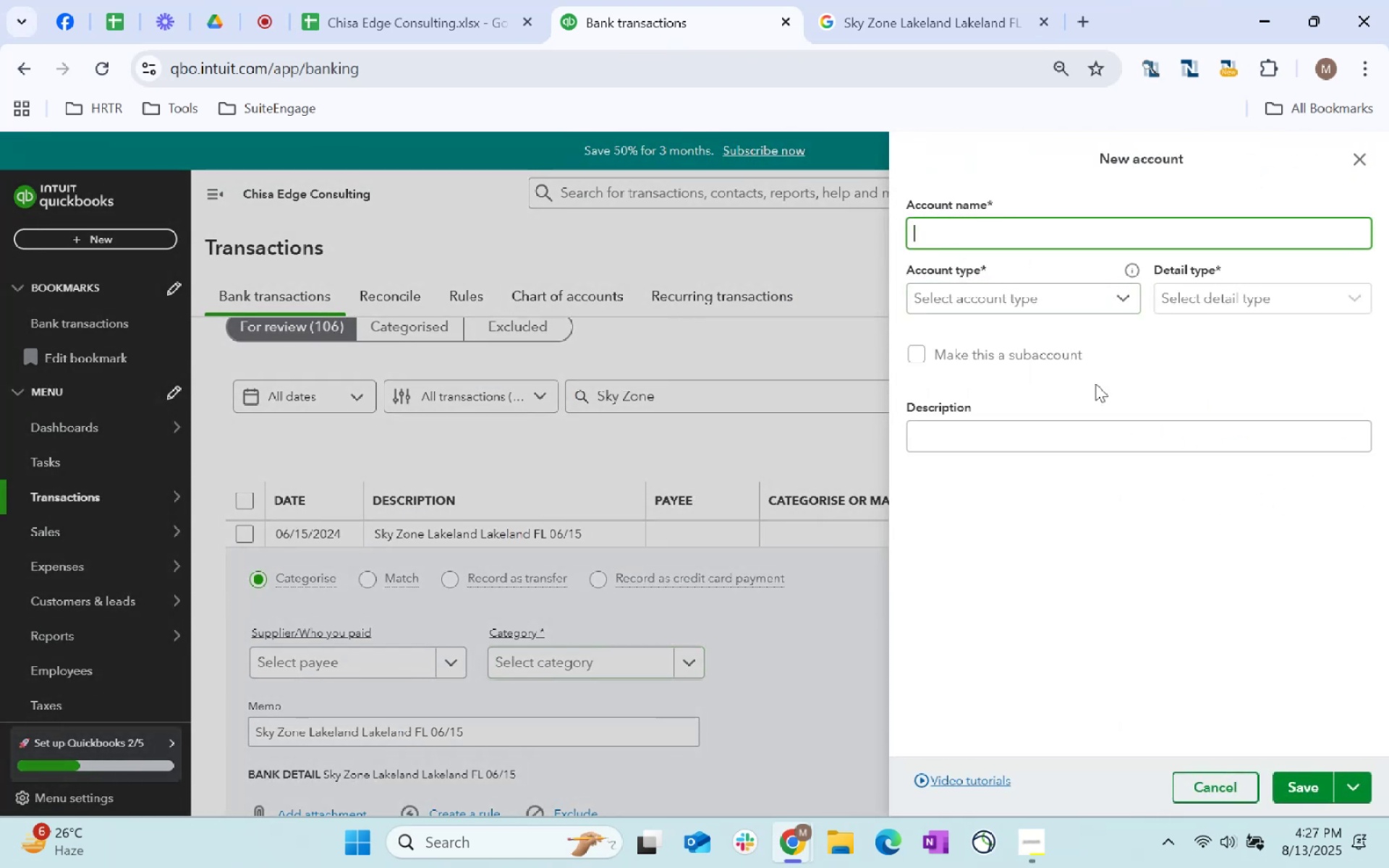 
type(Employee Entern)
key(Backspace)
type(tainment)
key(Backspace)
key(Tab)
 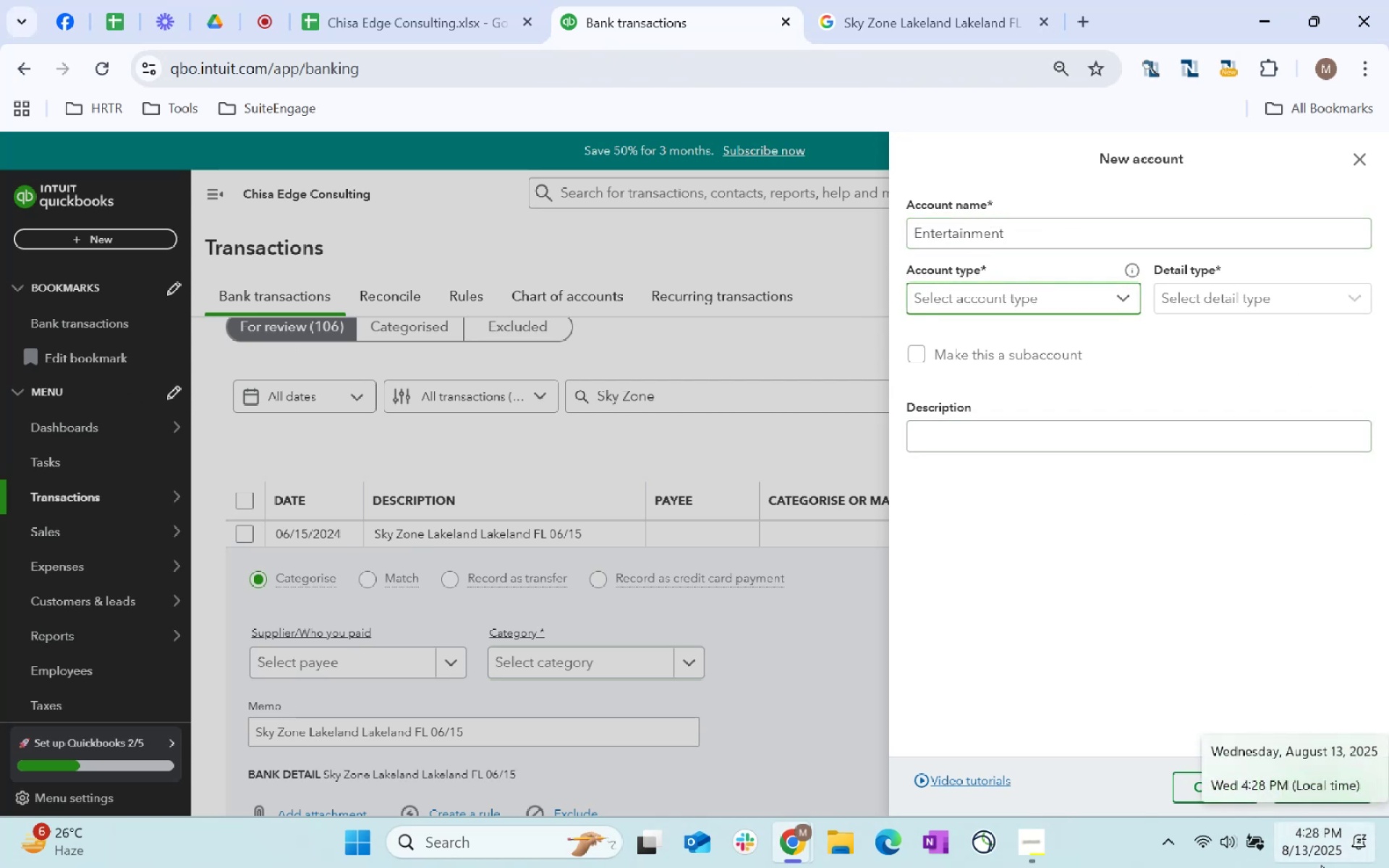 
left_click_drag(start_coordinate=[982, 236], to_coordinate=[153, 374])
 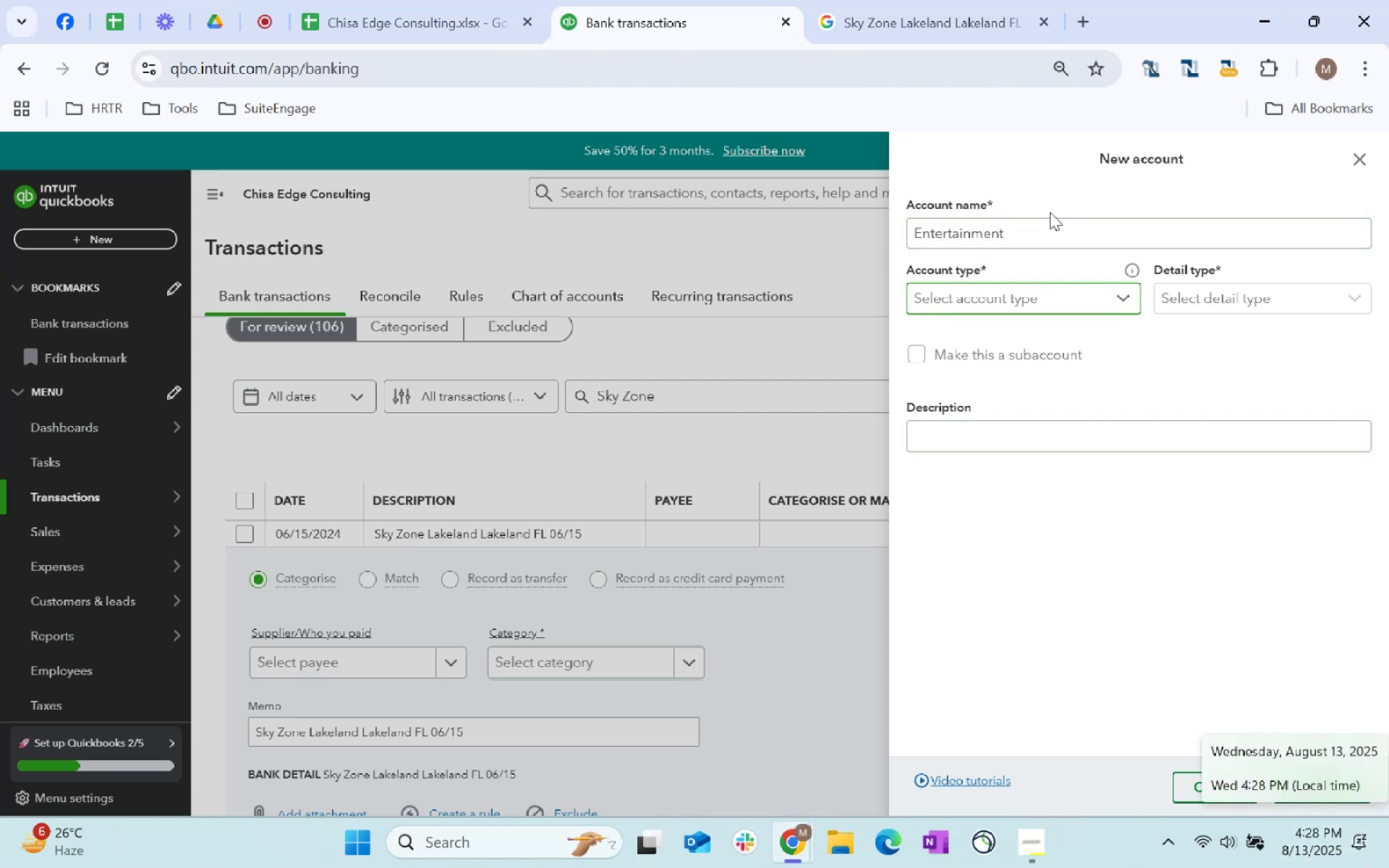 
left_click([1066, 300])
 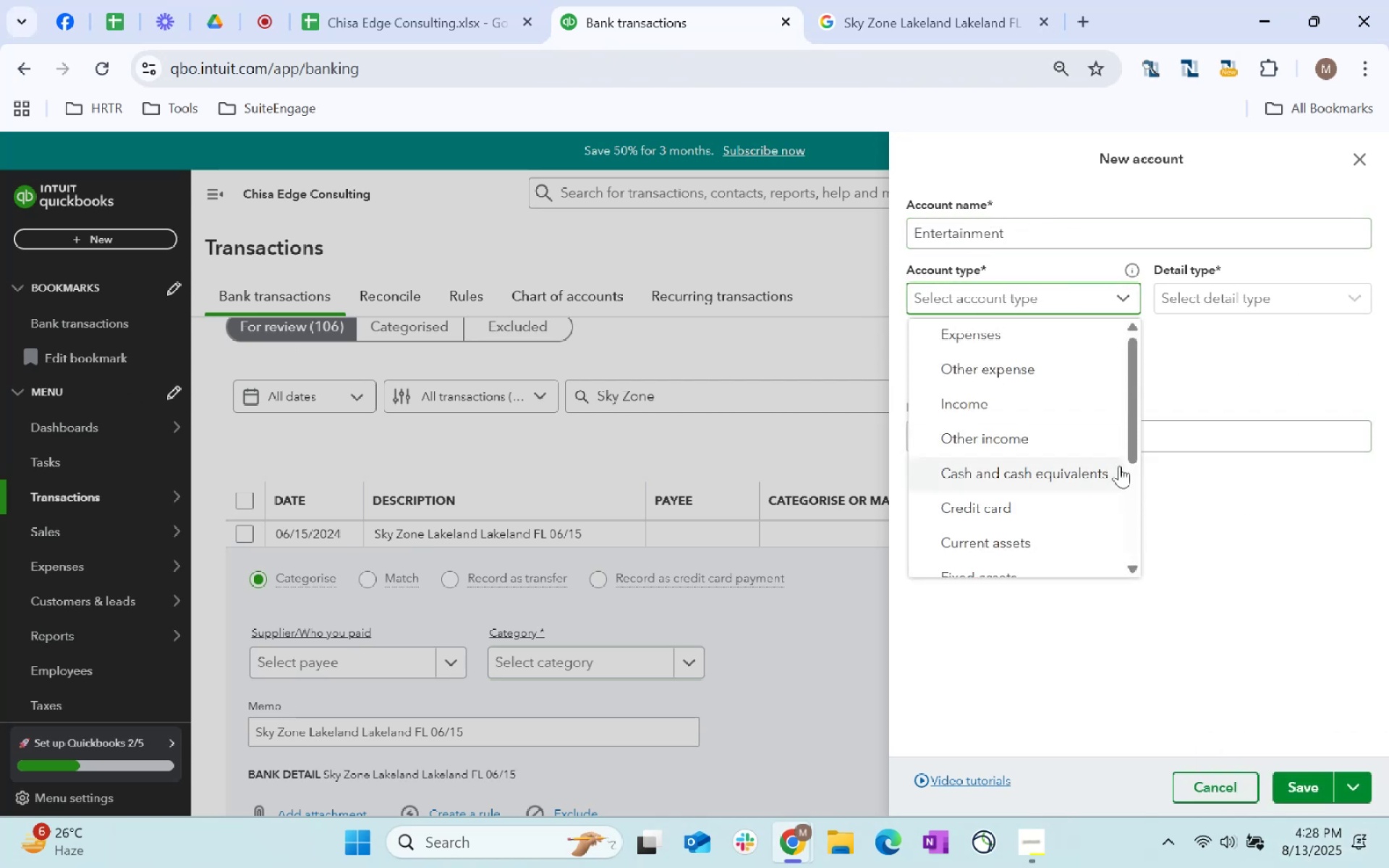 
scroll: coordinate [1009, 562], scroll_direction: down, amount: 18.0
 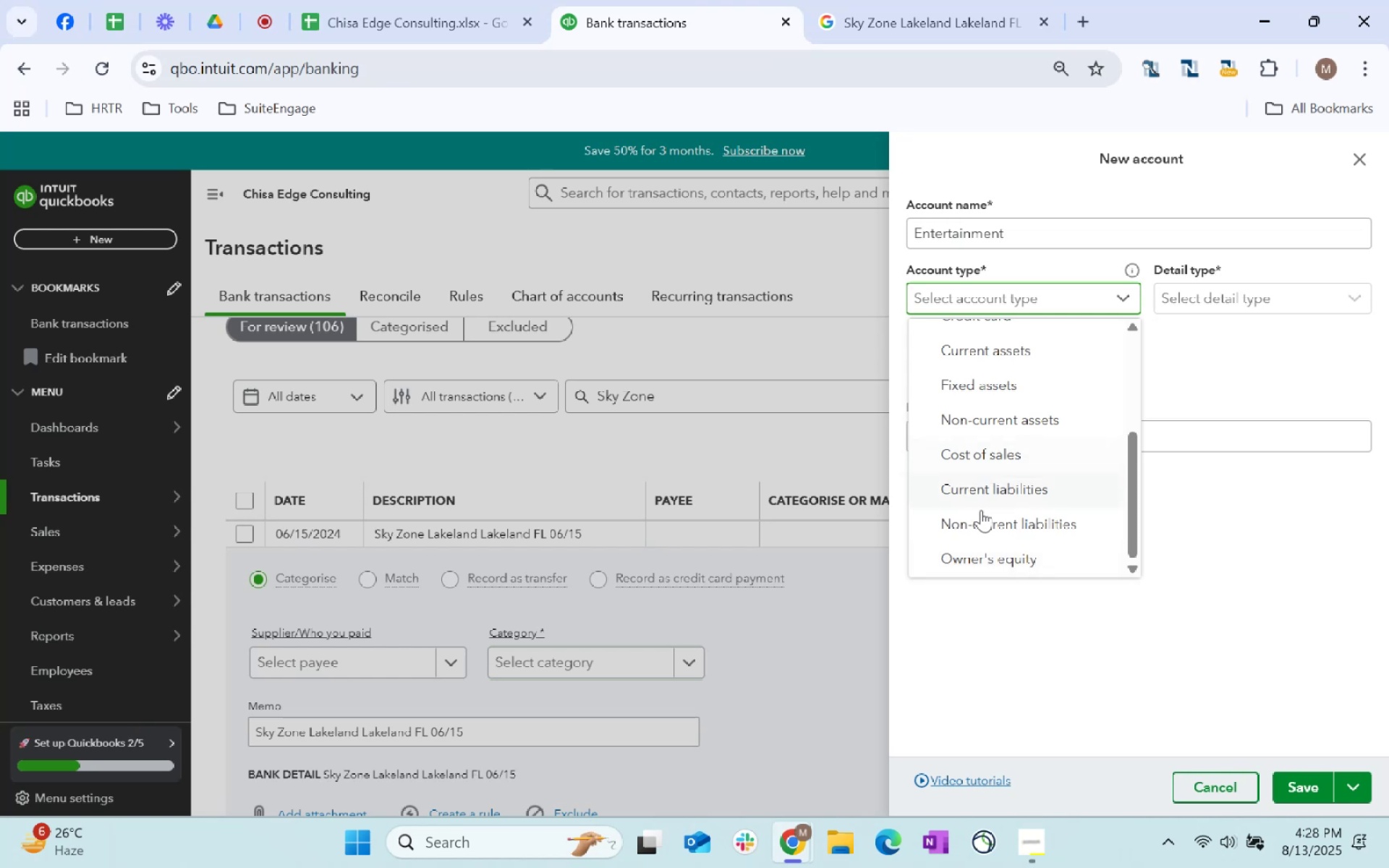 
scroll: coordinate [983, 506], scroll_direction: up, amount: 7.0
 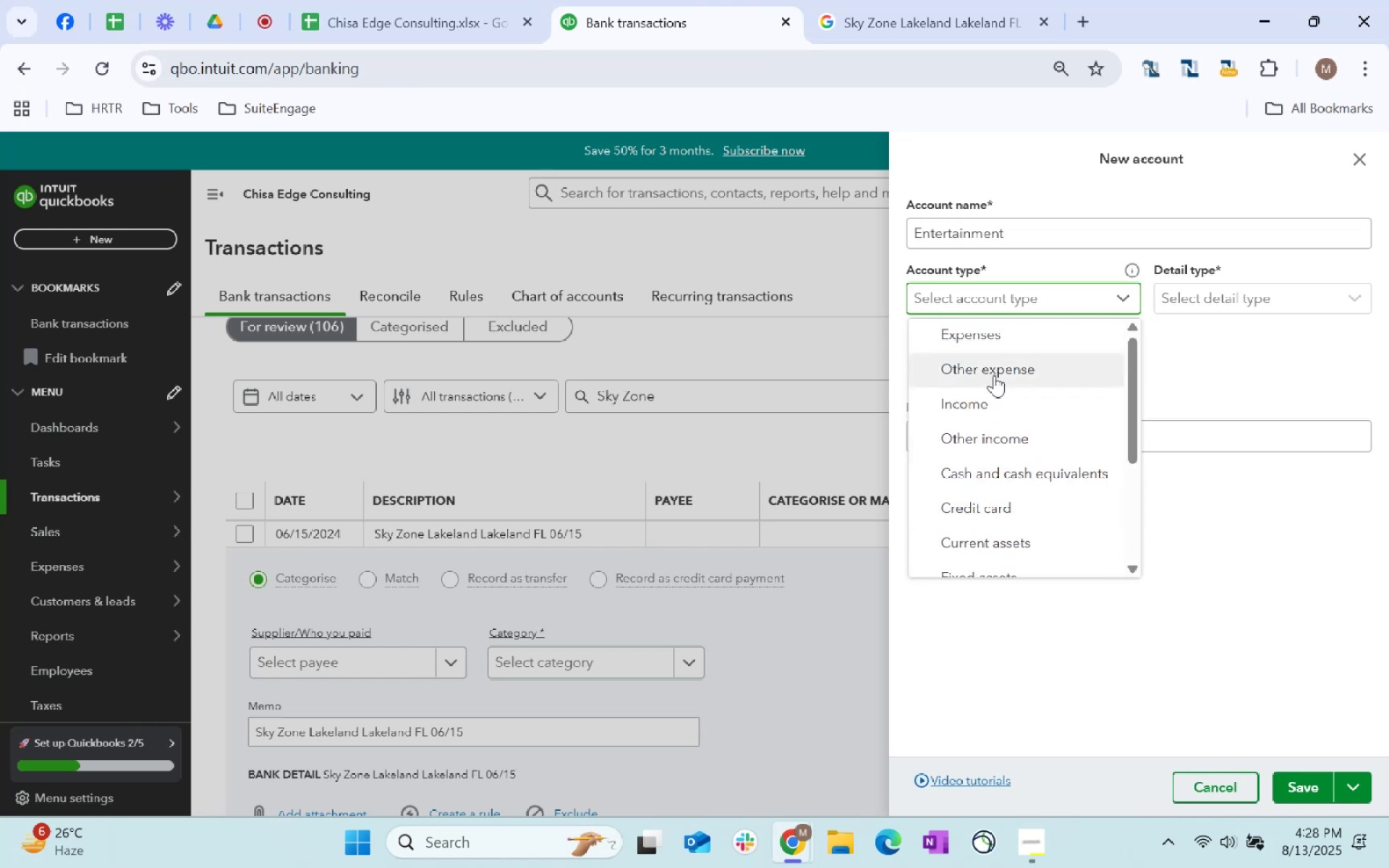 
left_click([1008, 338])
 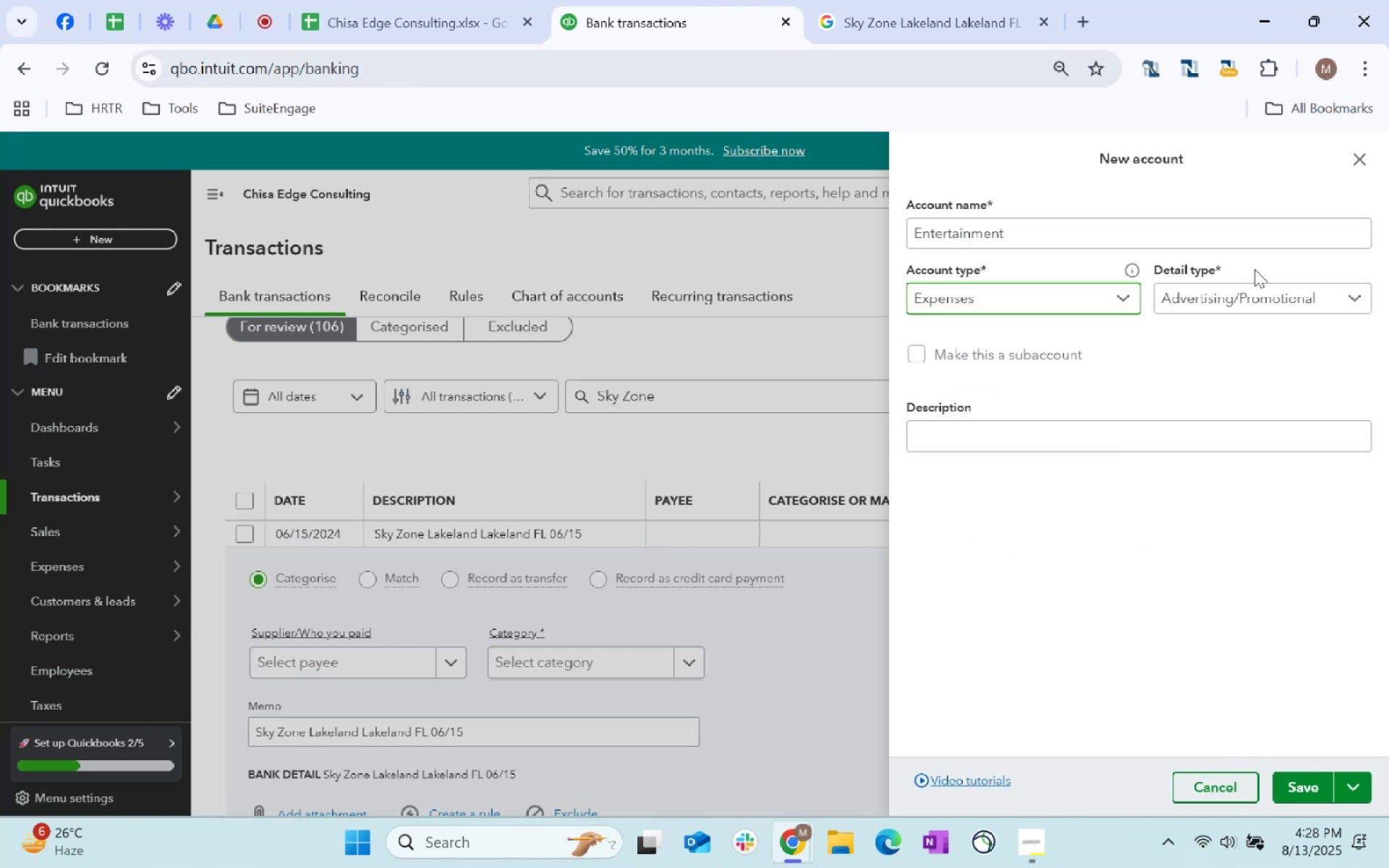 
left_click([1253, 302])
 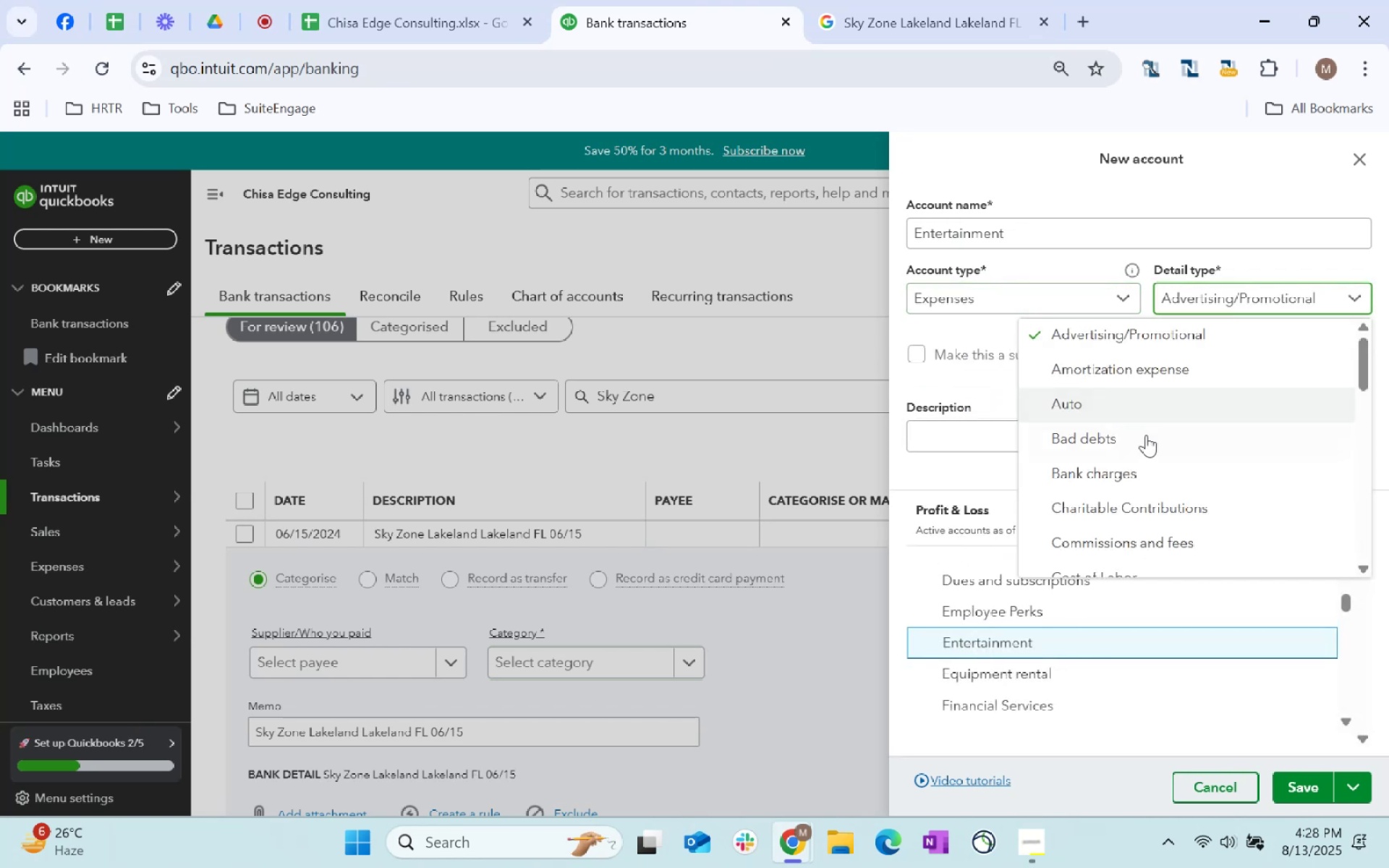 
scroll: coordinate [1177, 461], scroll_direction: down, amount: 5.0
 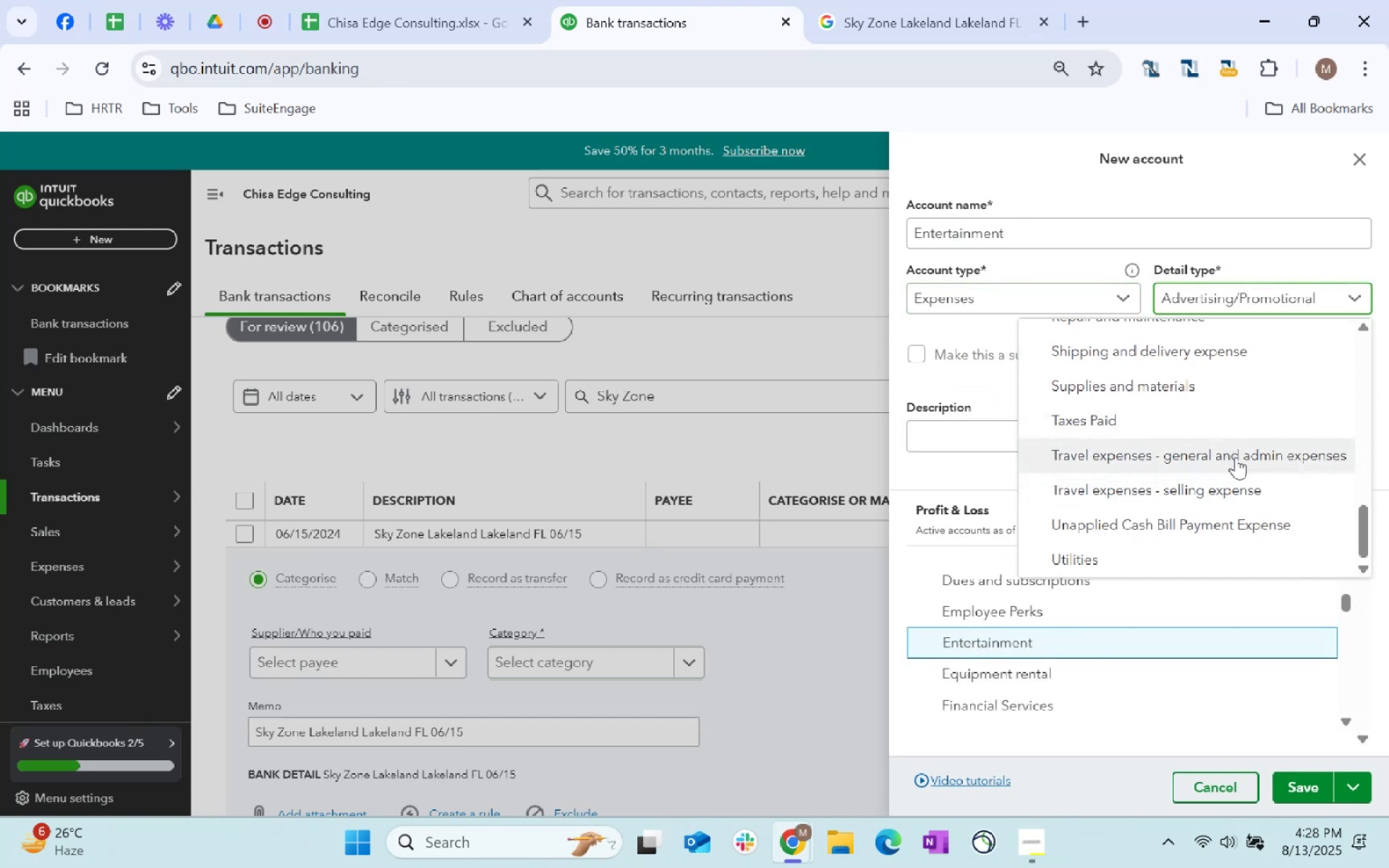 
scroll: coordinate [1233, 492], scroll_direction: up, amount: 1.0
 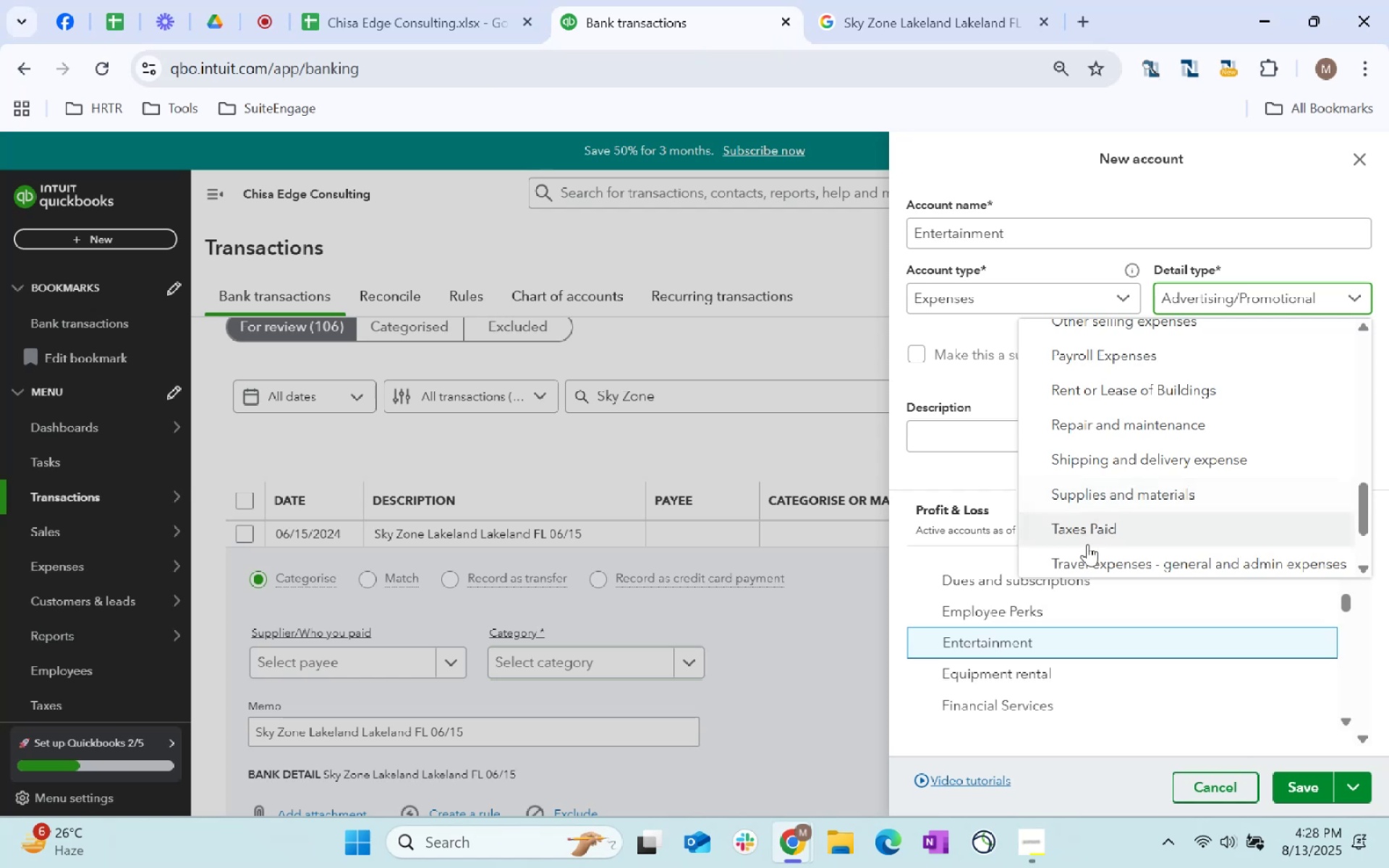 
type(other)
 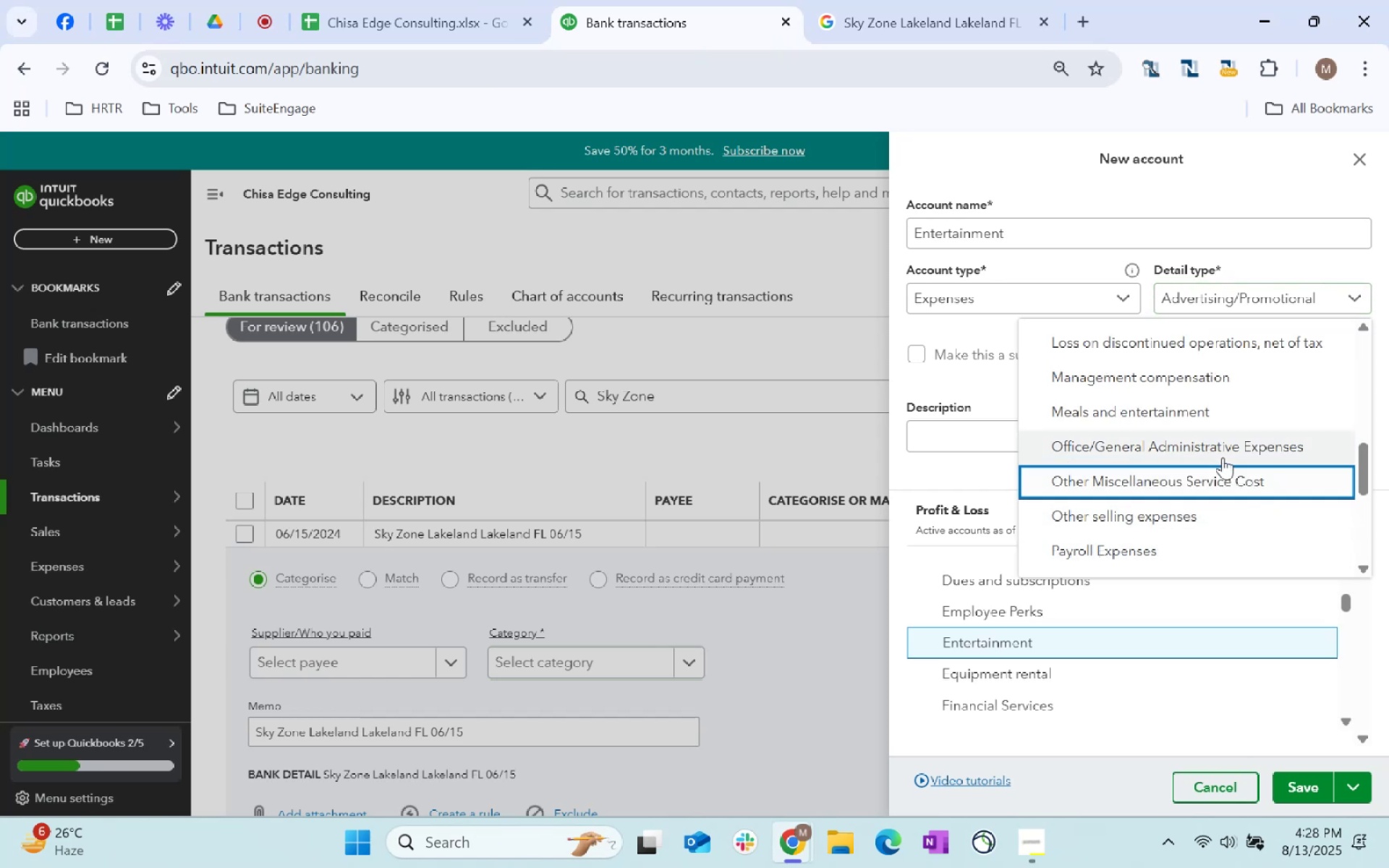 
left_click([1179, 414])
 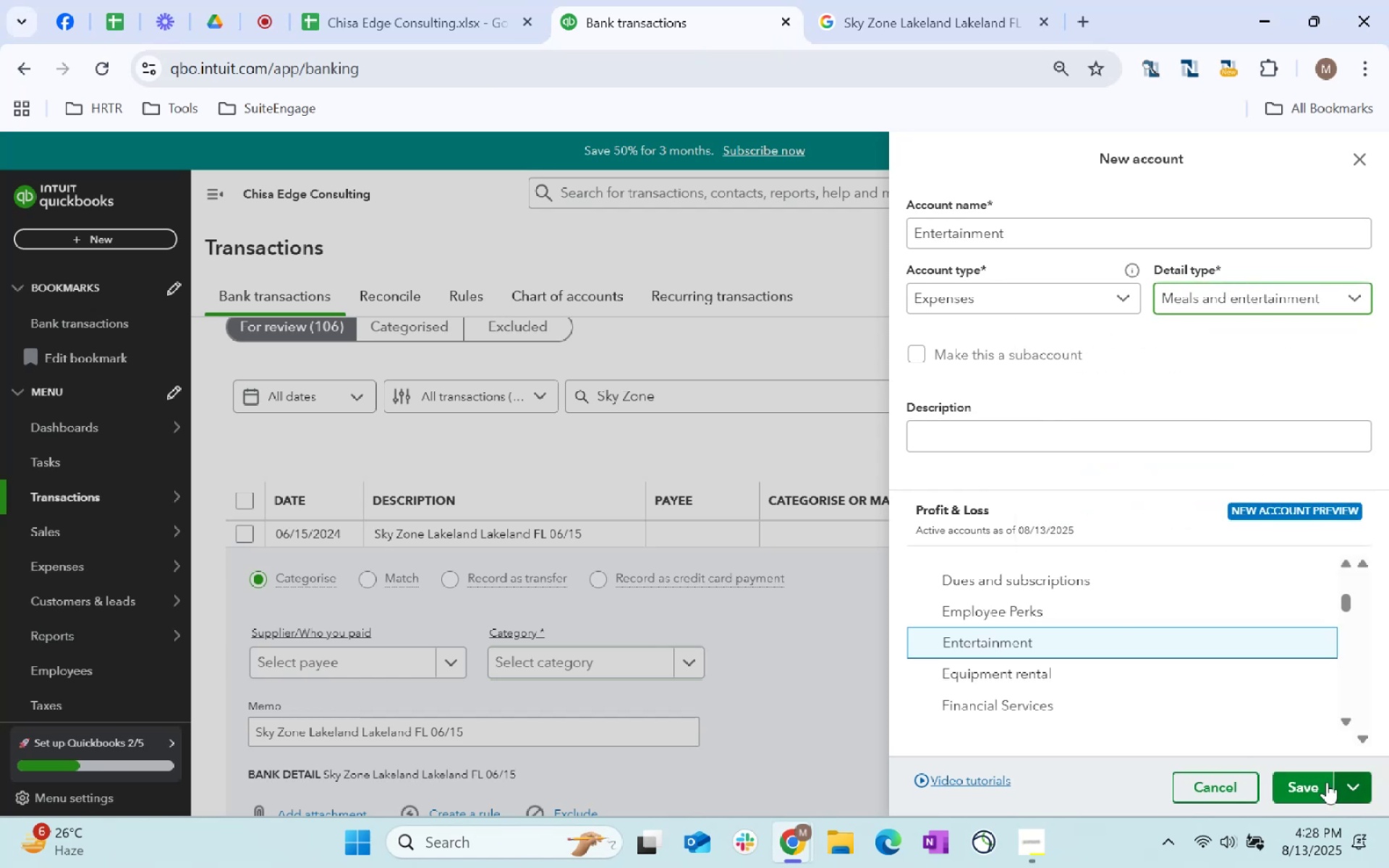 
left_click([1317, 782])
 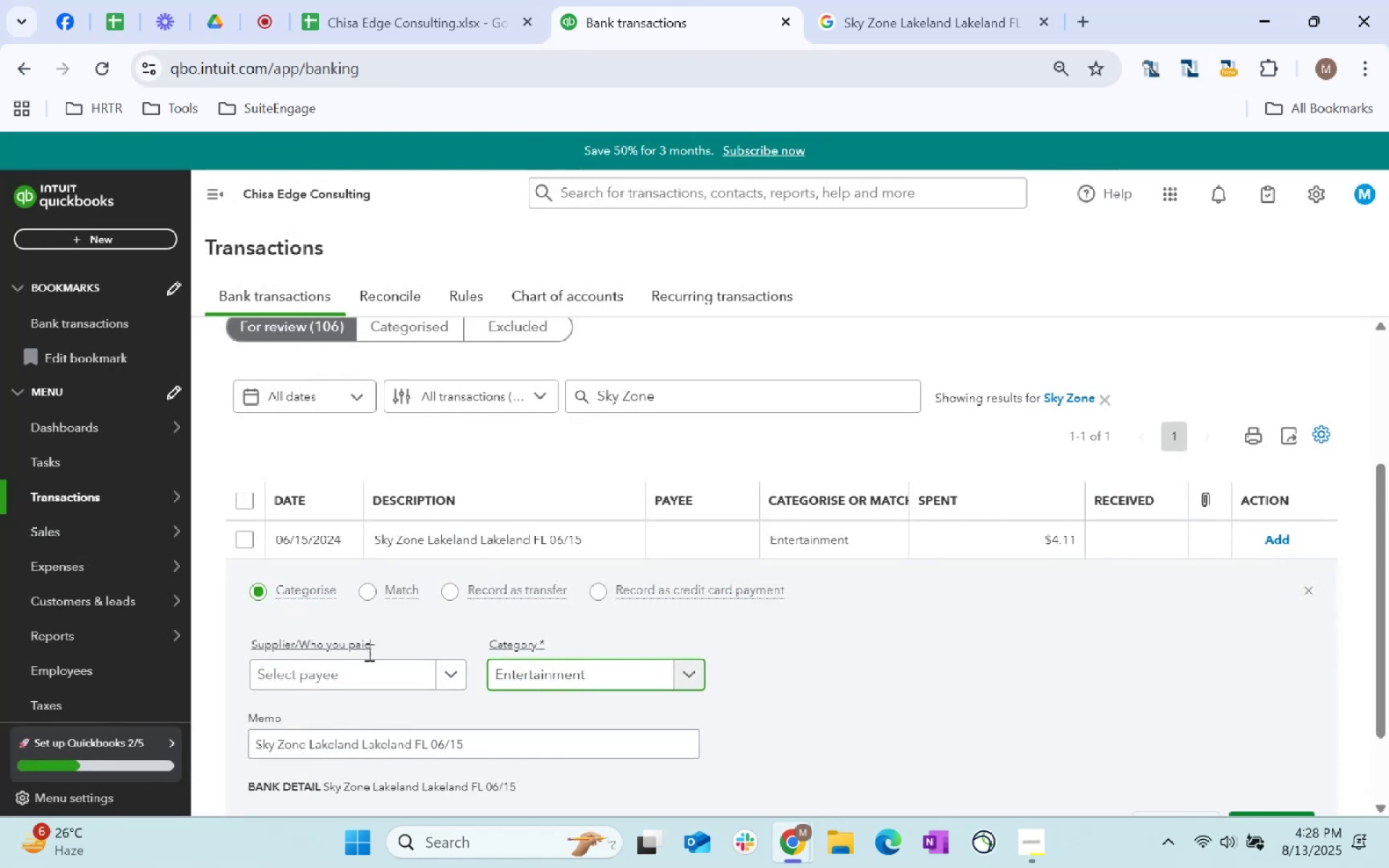 
key(Tab)
 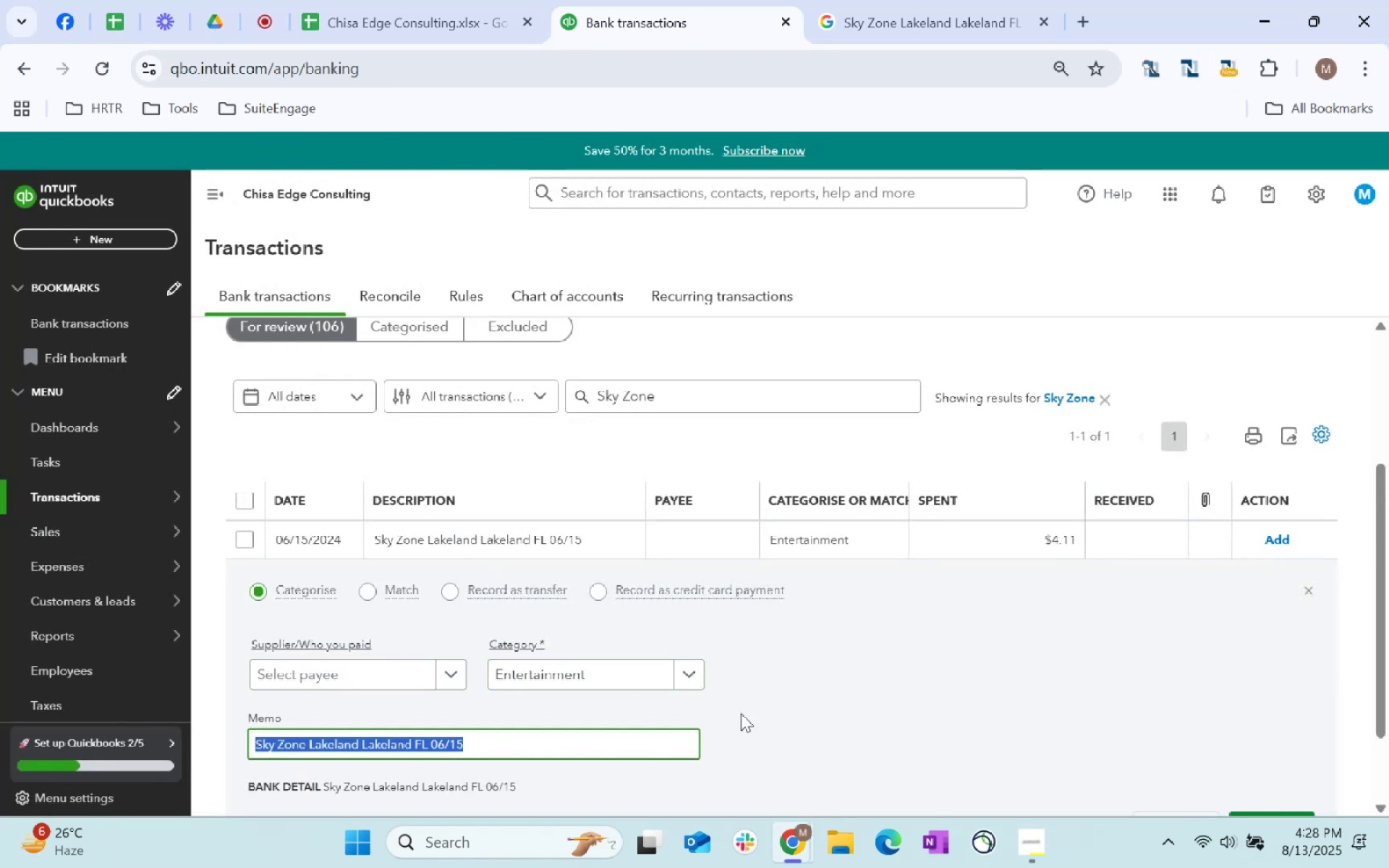 
scroll: coordinate [847, 668], scroll_direction: down, amount: 1.0
 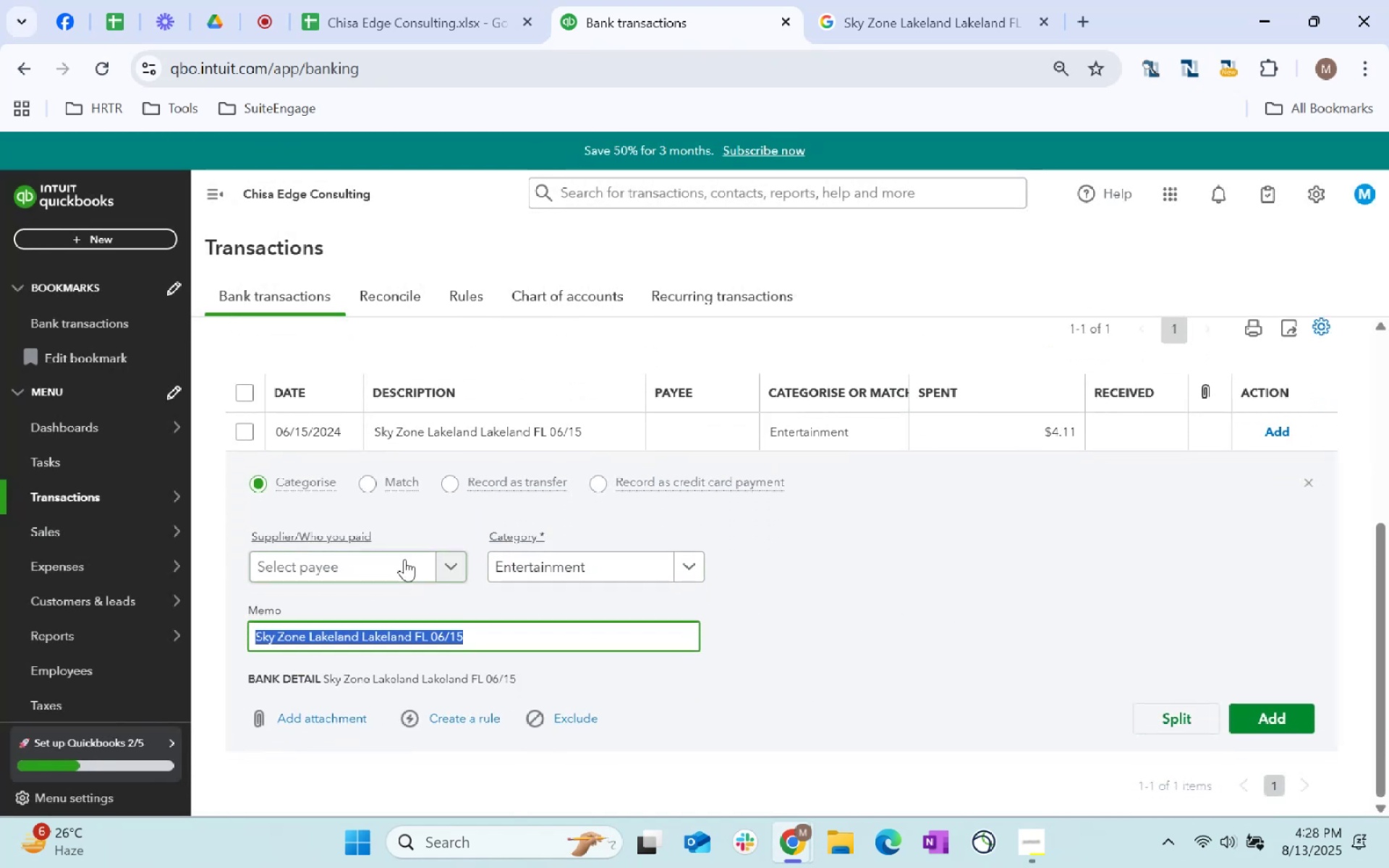 
left_click([394, 565])
 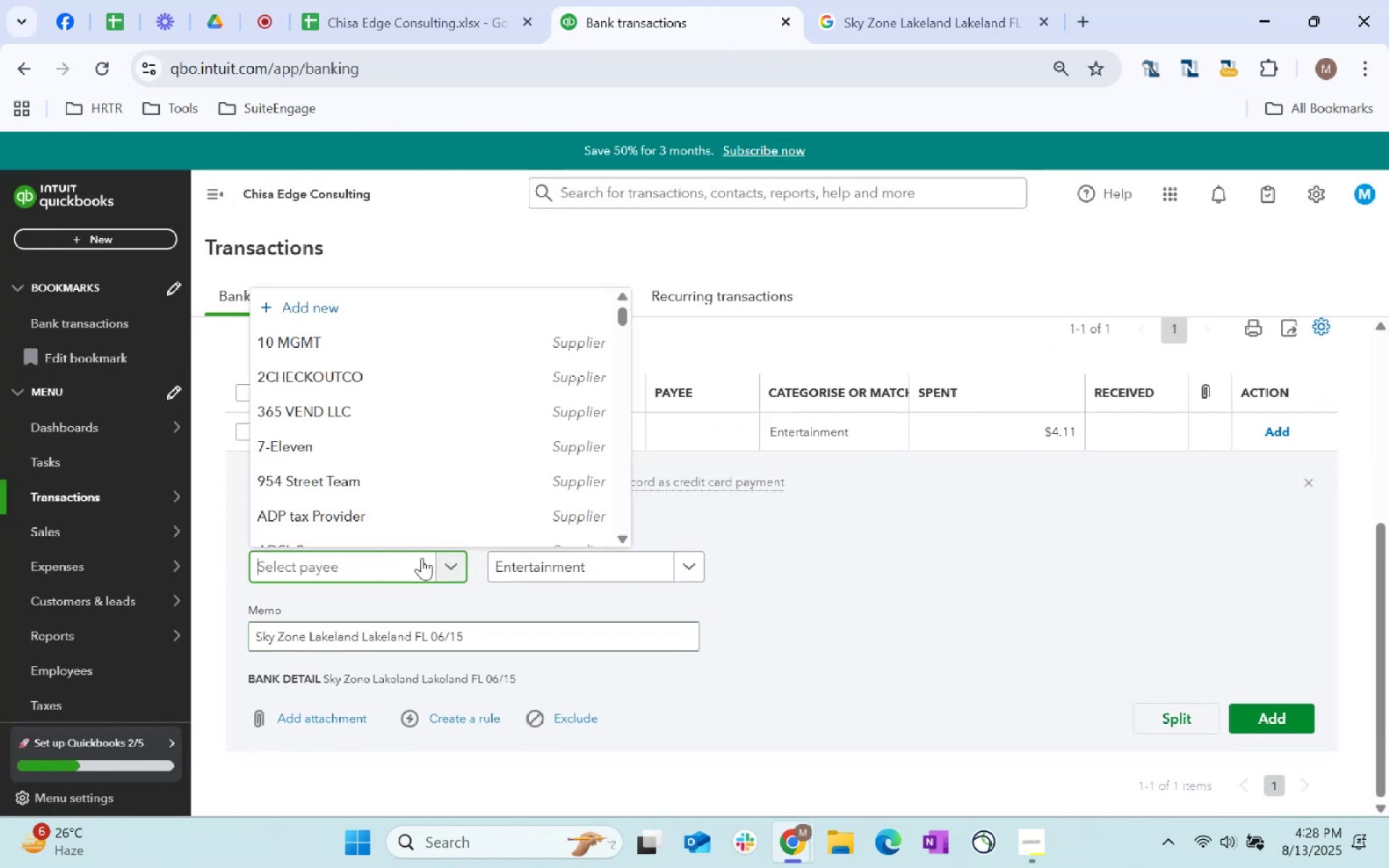 
type(Sj)
key(Backspace)
type(ku)
key(Backspace)
type(yzone)
key(Backspace)
key(Backspace)
key(Backspace)
key(Backspace)
type( Zpm)
key(Backspace)
key(Backspace)
type(one)
key(Tab)
 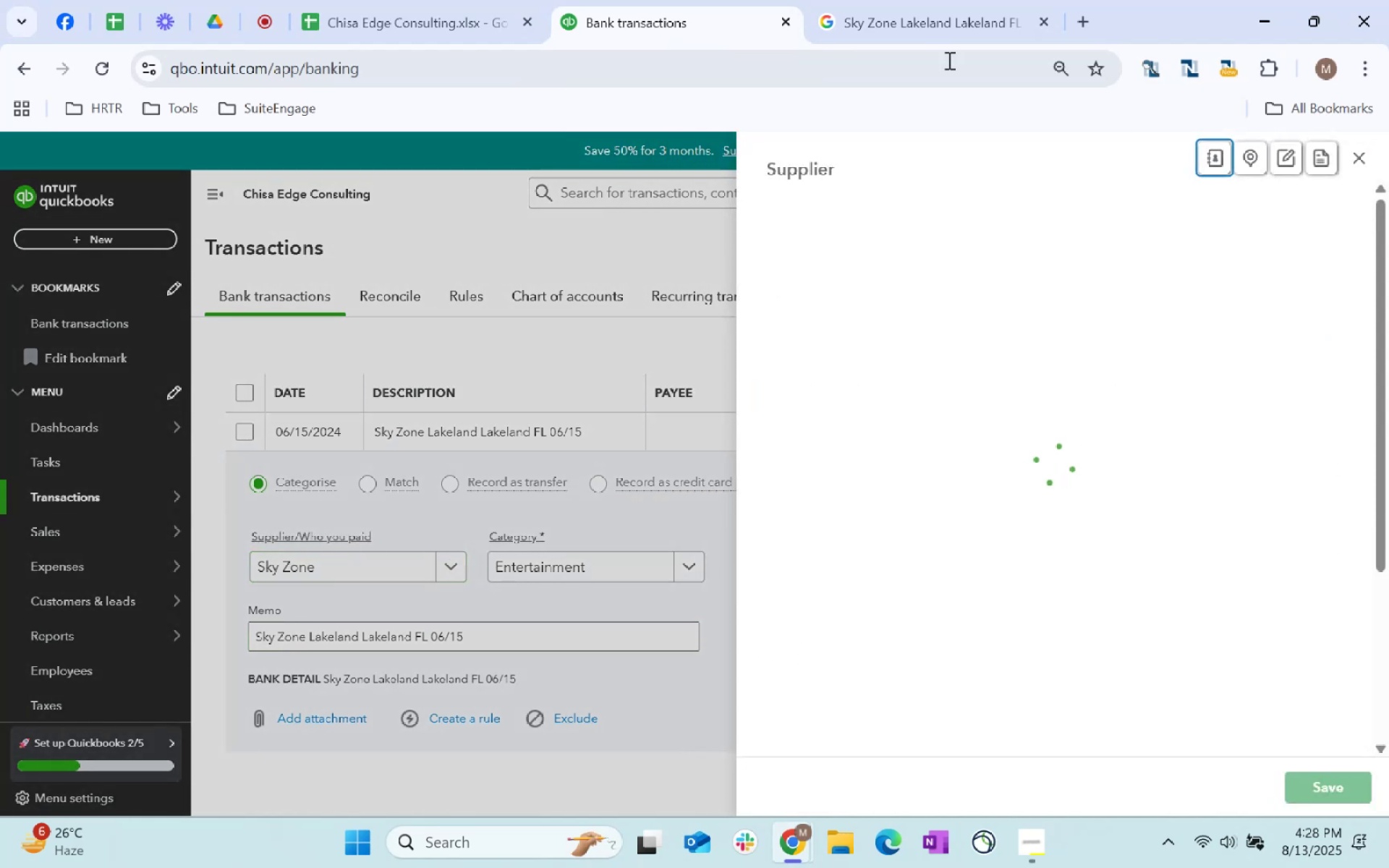 
scroll: coordinate [968, 556], scroll_direction: down, amount: 57.0
 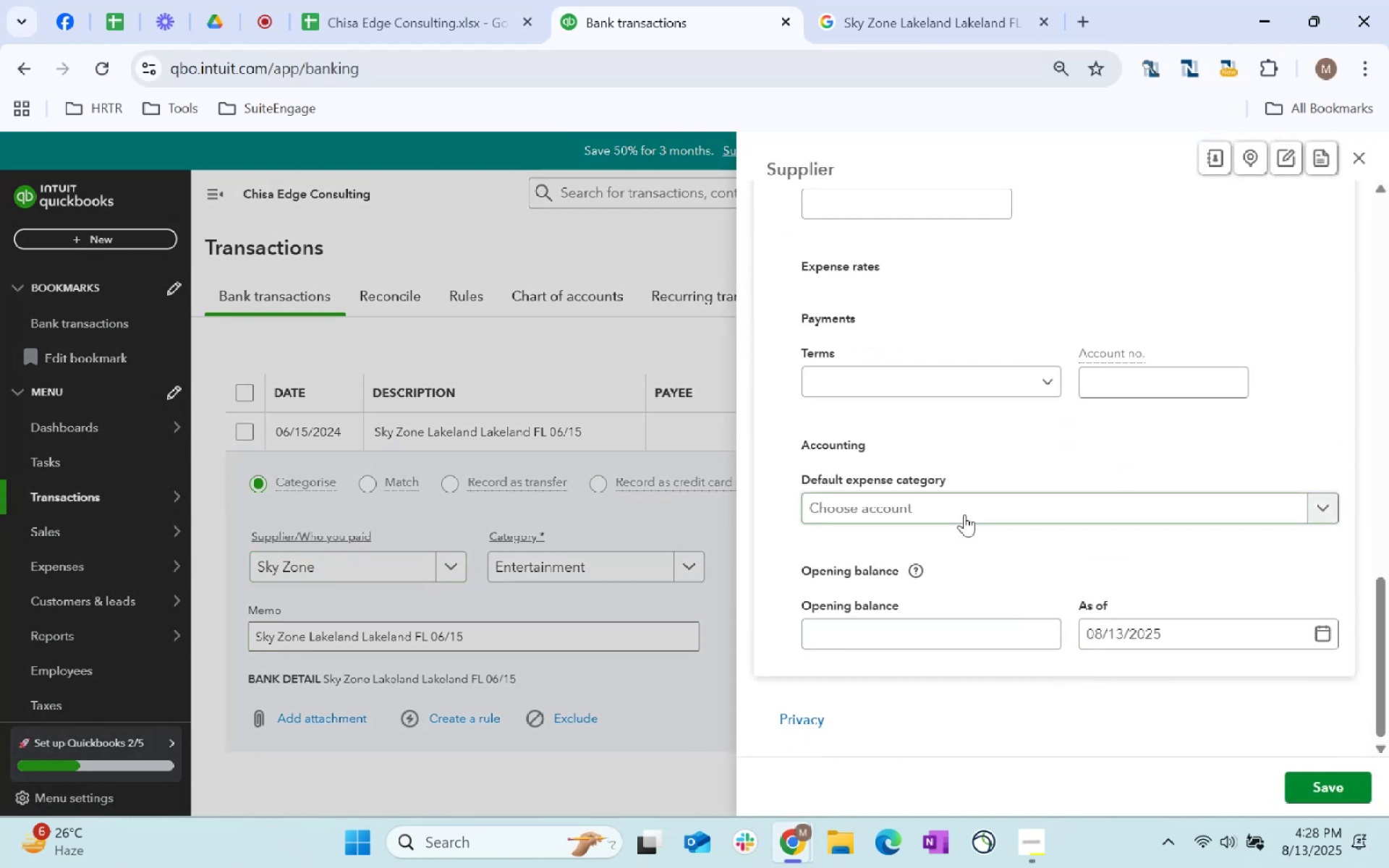 
left_click([962, 512])
 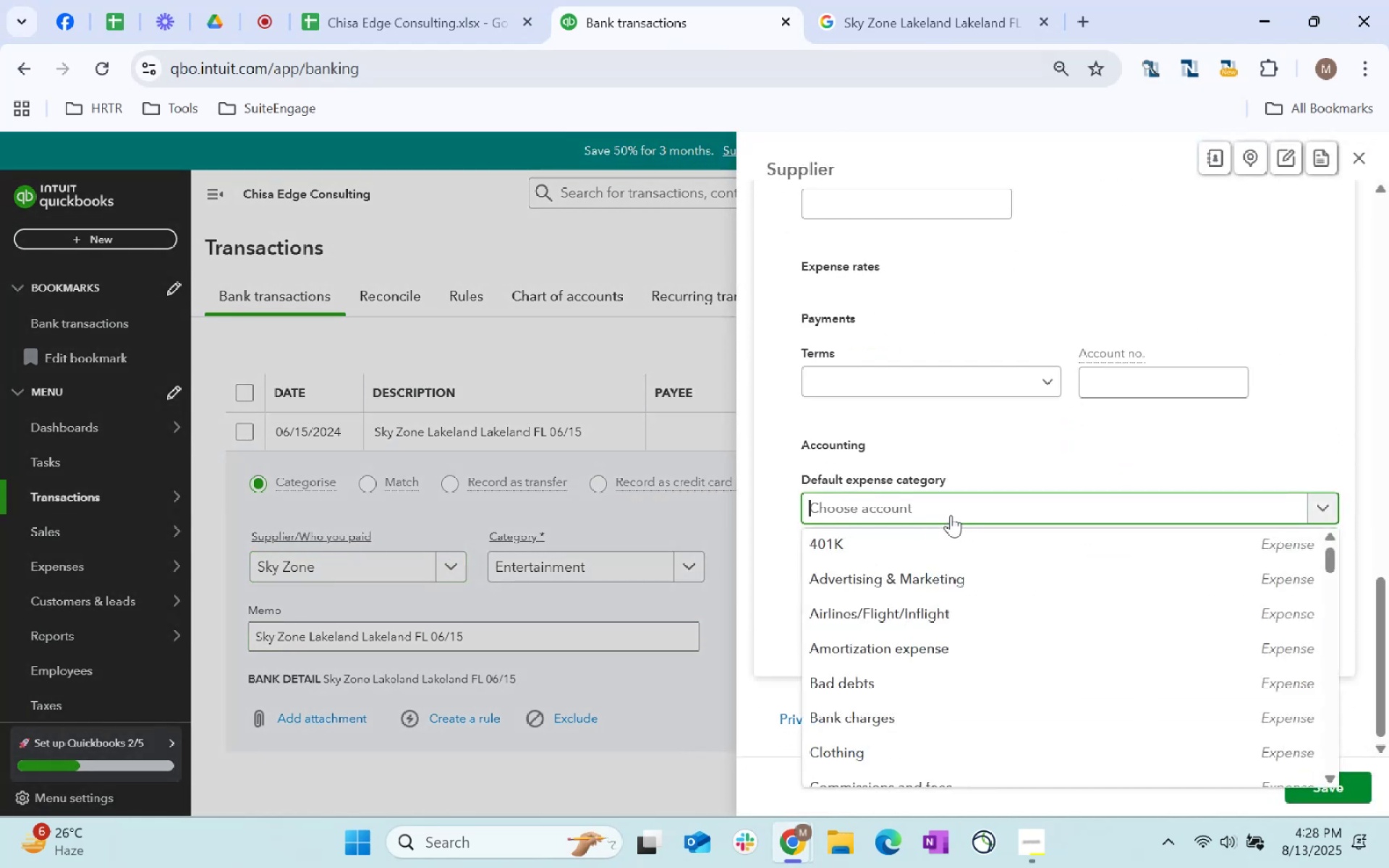 
type(enter)
key(Tab)
 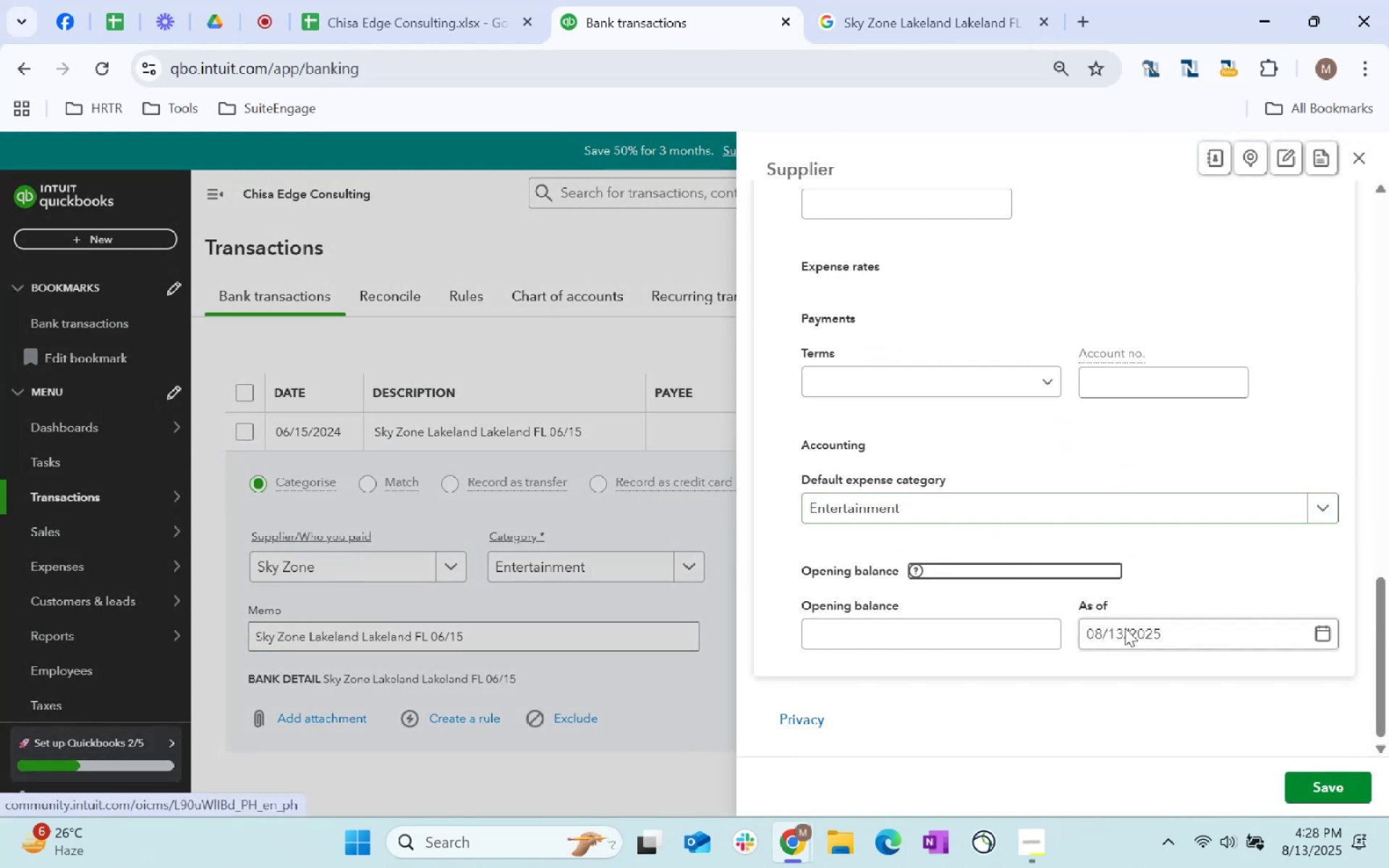 
scroll: coordinate [1279, 747], scroll_direction: down, amount: 12.0
 